 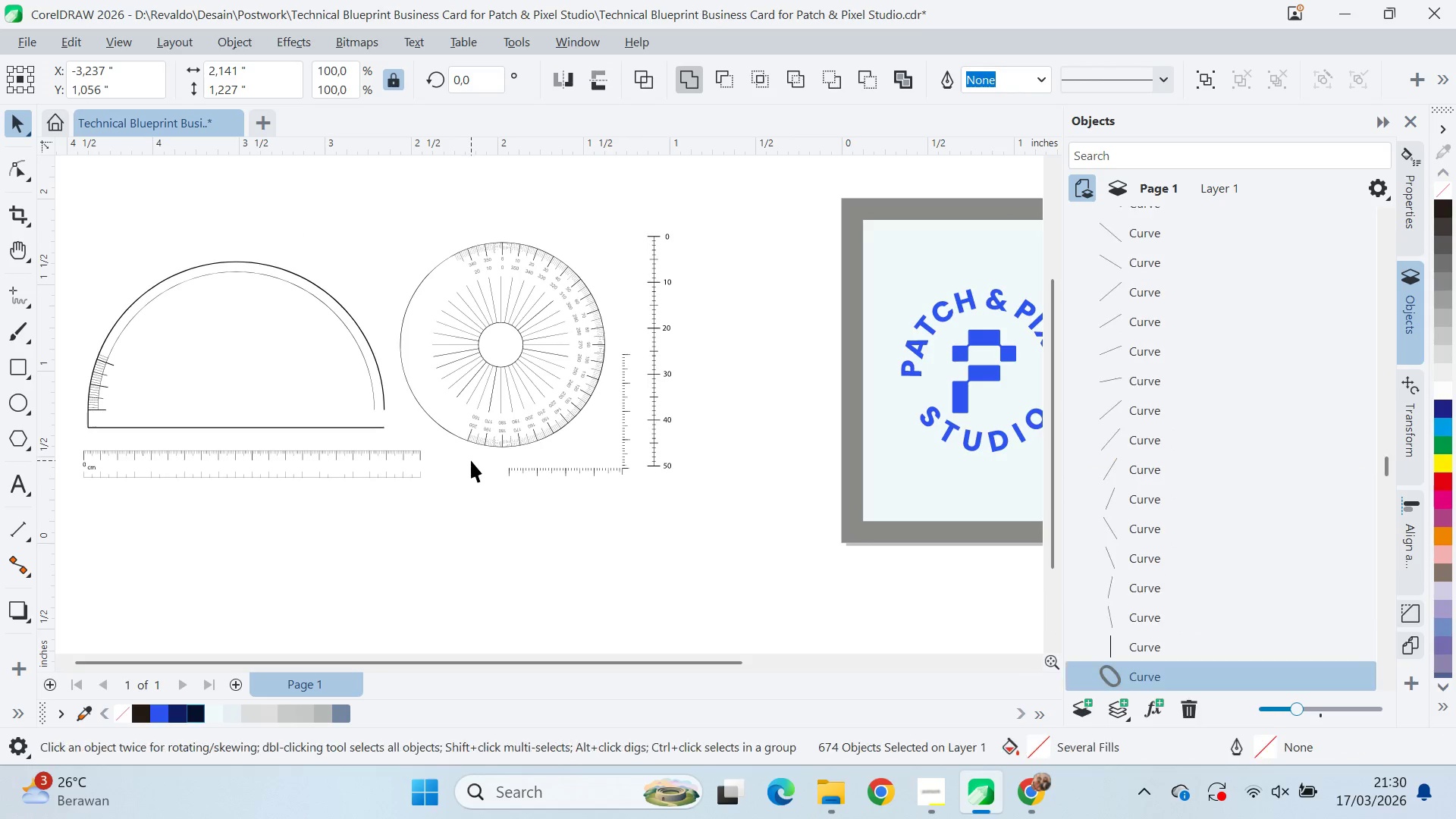 
scroll: coordinate [477, 457], scroll_direction: down, amount: 2.0
 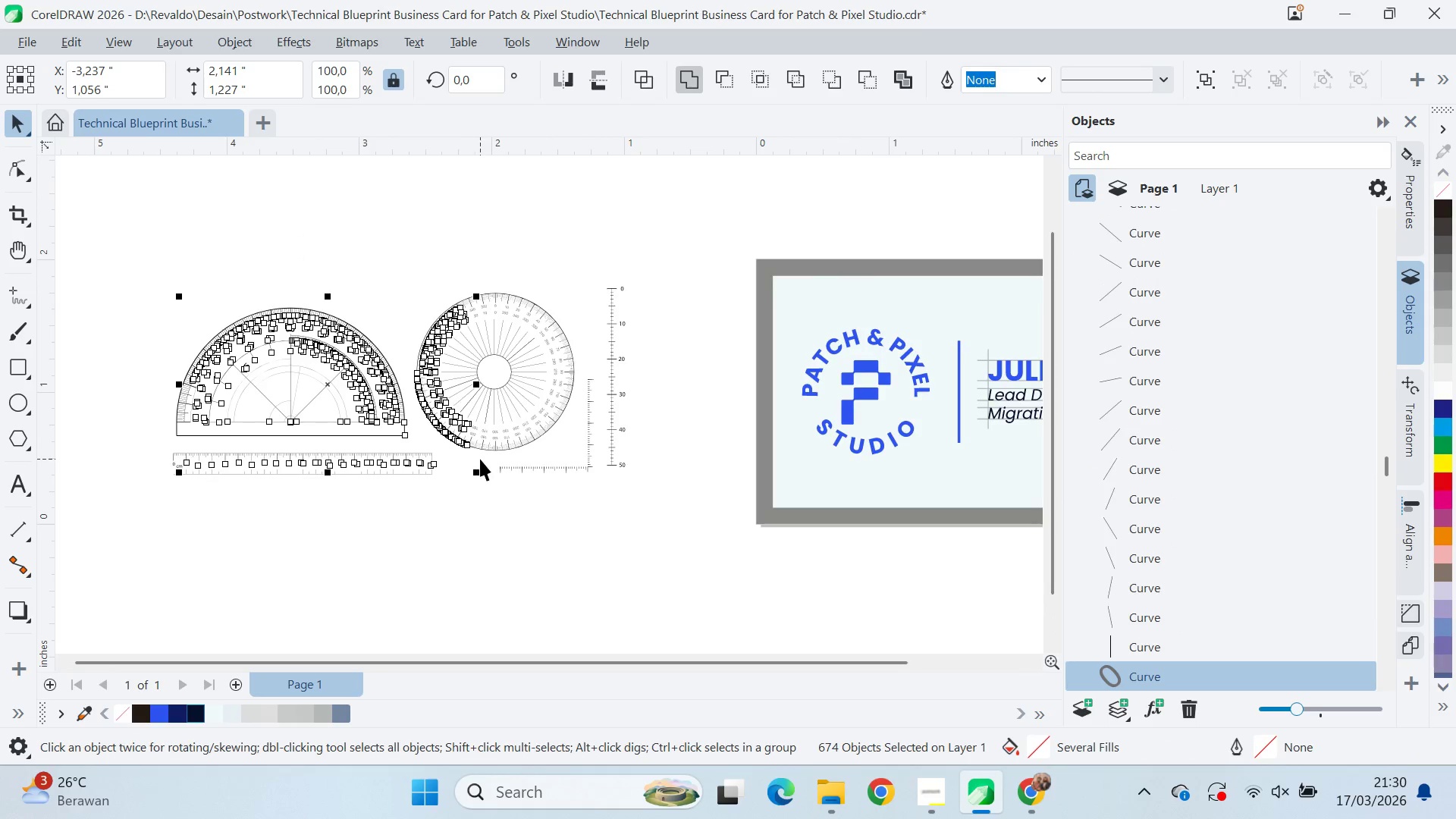 
type(qv[Delete])
 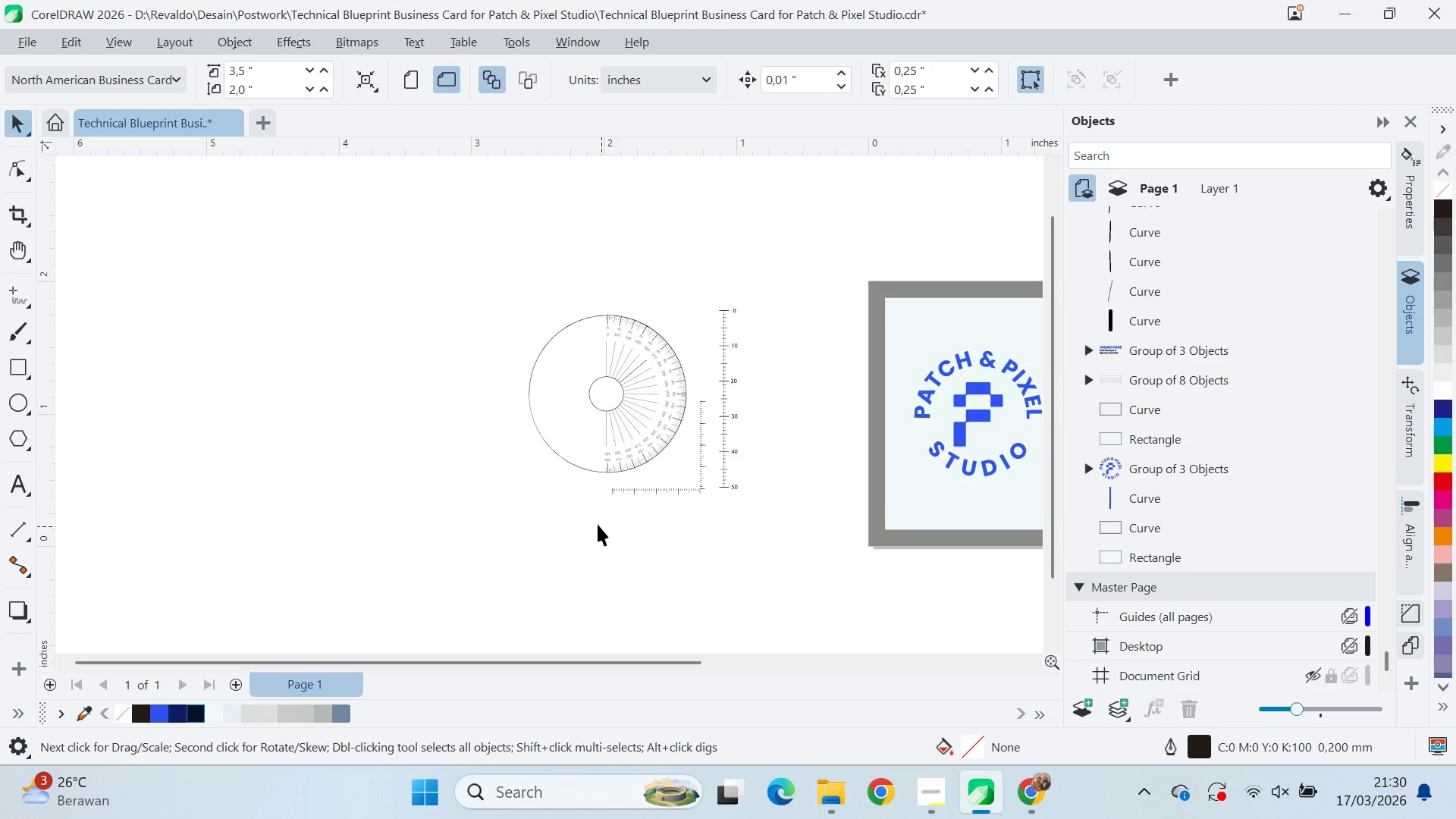 
left_click_drag(start_coordinate=[399, 518], to_coordinate=[726, 516])
 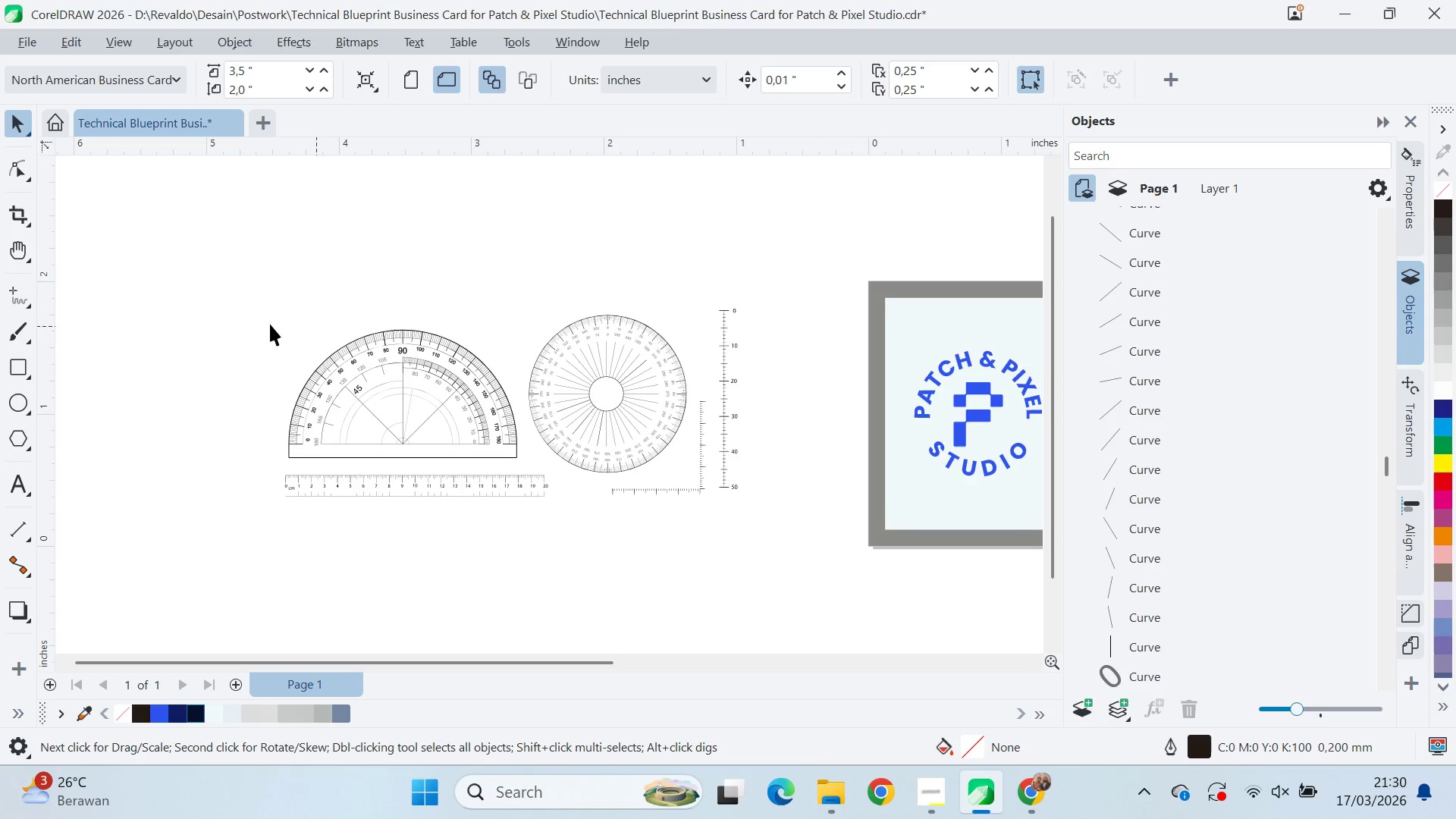 
left_click_drag(start_coordinate=[250, 290], to_coordinate=[606, 539])
 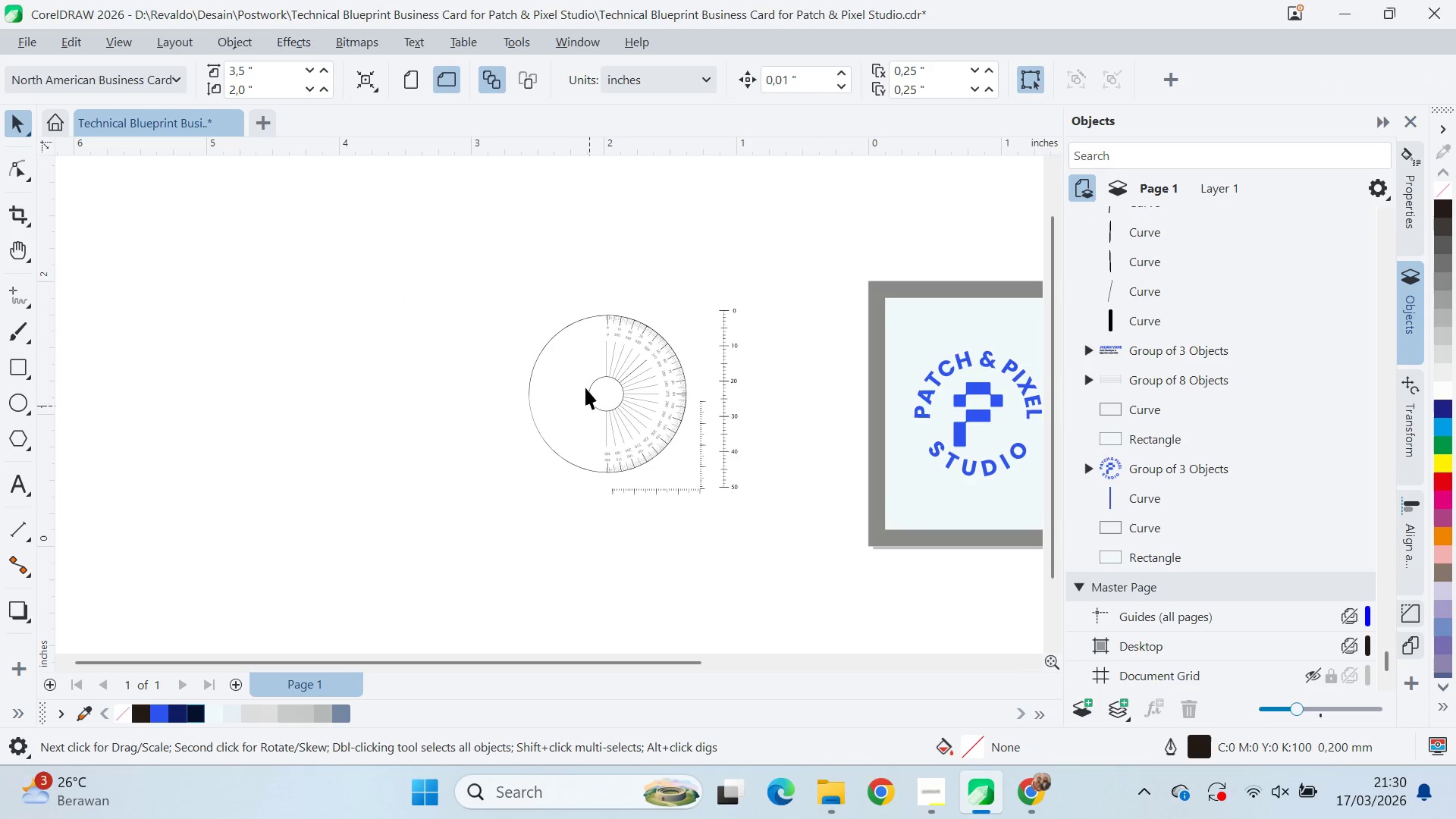 
left_click_drag(start_coordinate=[488, 269], to_coordinate=[693, 479])
 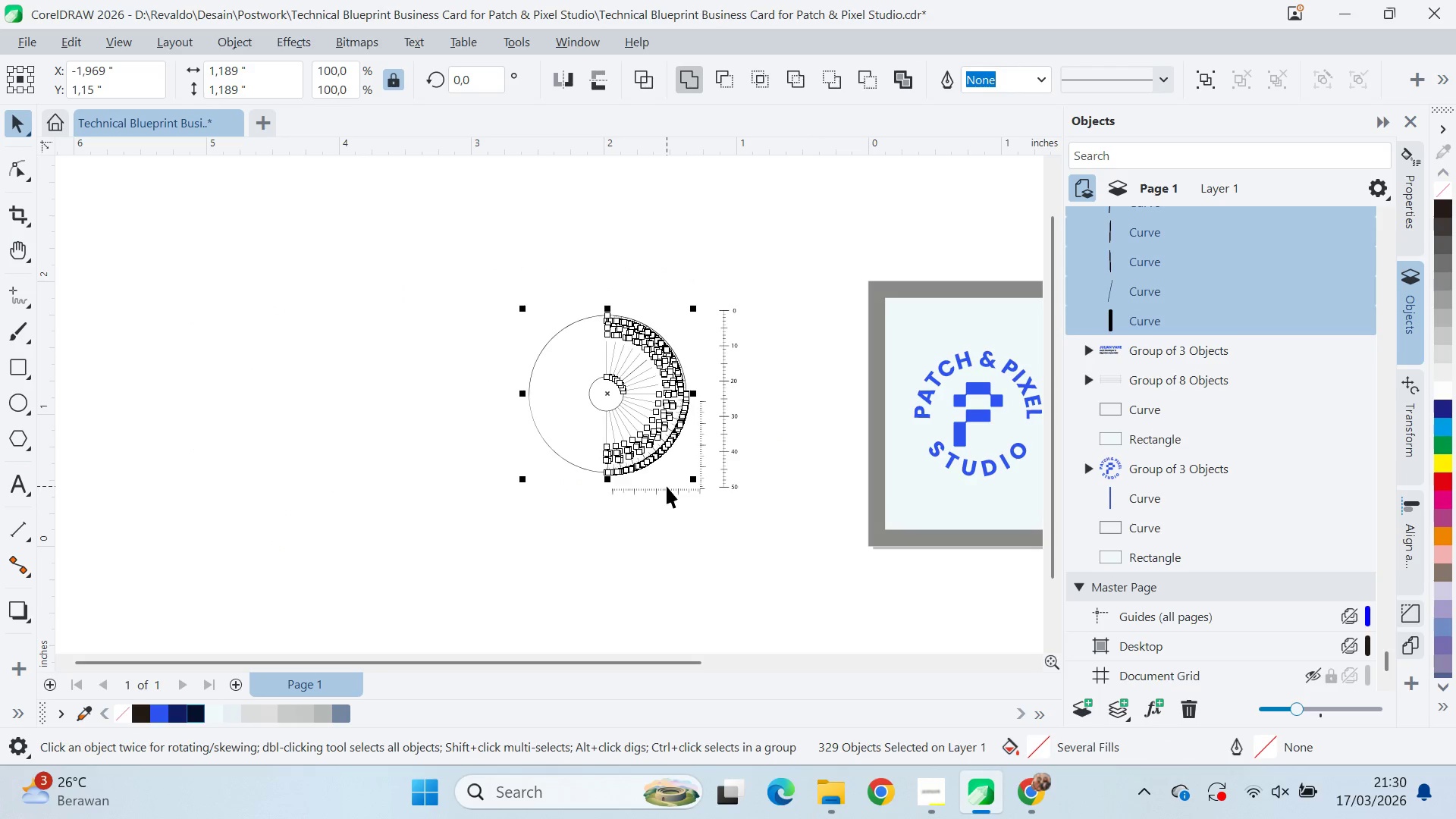 
key(Delete)
 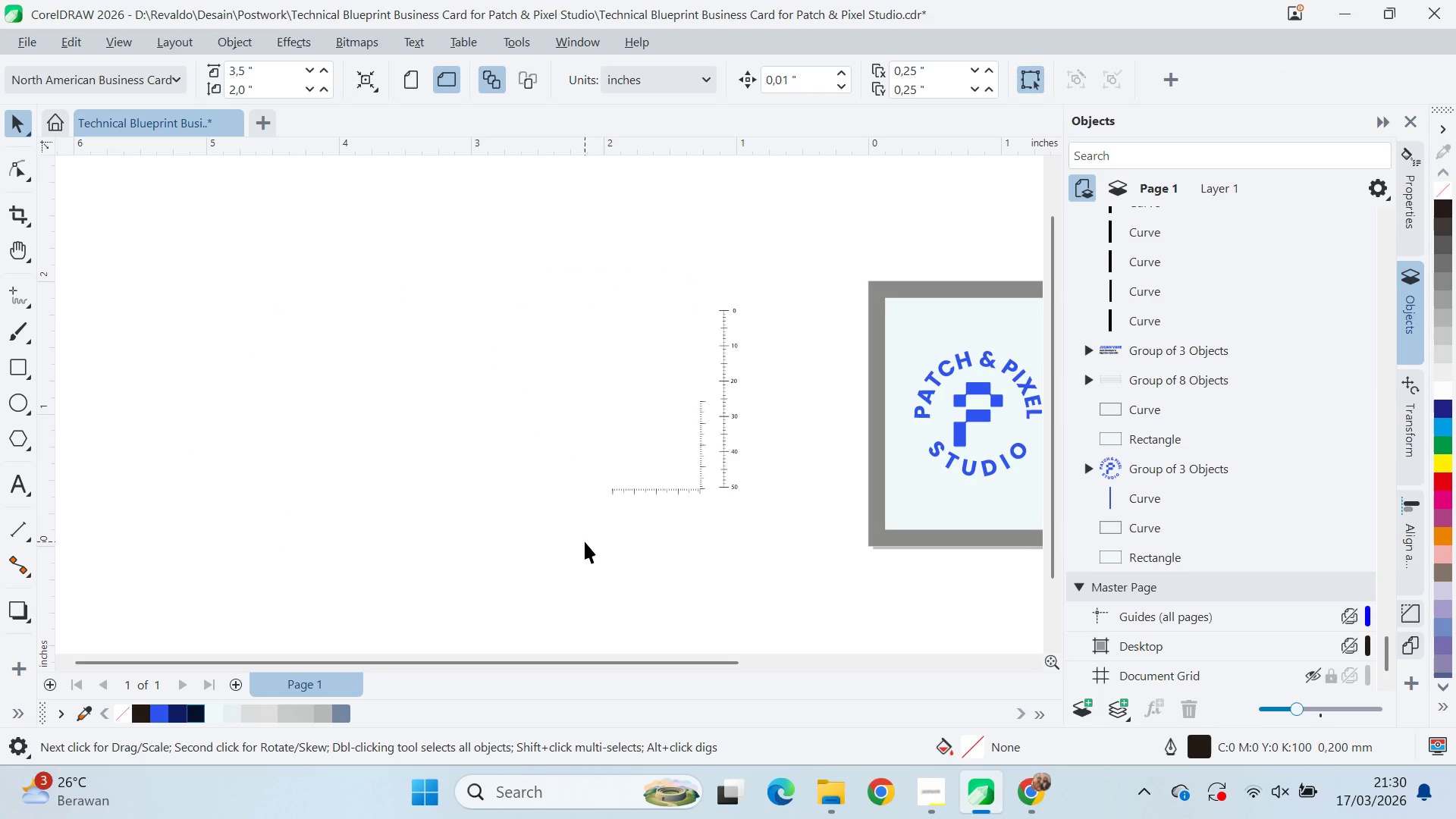 
type(qv)
 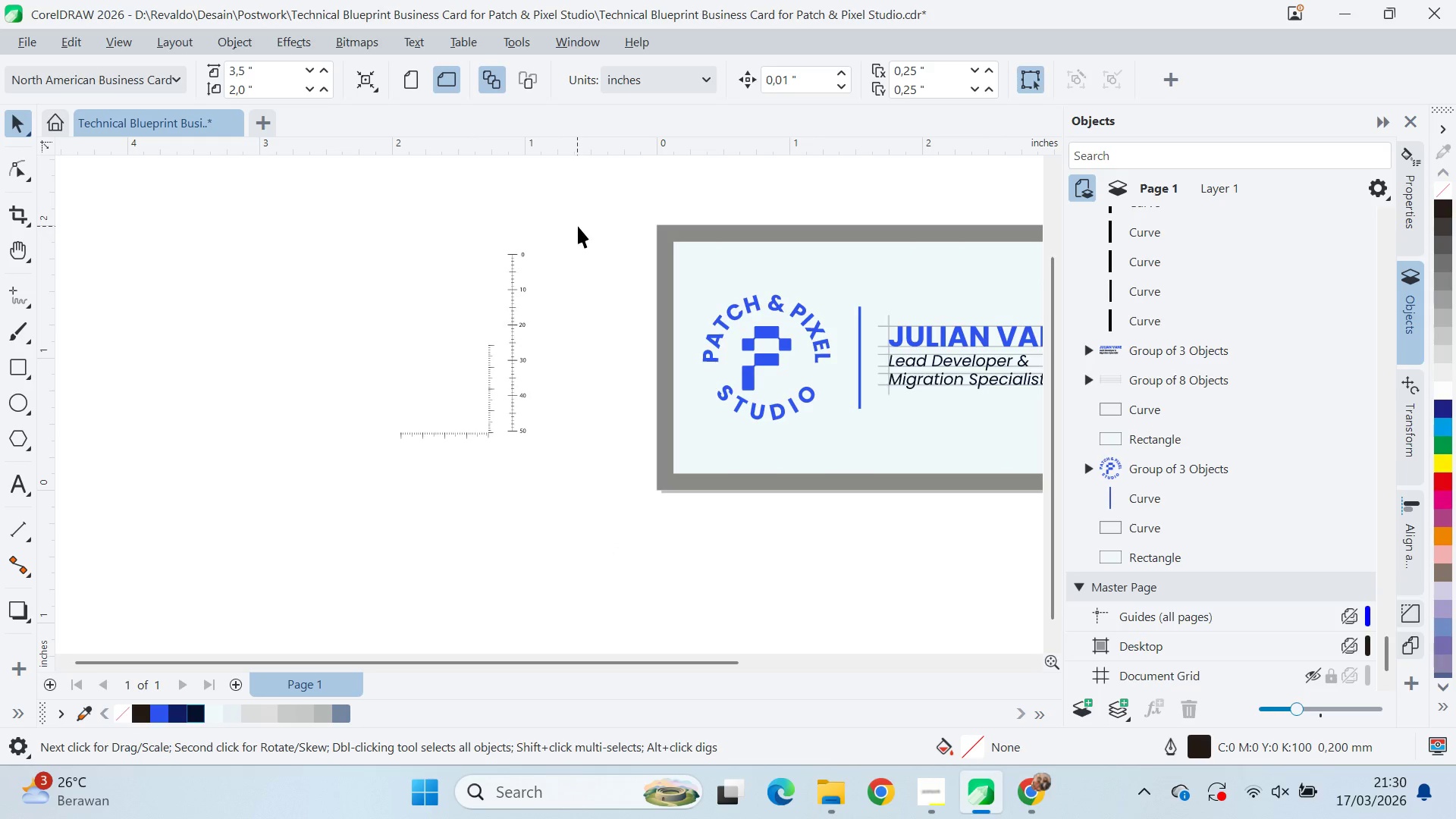 
left_click_drag(start_coordinate=[767, 505], to_coordinate=[556, 449])
 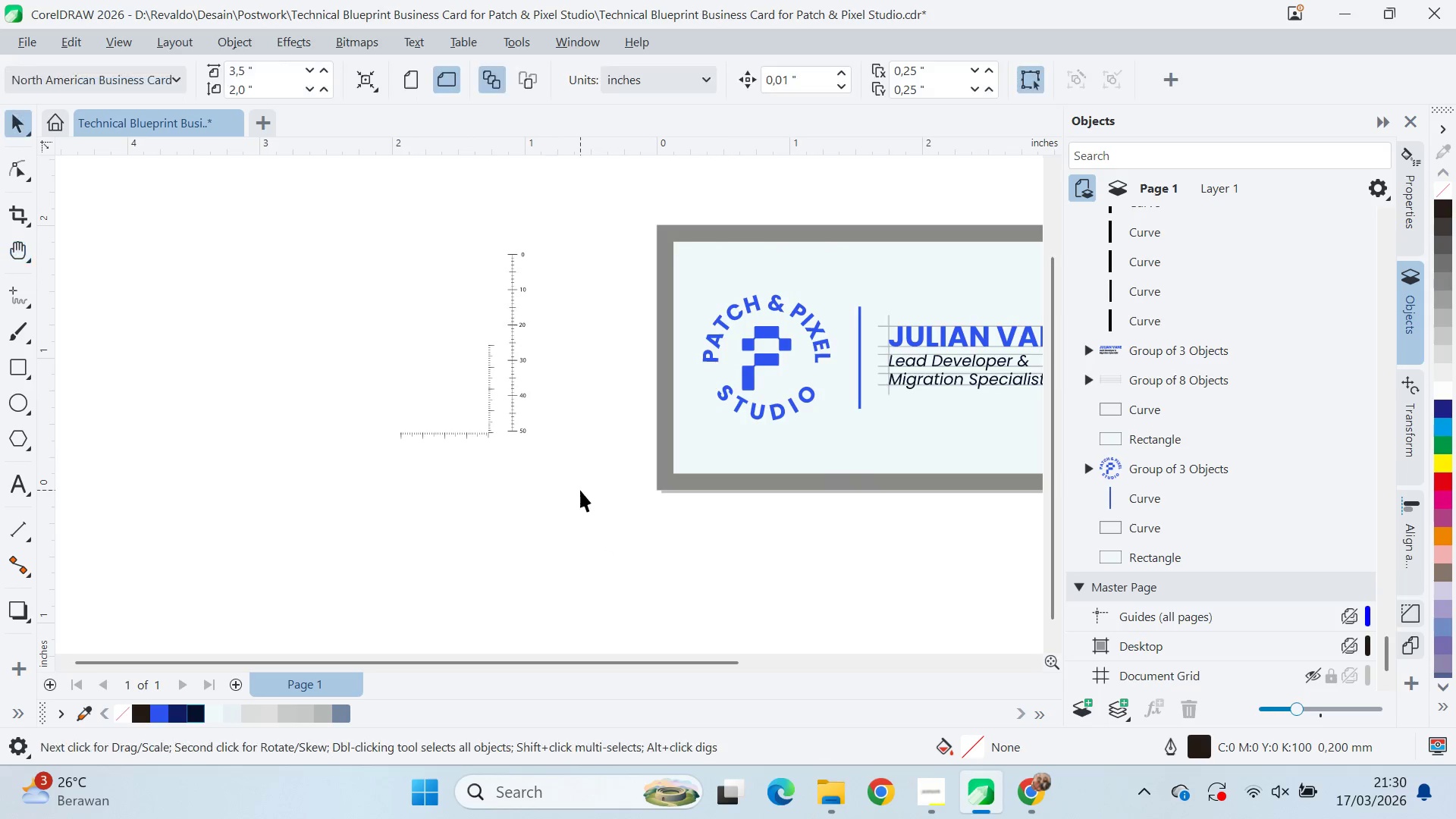 
left_click_drag(start_coordinate=[582, 491], to_coordinate=[573, 475])
 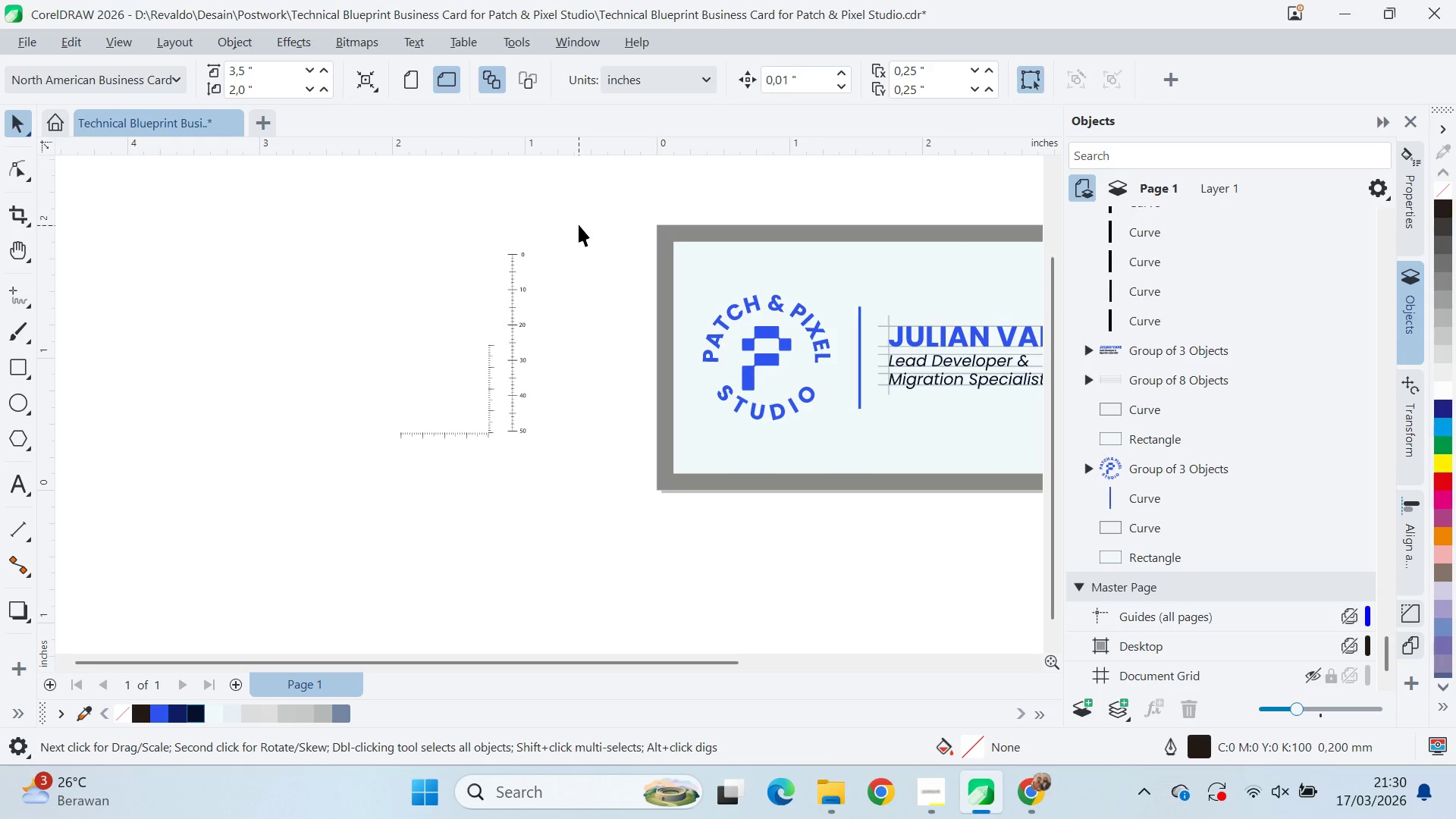 
left_click_drag(start_coordinate=[564, 215], to_coordinate=[504, 473])
 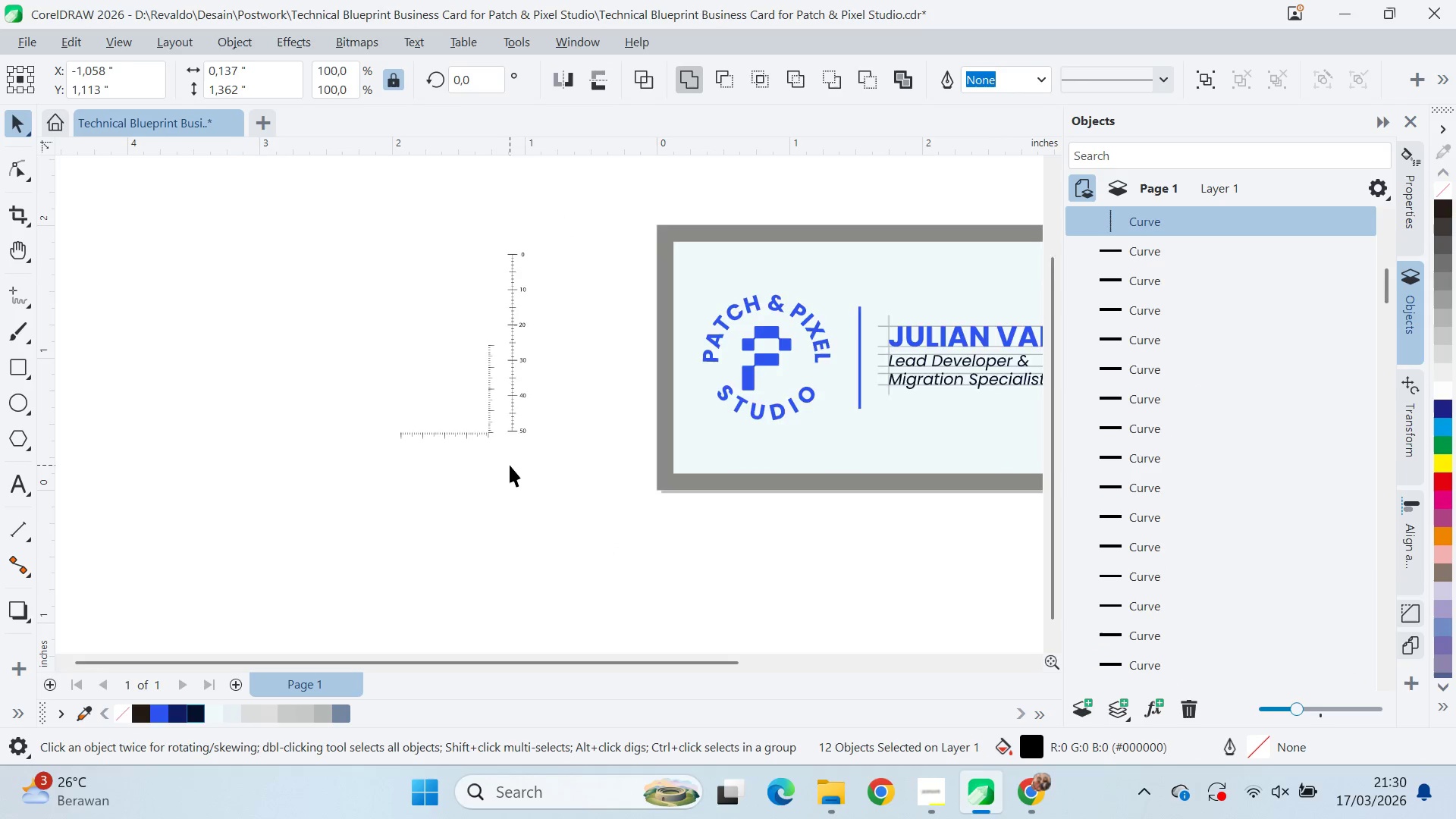 
scroll: coordinate [513, 464], scroll_direction: none, amount: 0.0
 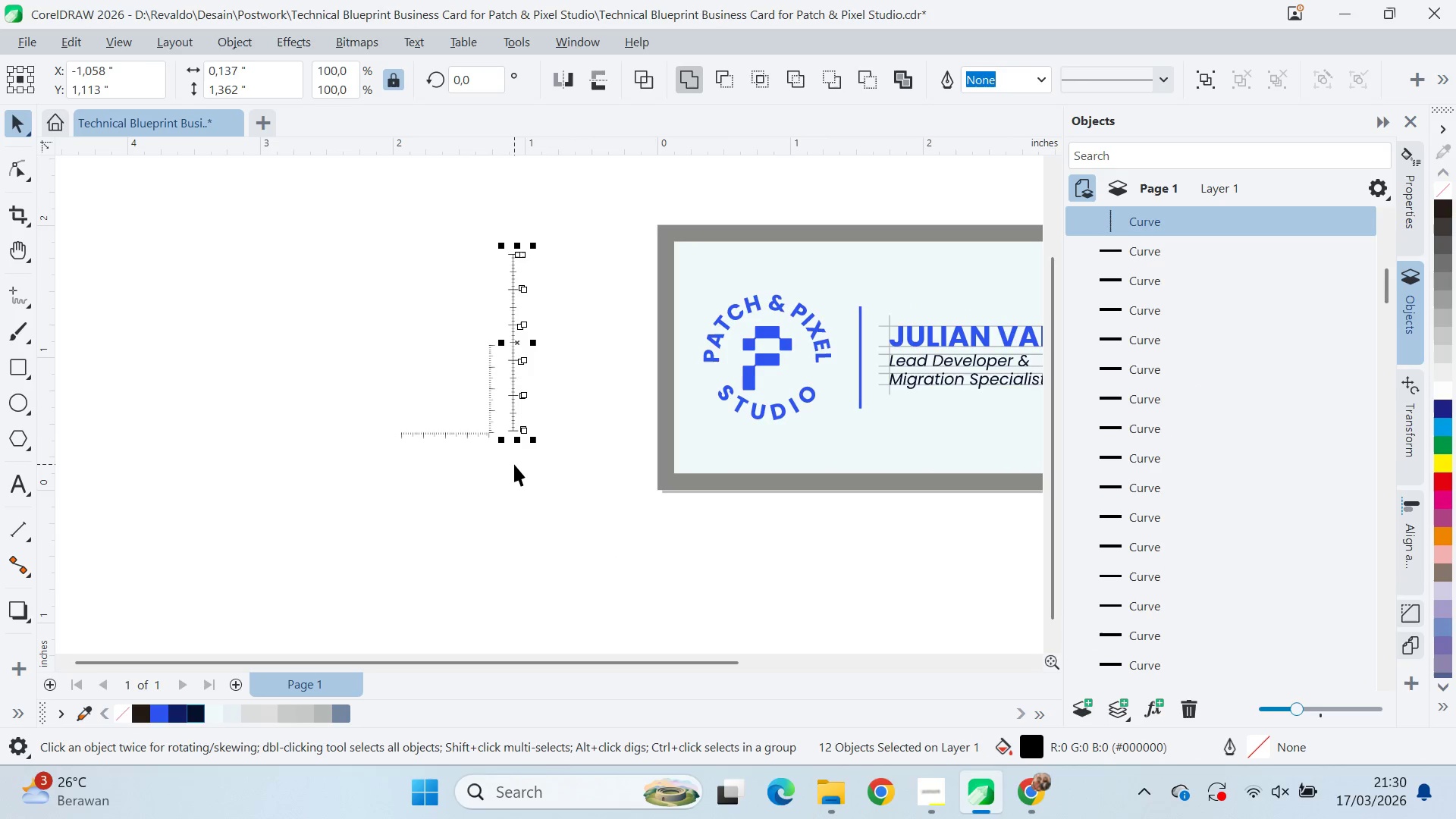 
key(Control+G)
 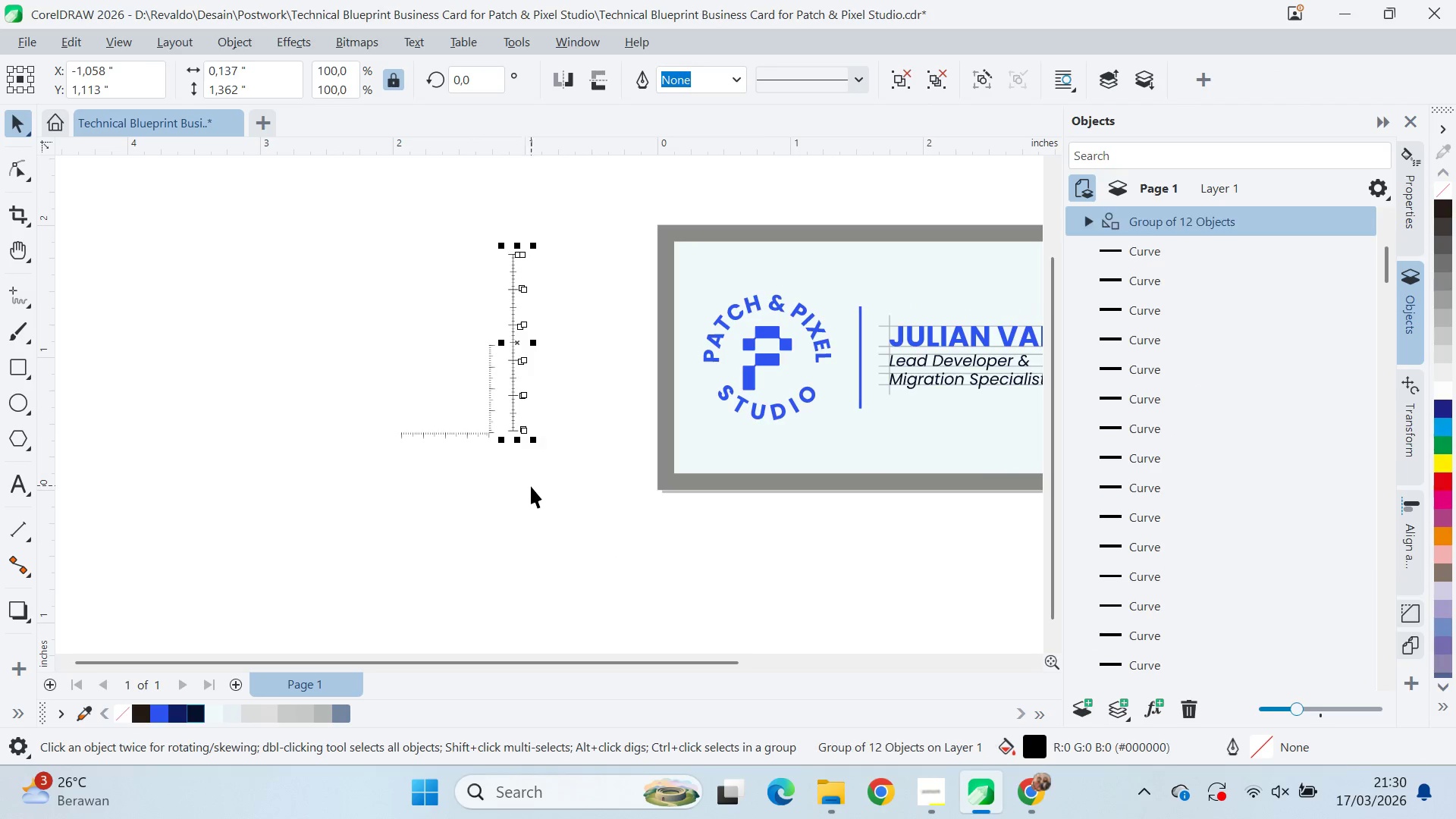 
left_click([541, 490])
 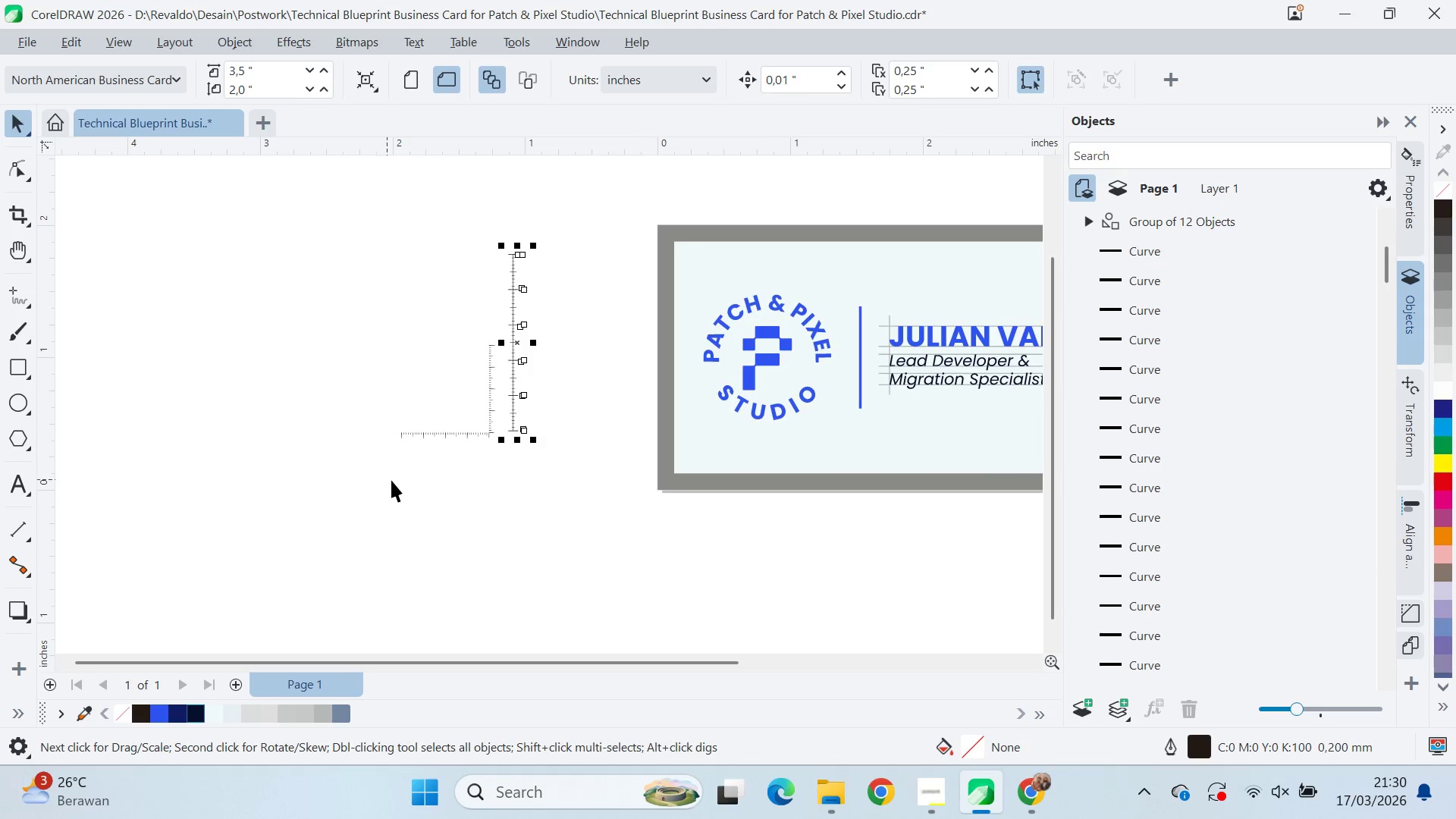 
left_click_drag(start_coordinate=[391, 480], to_coordinate=[507, 328])
 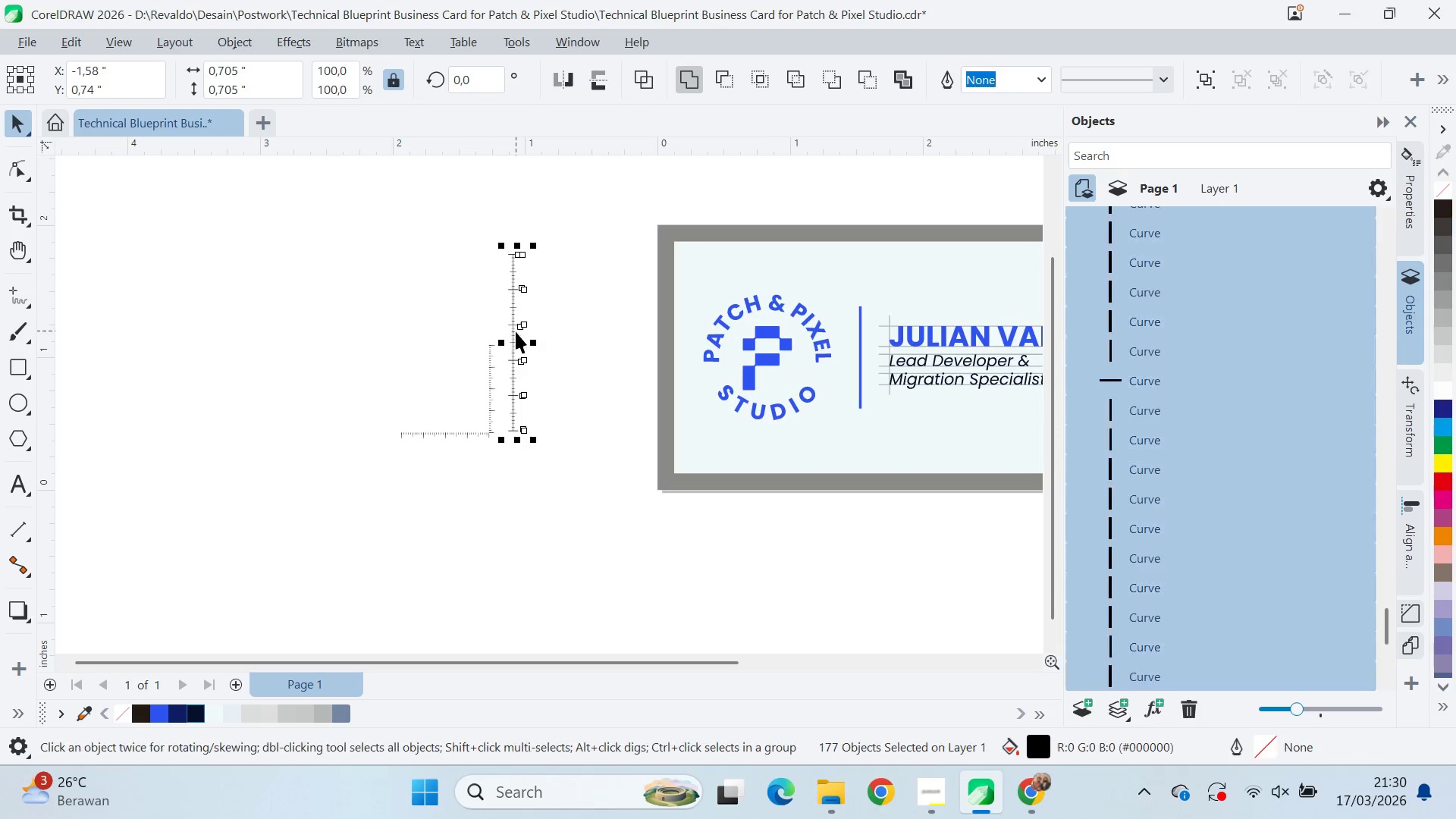 
scroll: coordinate [526, 355], scroll_direction: up, amount: 6.0
 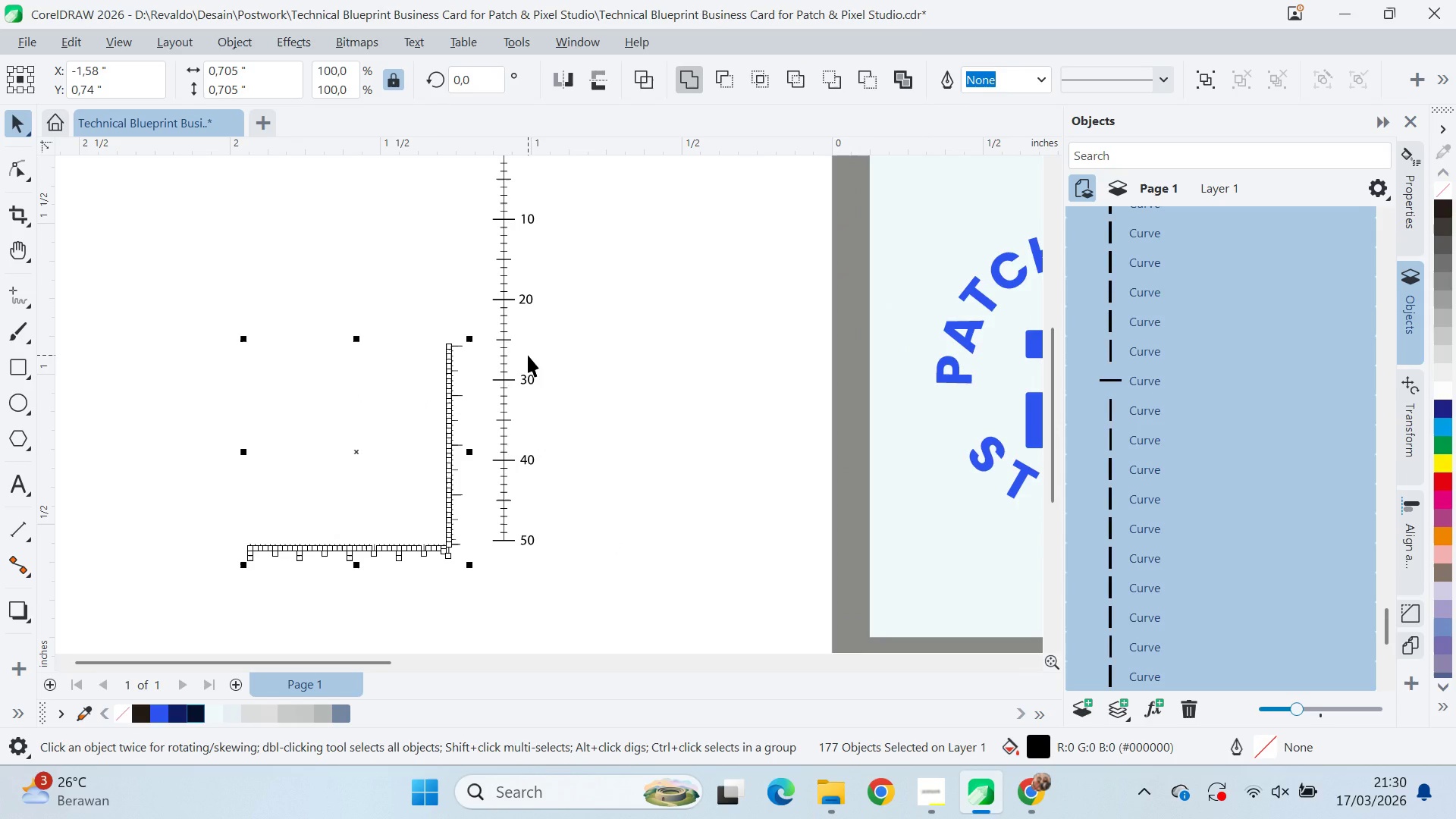 
key(Control+G)
 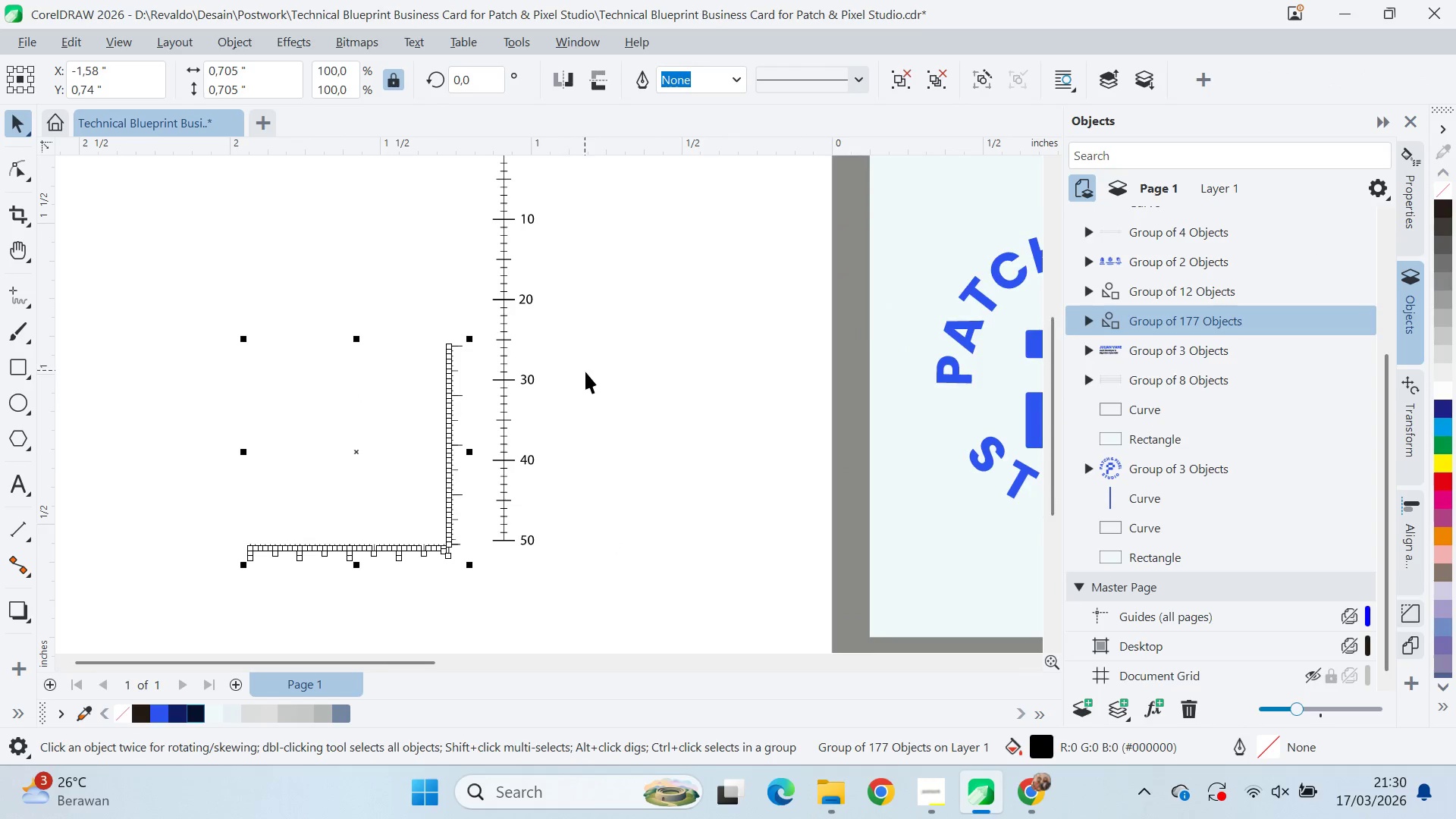 
key(Q)
 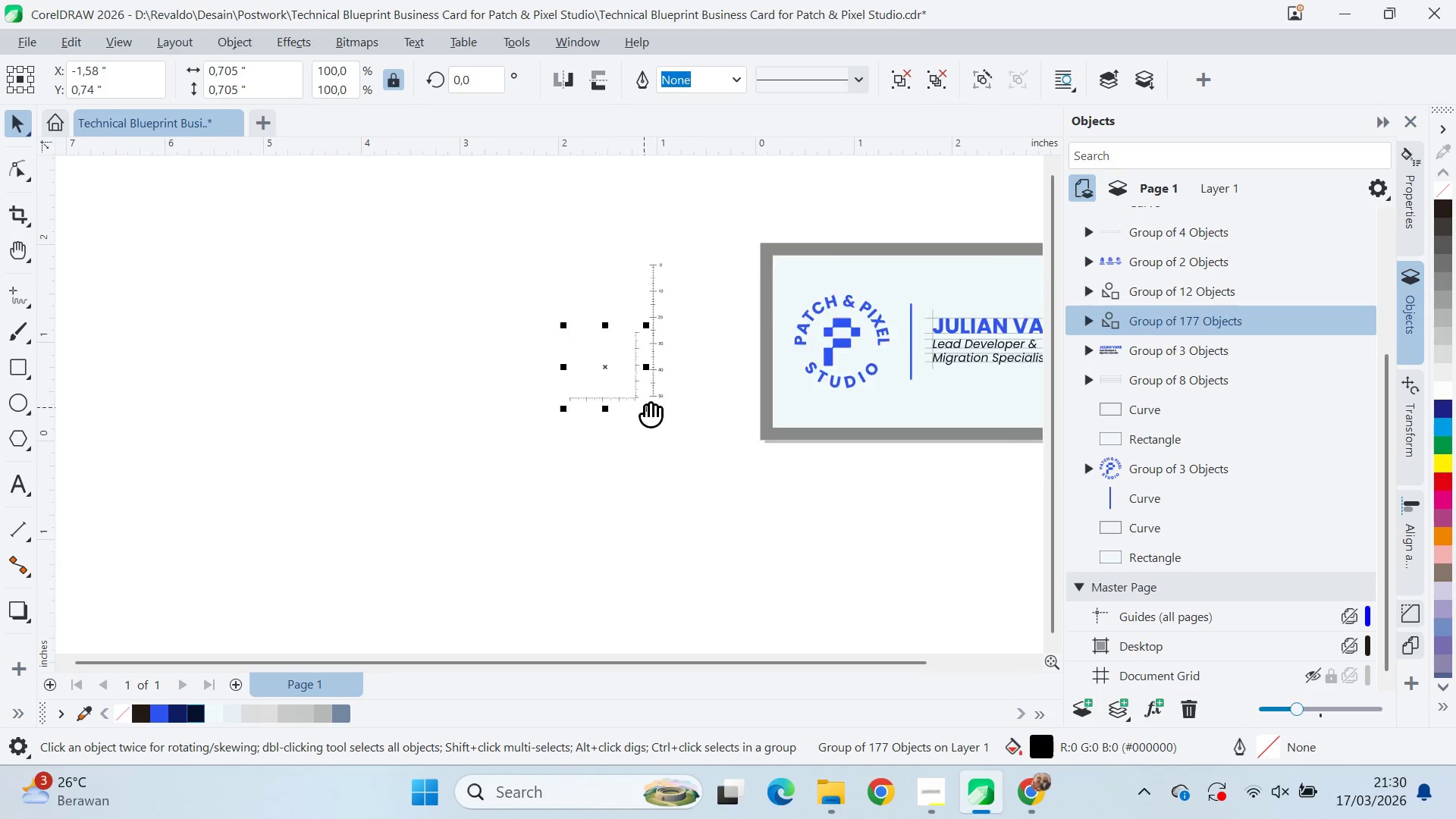 
left_click_drag(start_coordinate=[648, 406], to_coordinate=[287, 474])
 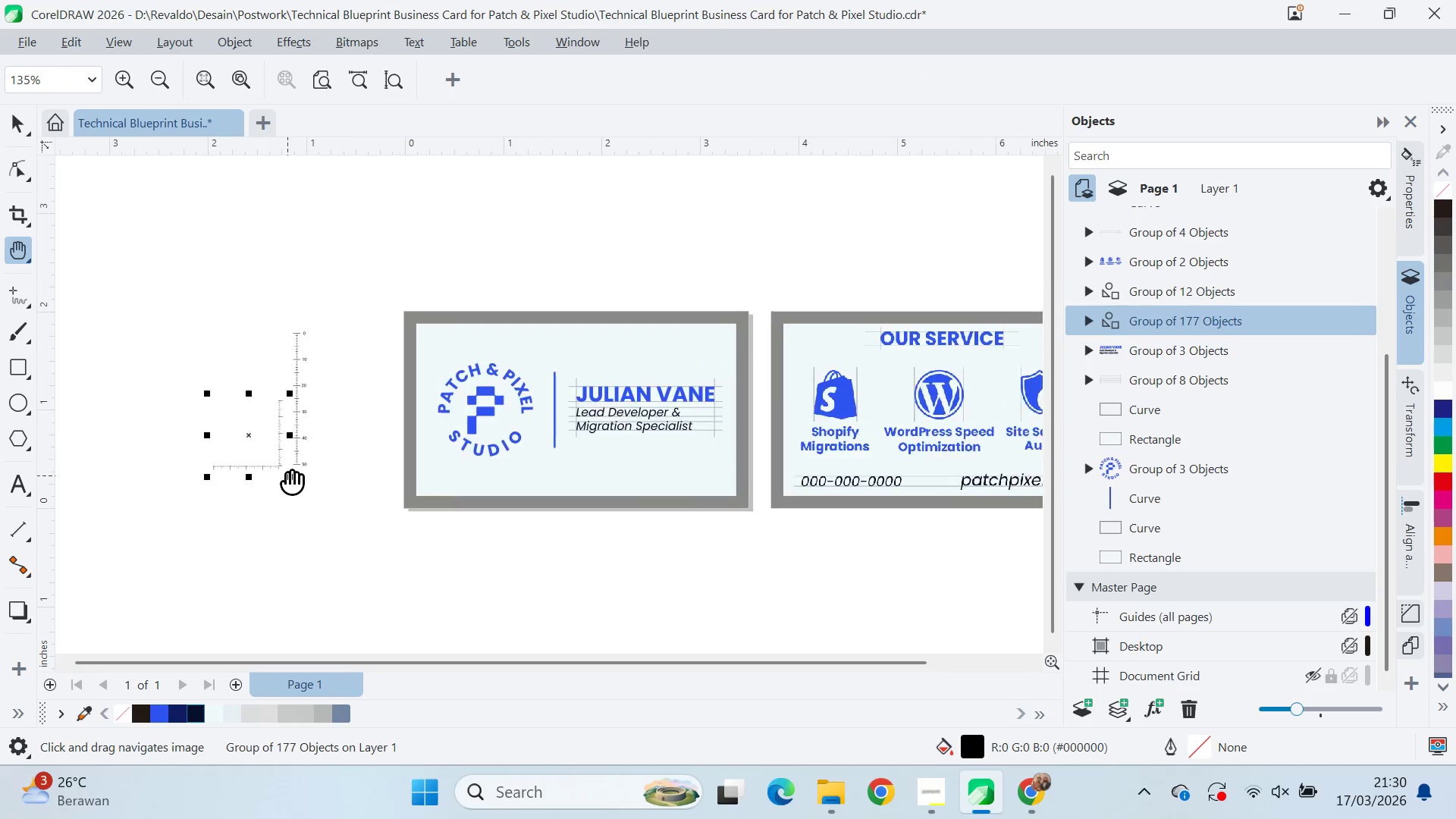 
scroll: coordinate [599, 386], scroll_direction: down, amount: 8.0
 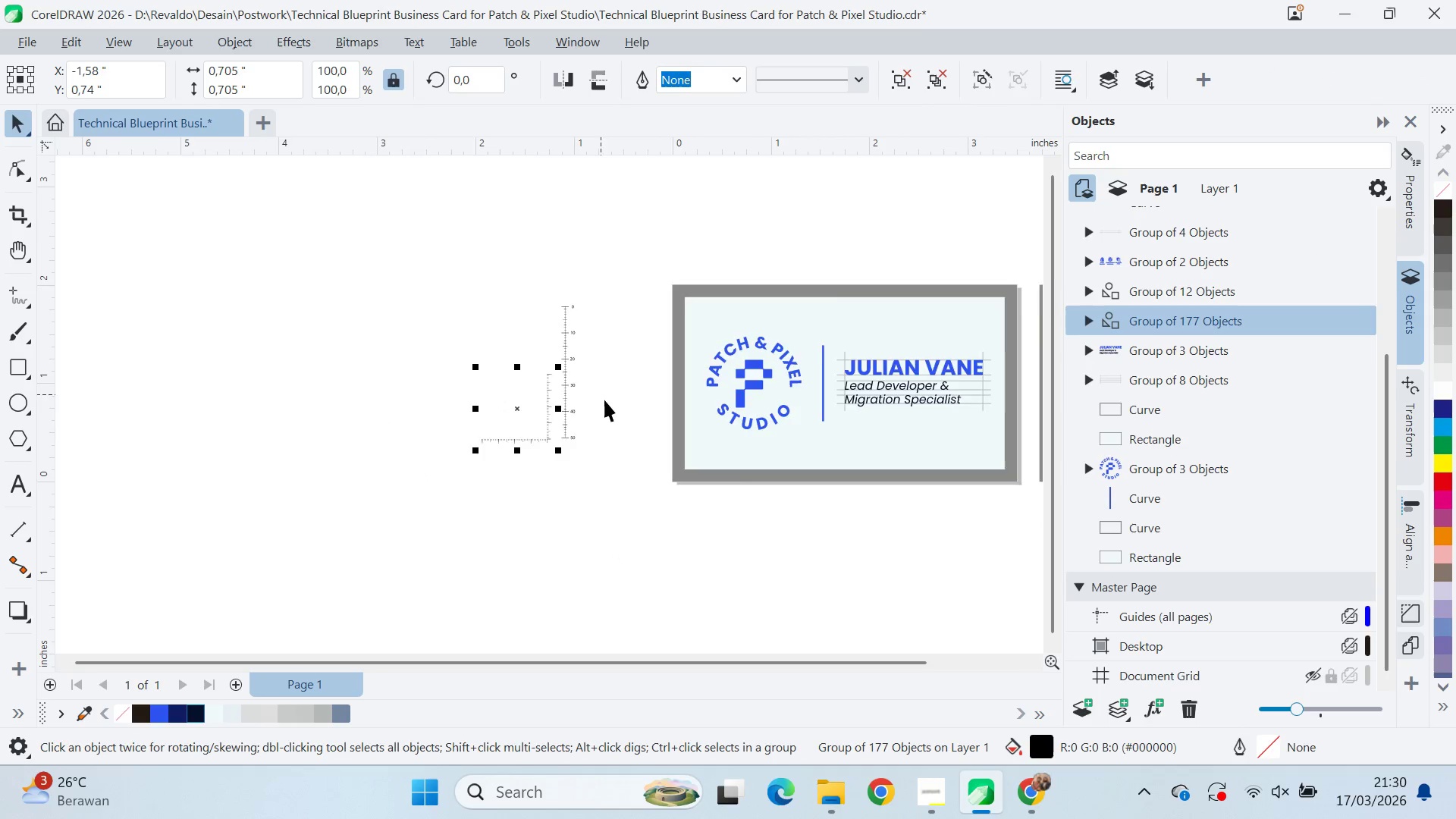 
key(V)
 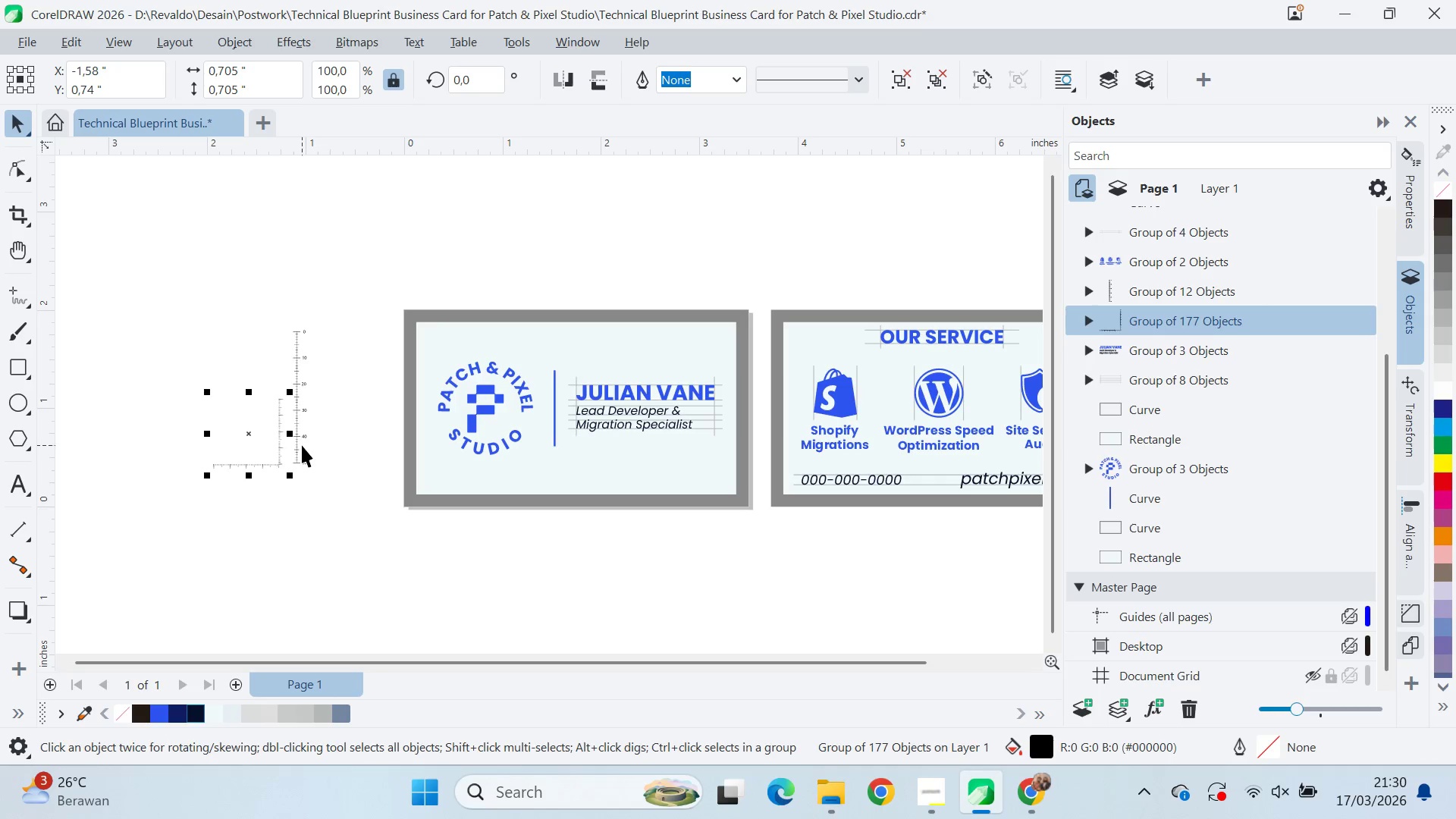 
key(Control+U)
 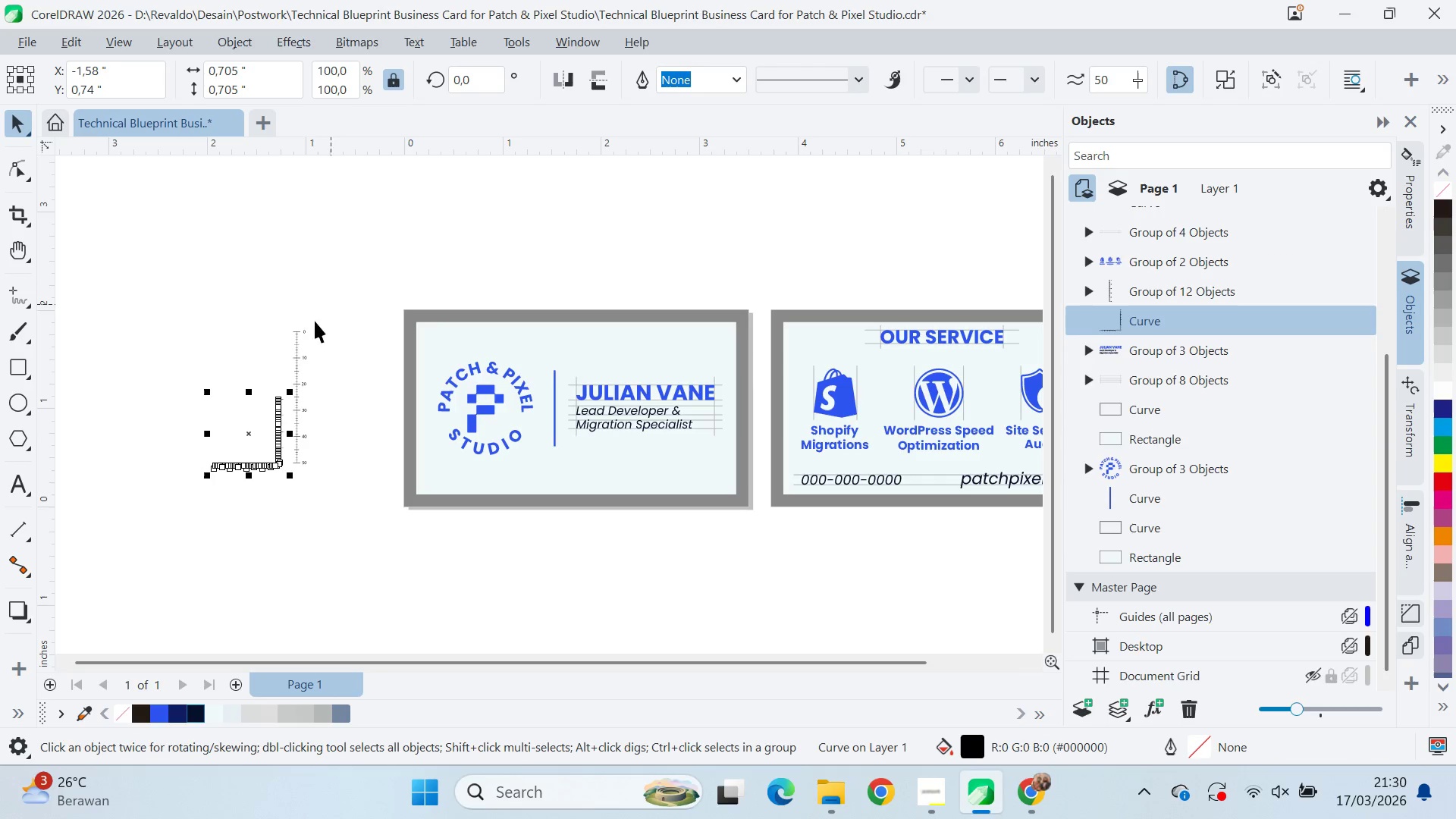 
key(Control+U)
 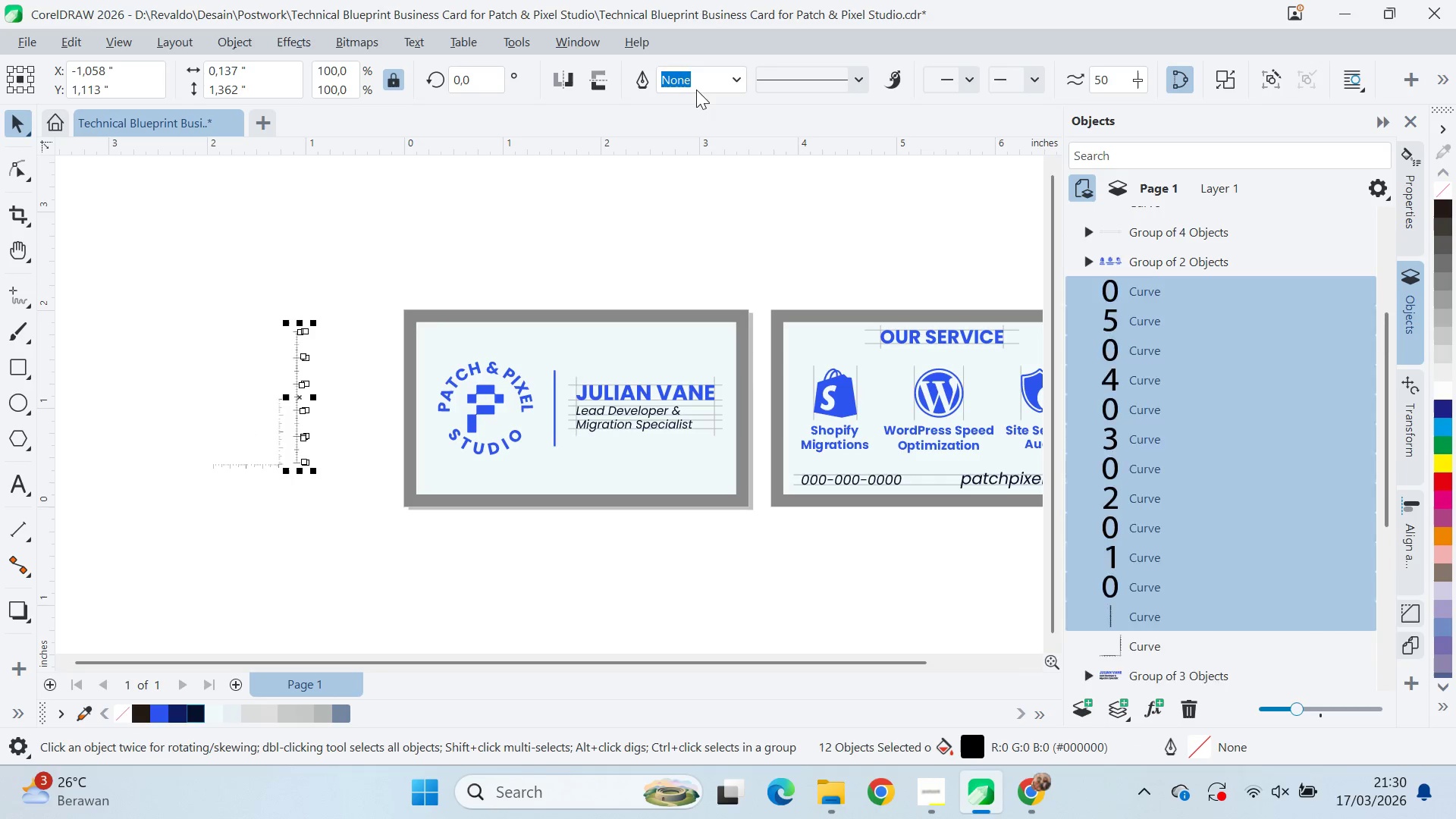 
left_click([560, 225])
 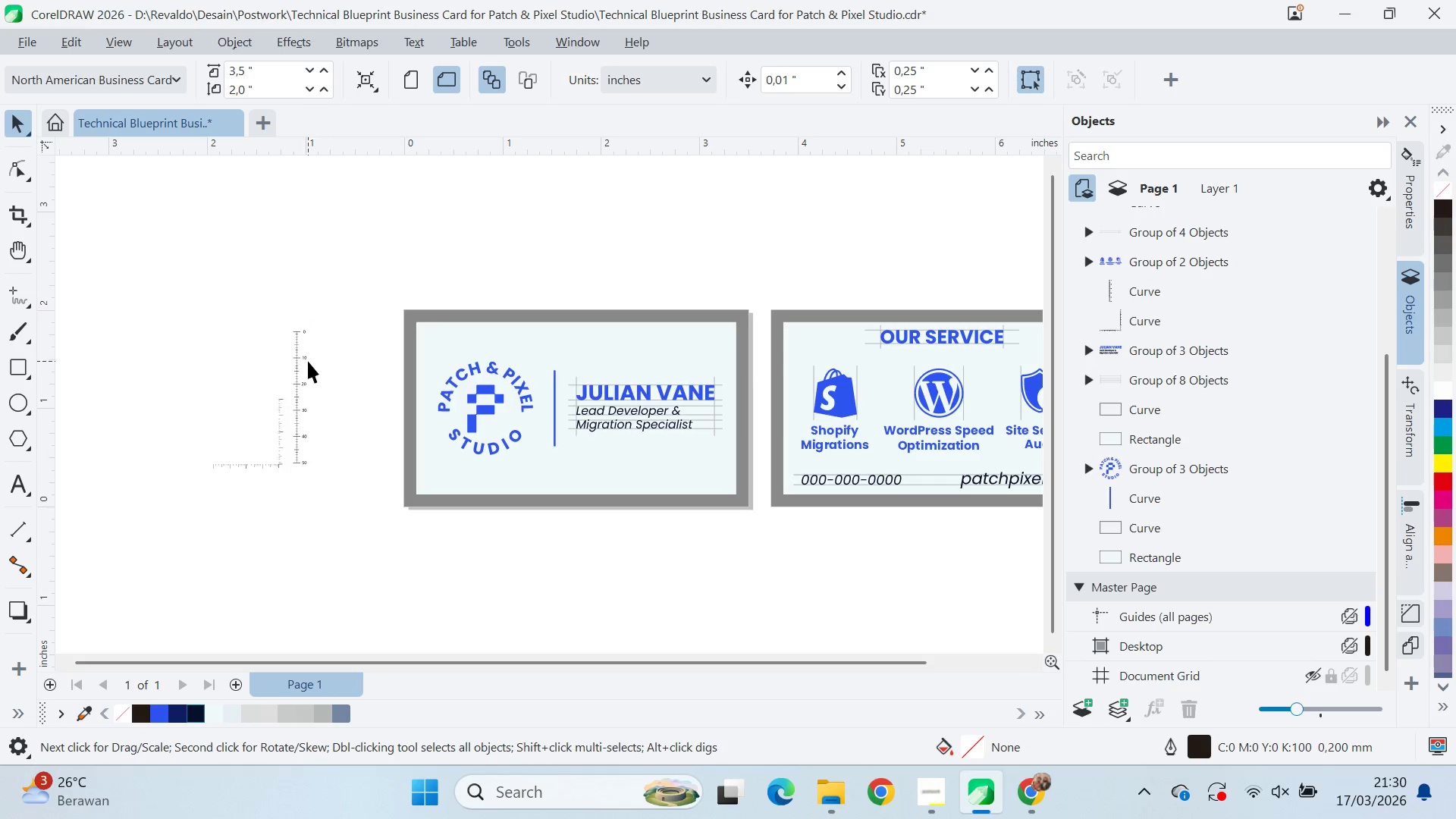 
left_click_drag(start_coordinate=[307, 360], to_coordinate=[434, 380])
 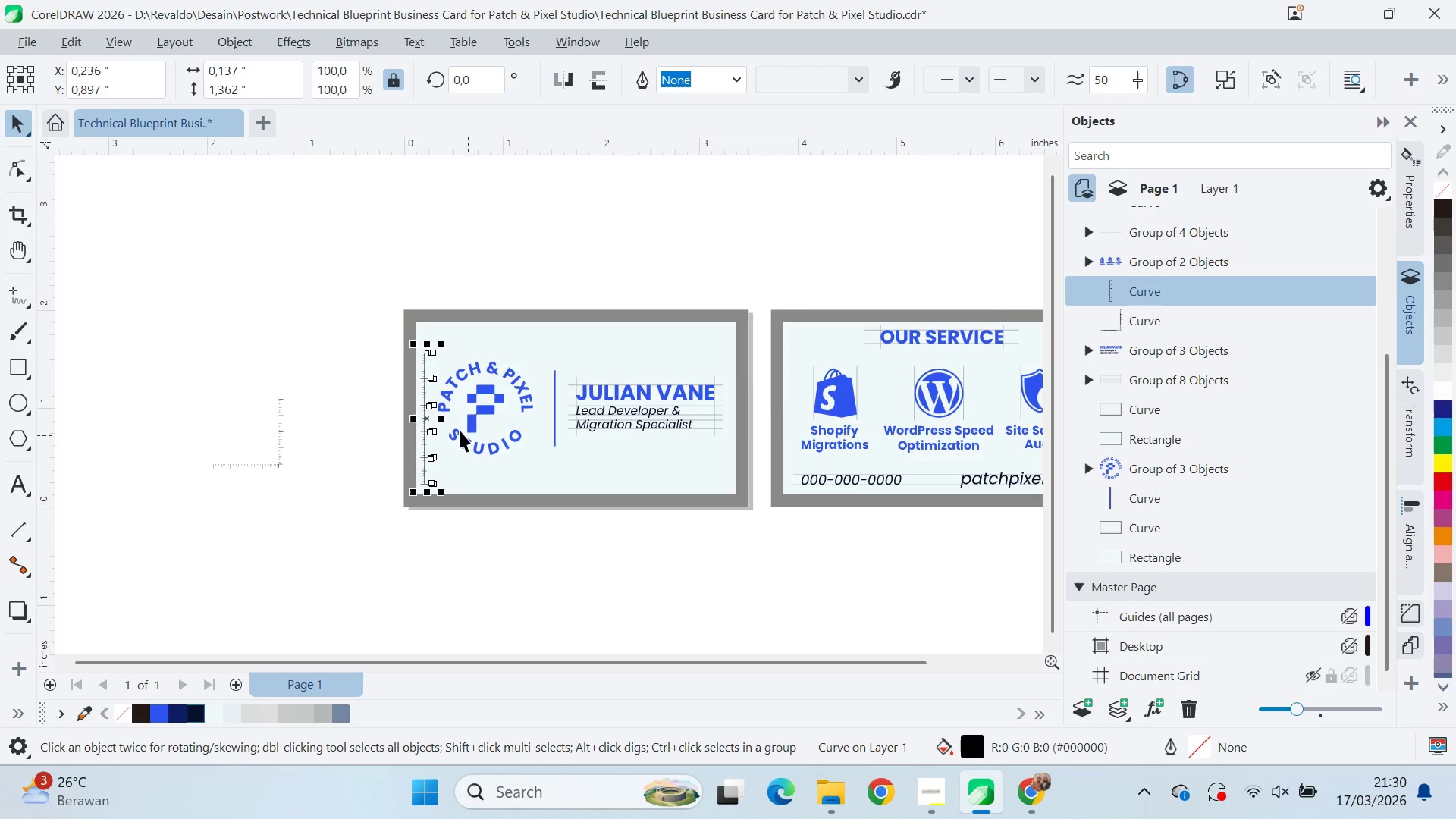 
scroll: coordinate [405, 375], scroll_direction: up, amount: 12.0
 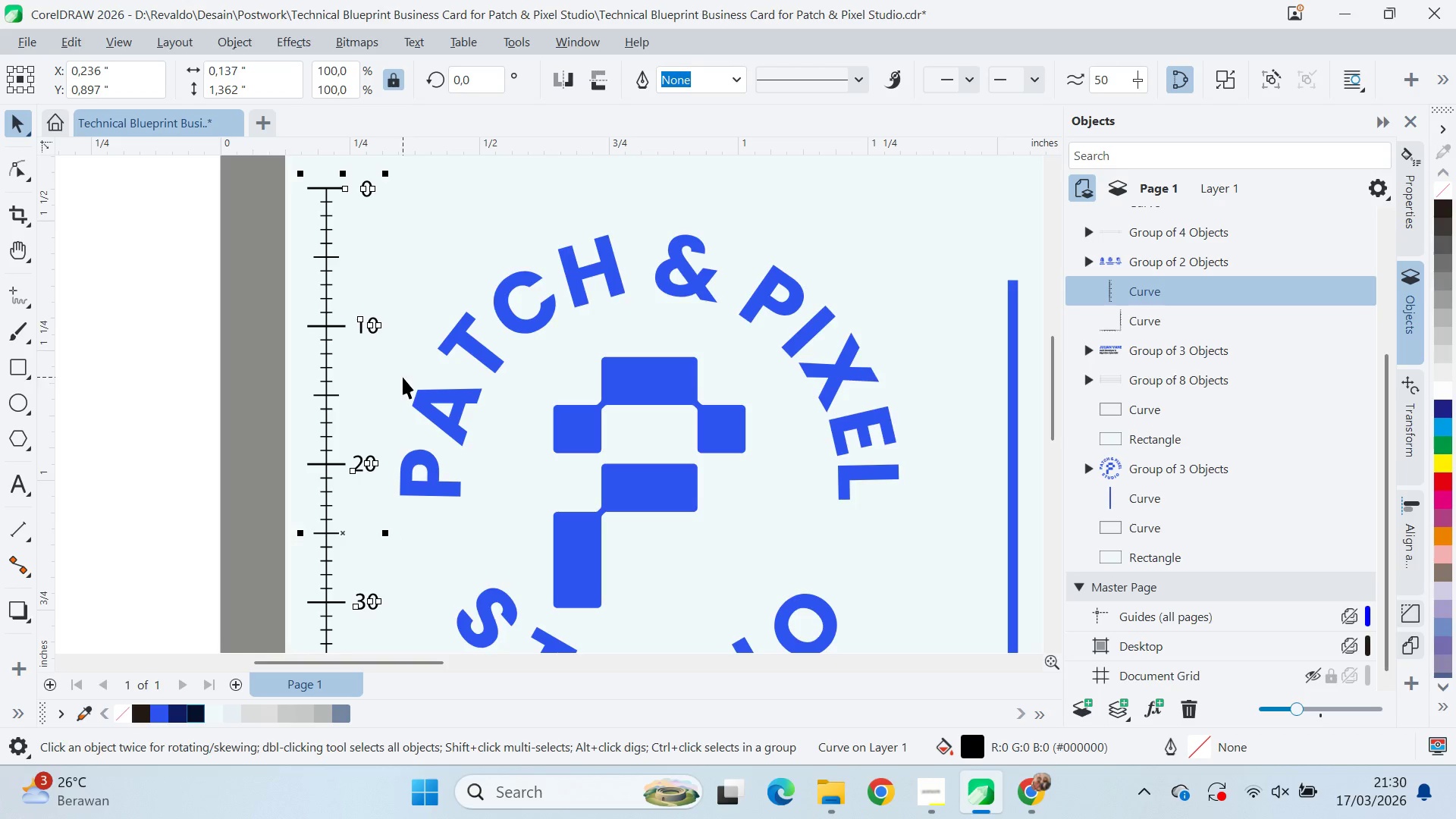 
scroll: coordinate [429, 372], scroll_direction: down, amount: 14.0
 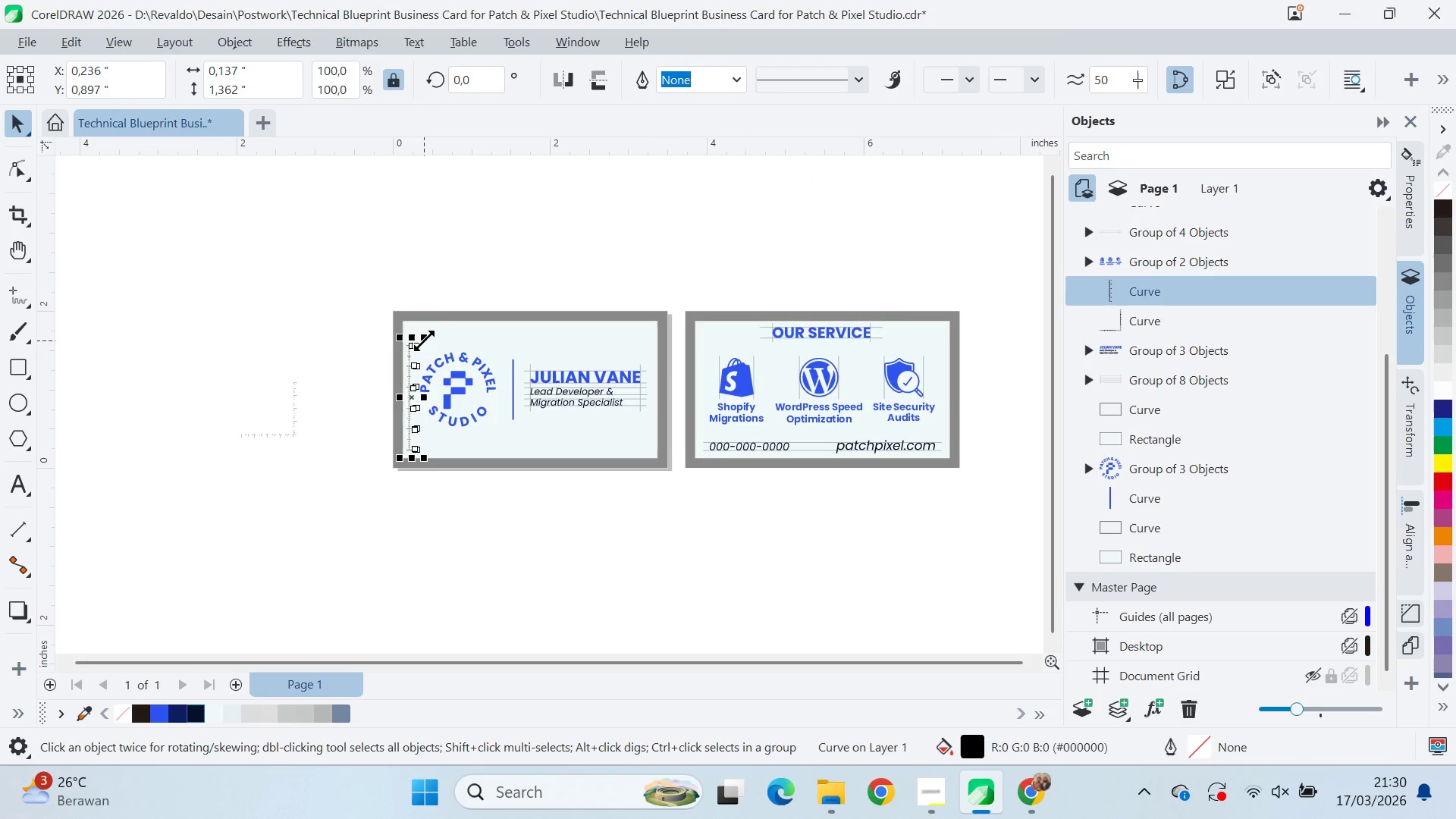 
left_click_drag(start_coordinate=[428, 340], to_coordinate=[445, 302])
 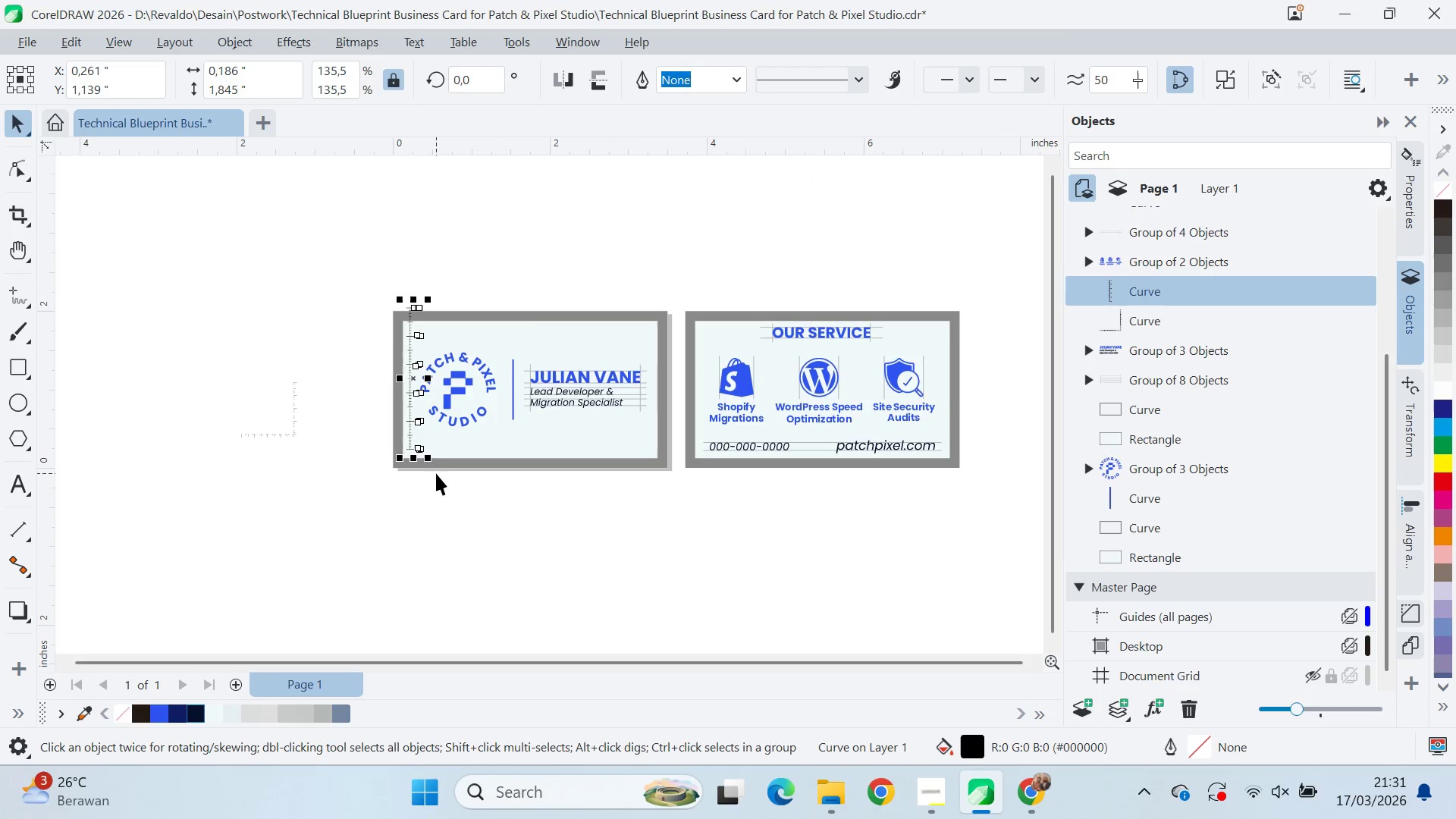 
left_click_drag(start_coordinate=[431, 462], to_coordinate=[441, 480])
 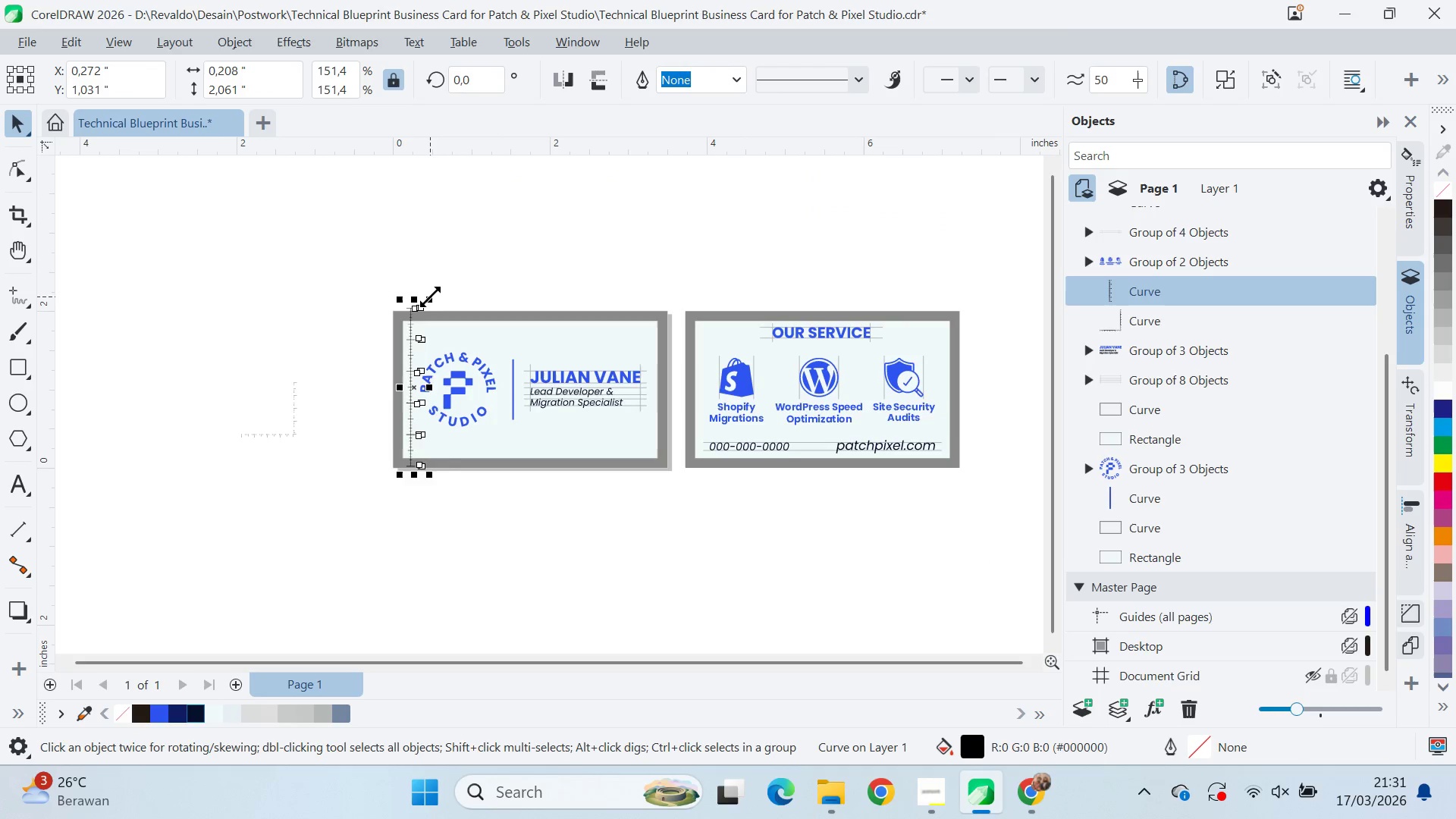 
left_click_drag(start_coordinate=[430, 297], to_coordinate=[438, 301])
 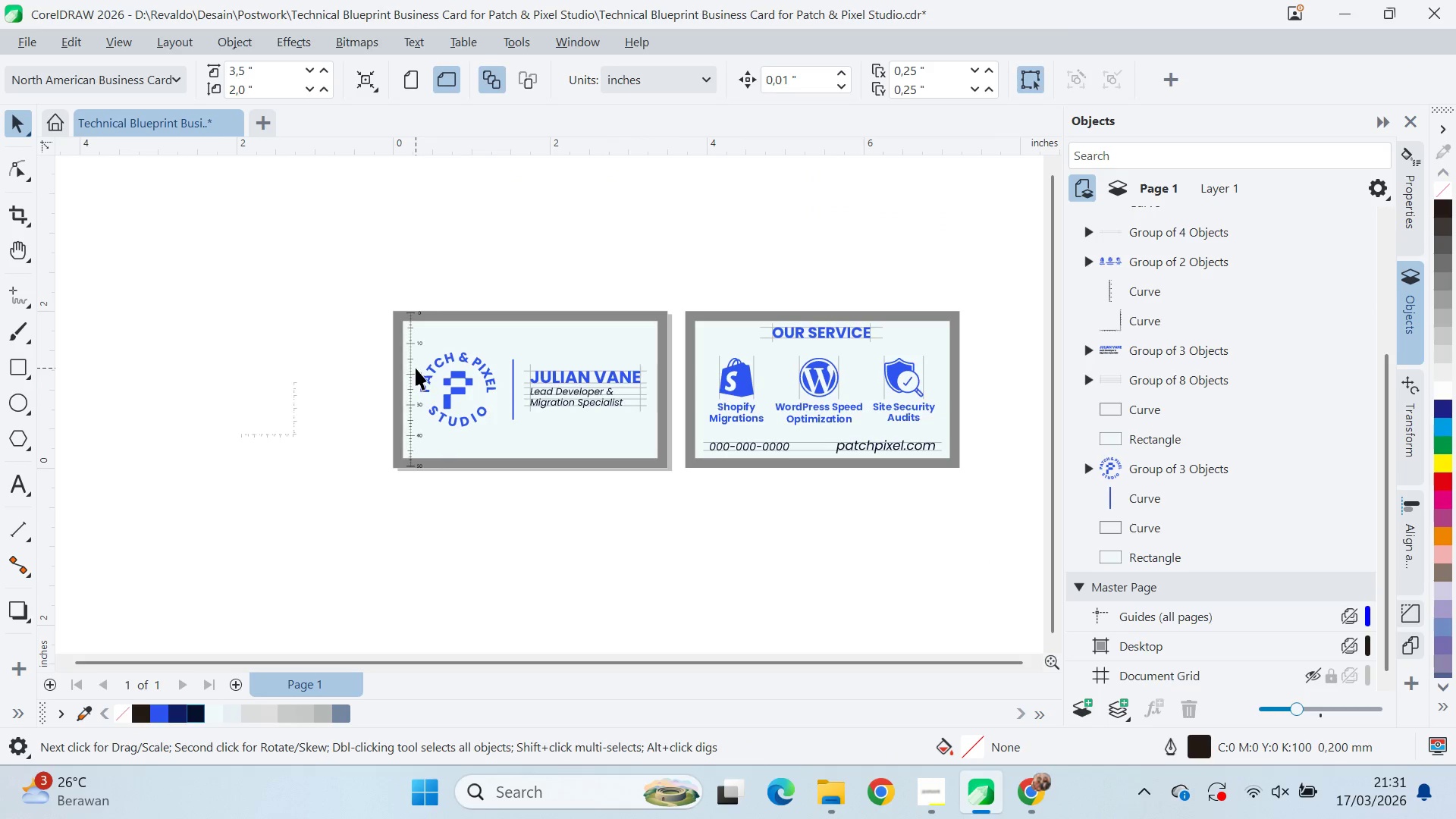 
left_click_drag(start_coordinate=[415, 372], to_coordinate=[406, 375])
 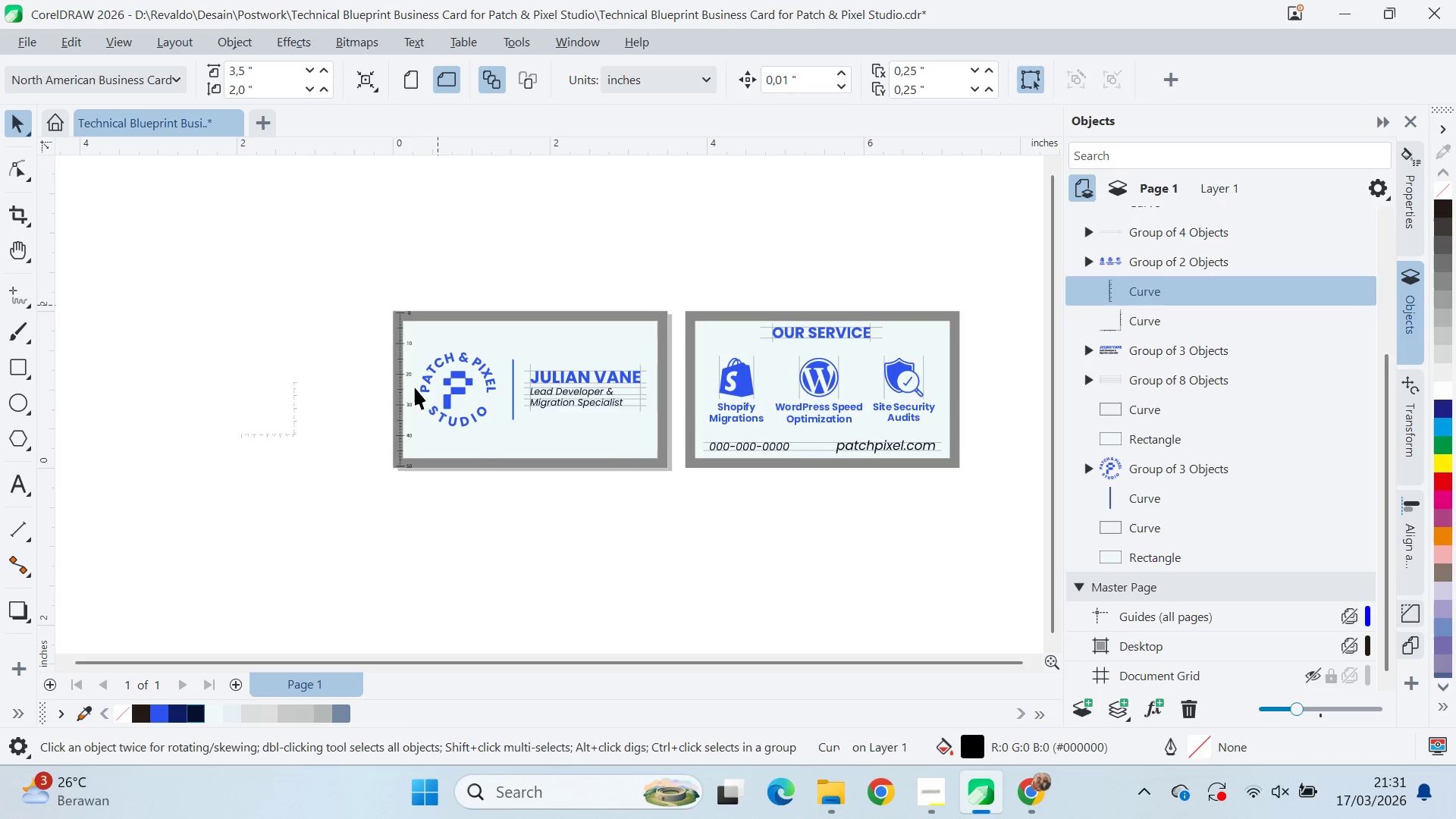 
hold_key(key=ShiftLeft, duration=1.52)
 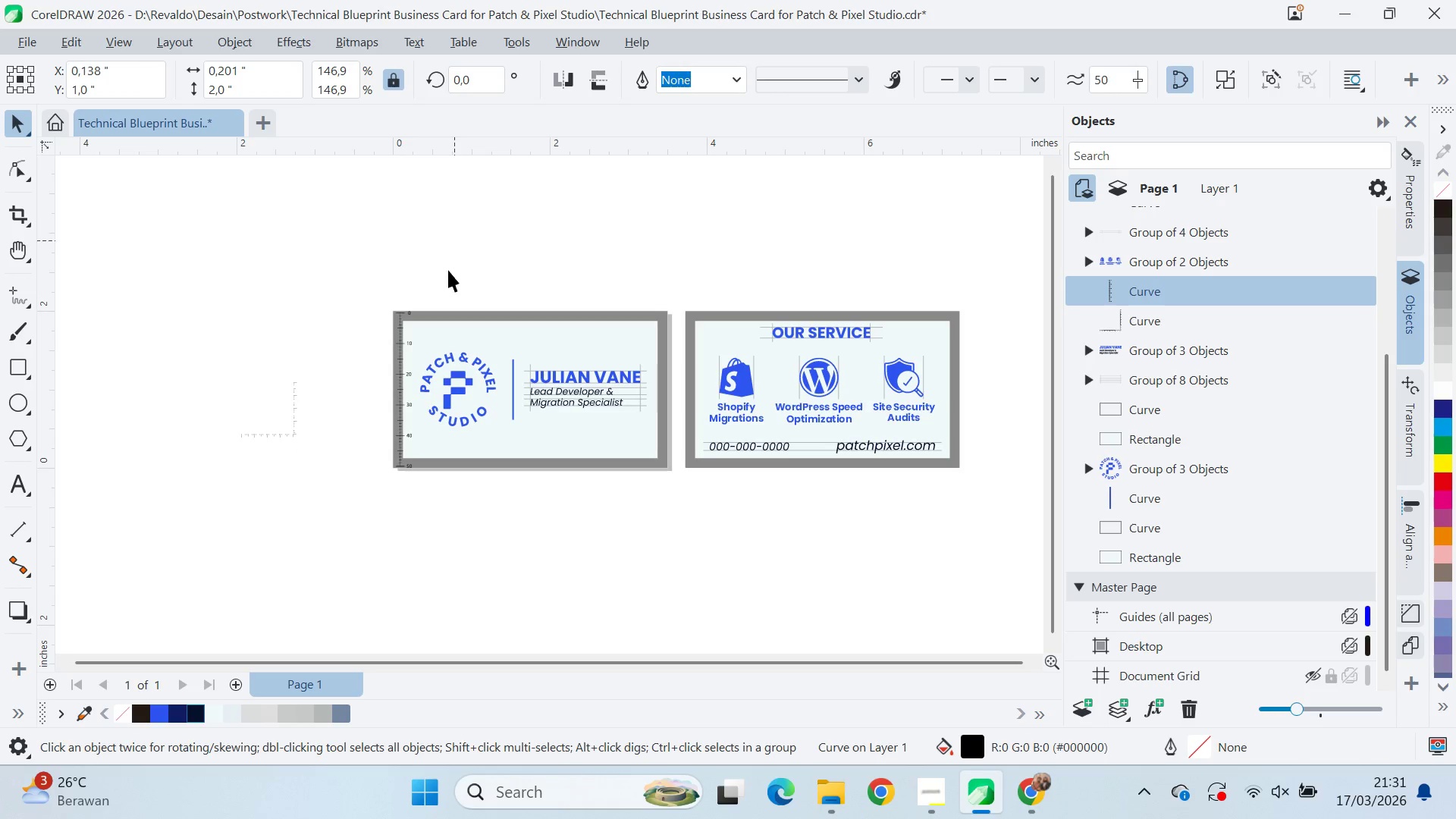 
key(Shift+ShiftLeft)
 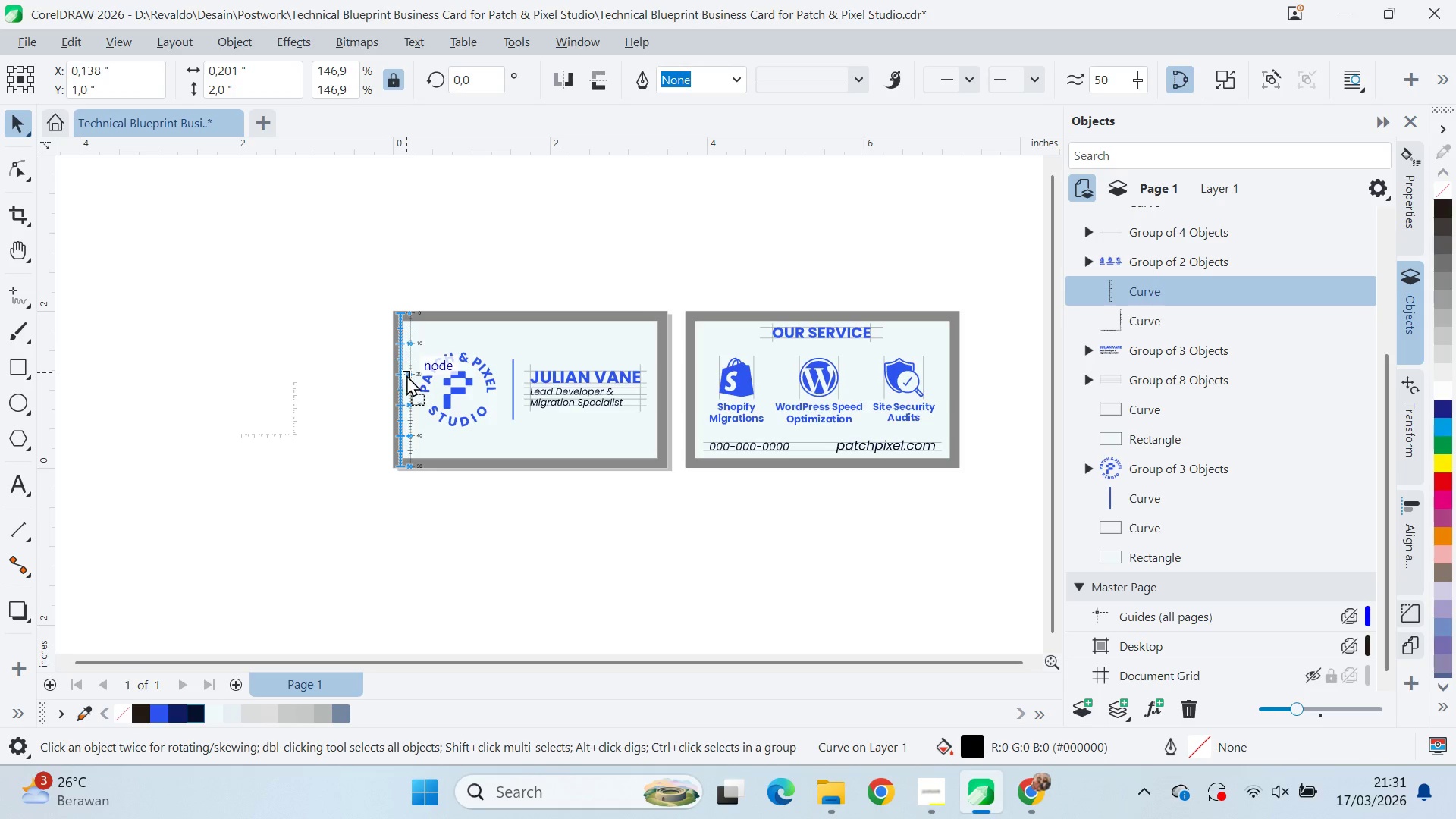 
key(Shift+ShiftLeft)
 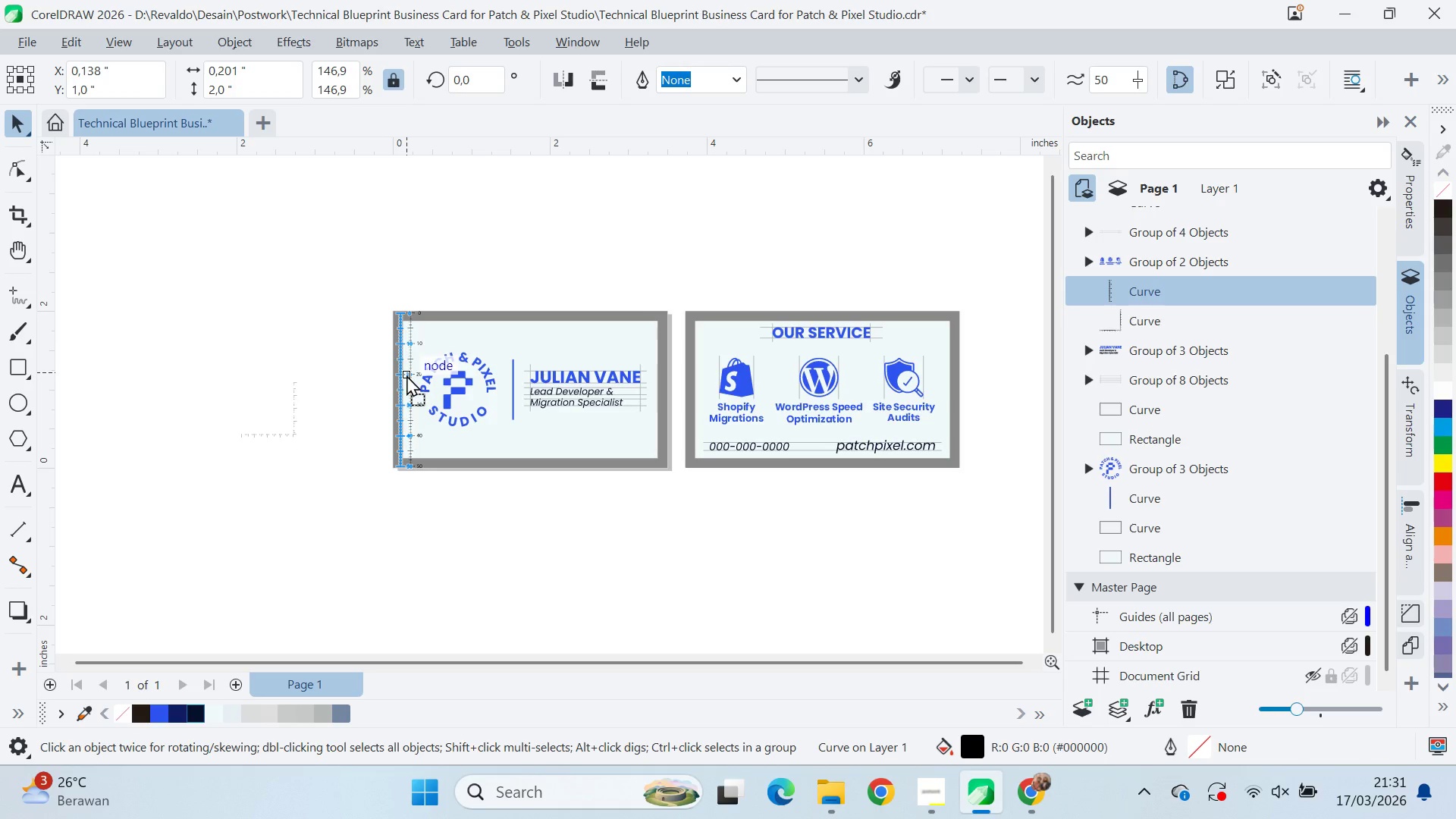 
key(Shift+ShiftLeft)
 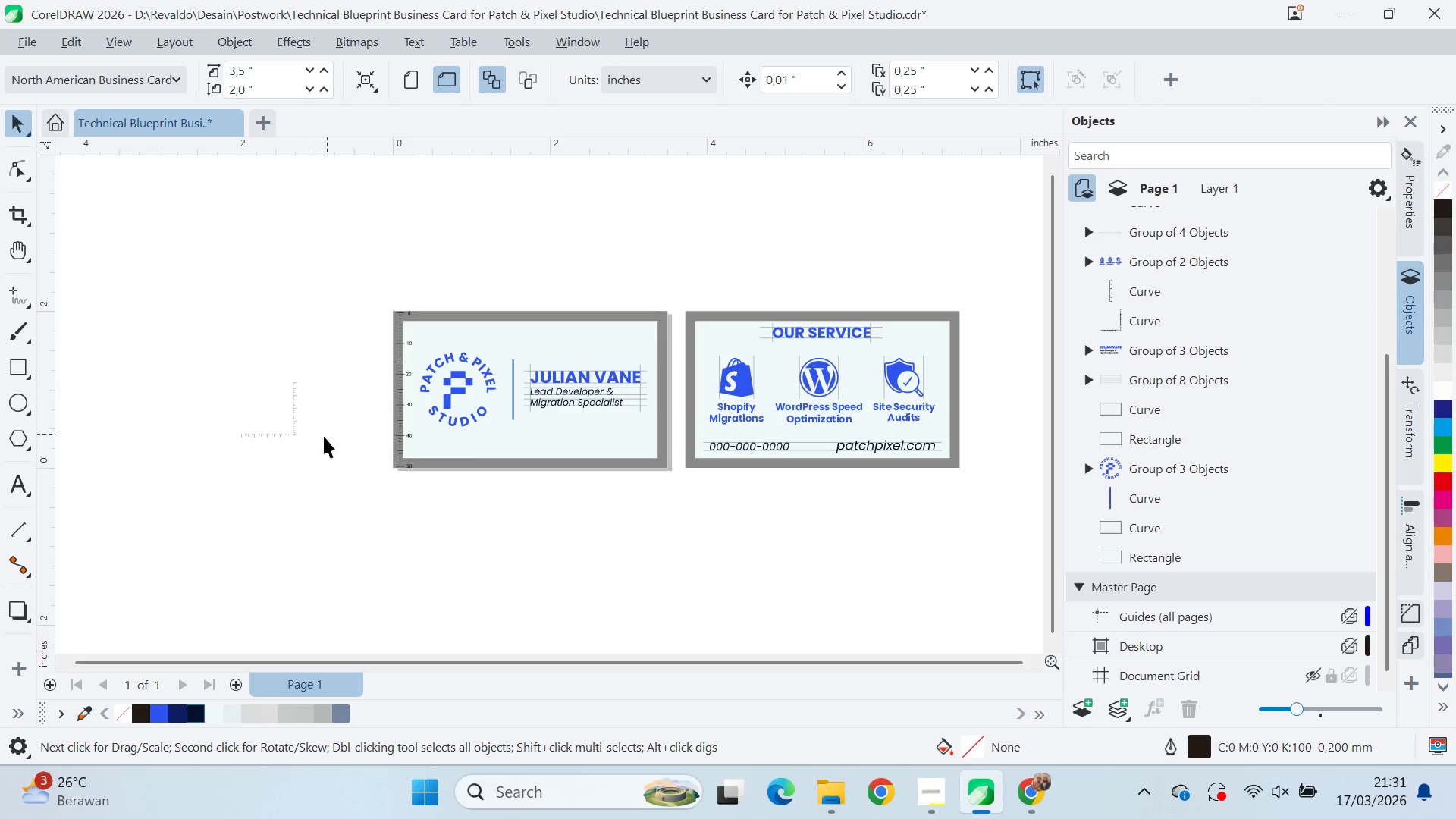 
left_click([285, 439])
 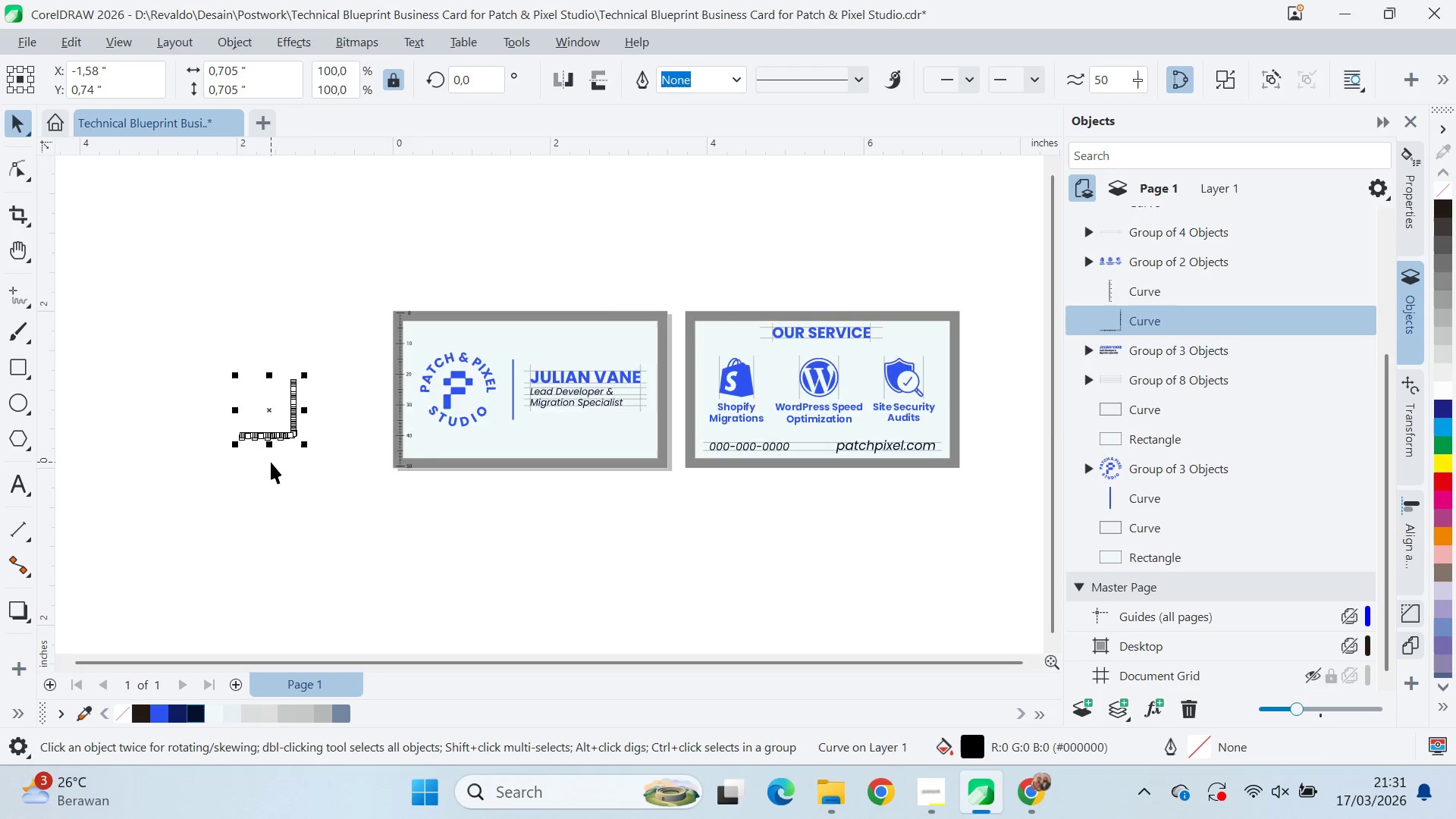 
scroll: coordinate [277, 463], scroll_direction: up, amount: 6.0
 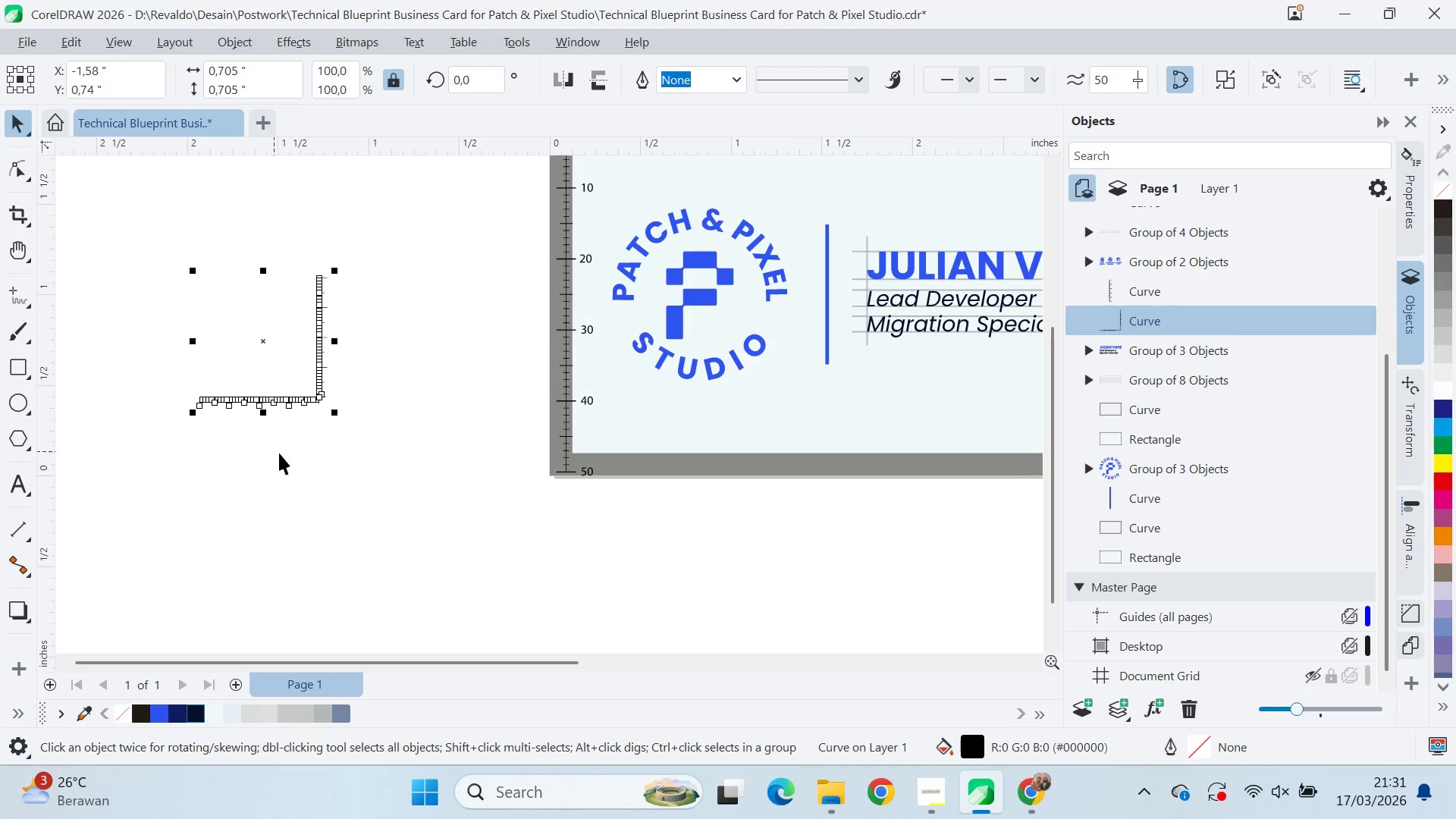 
key(Q)
 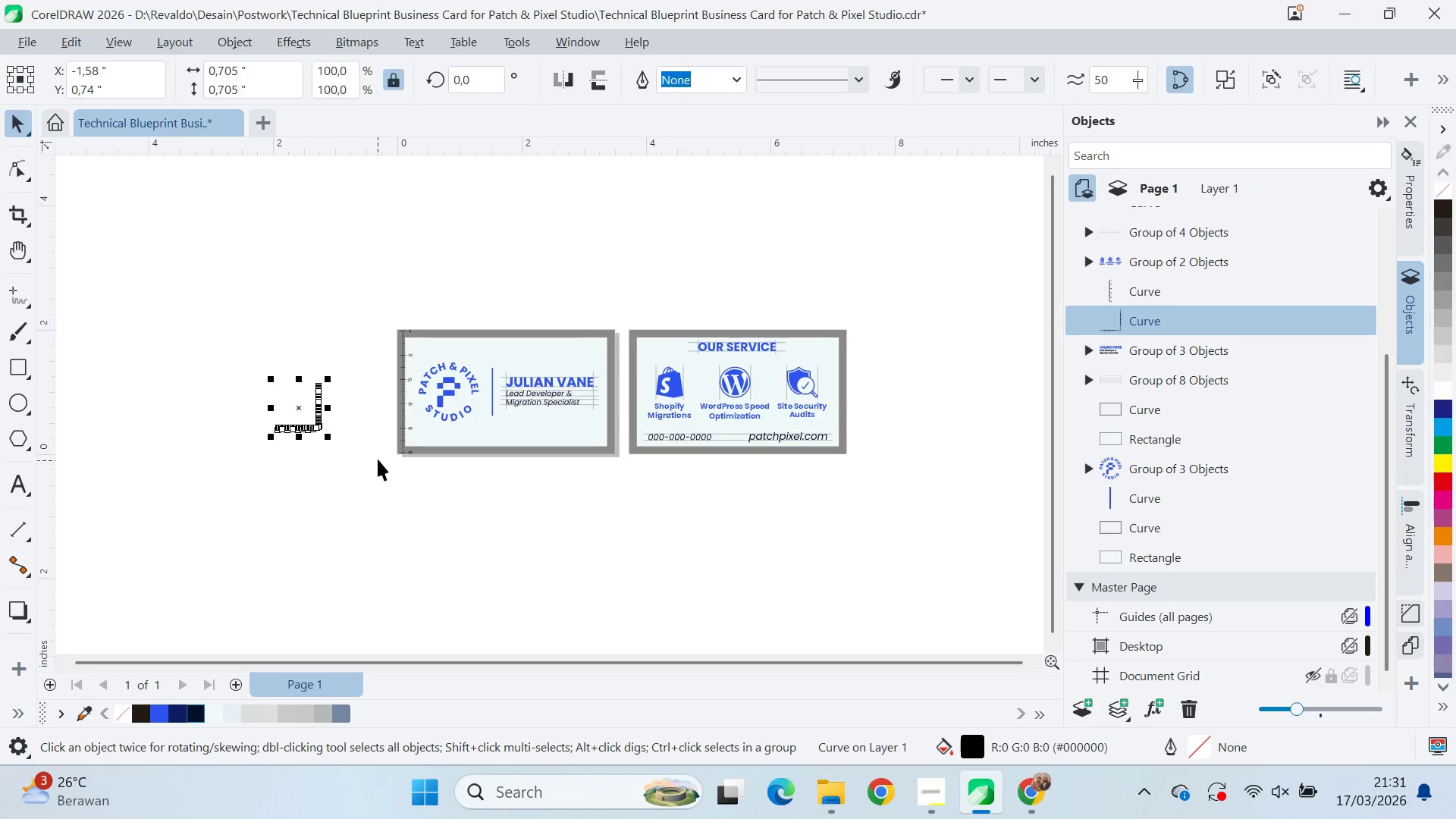 
left_click_drag(start_coordinate=[372, 454], to_coordinate=[215, 416])
 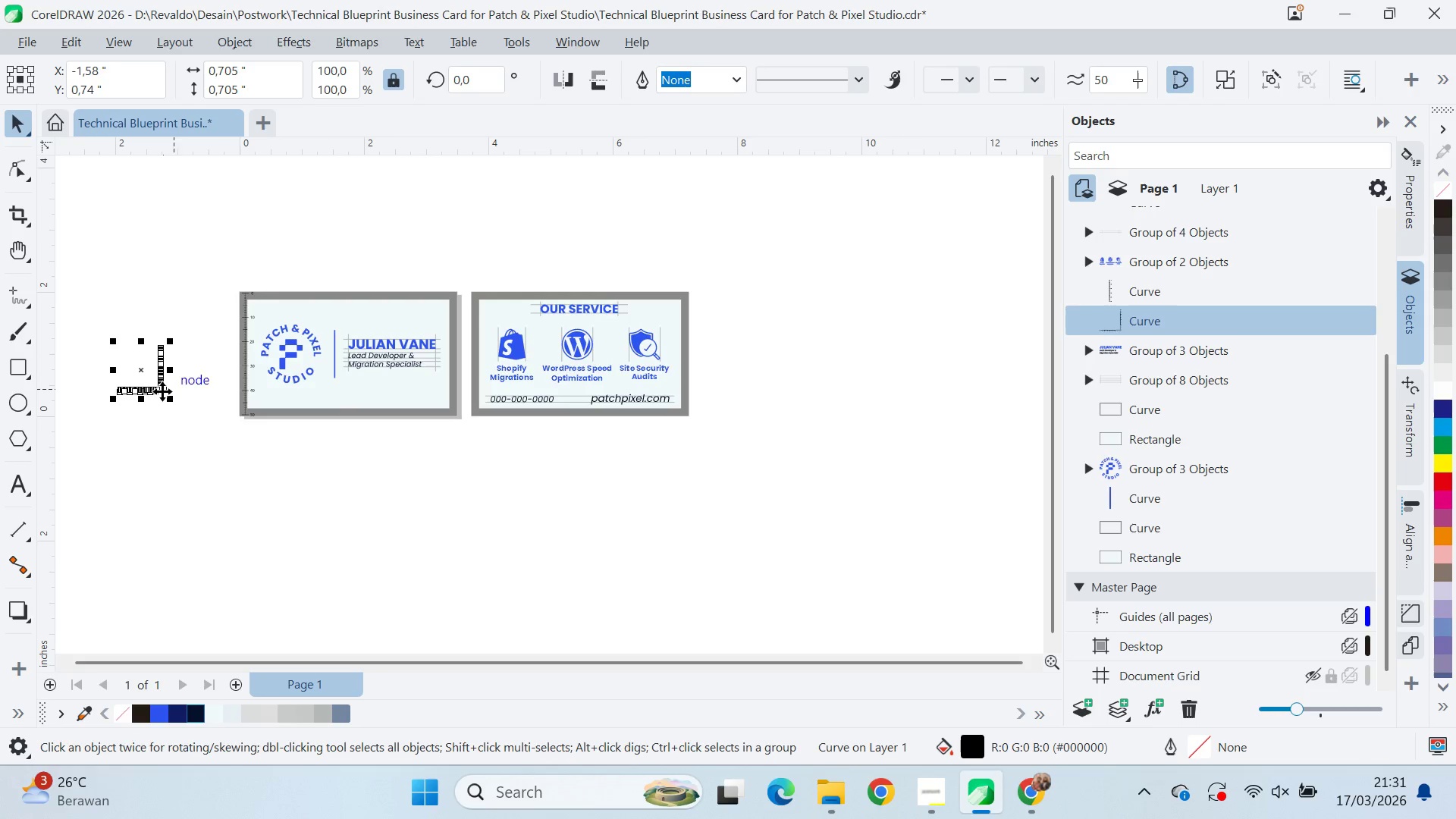 
scroll: coordinate [325, 438], scroll_direction: down, amount: 8.0
 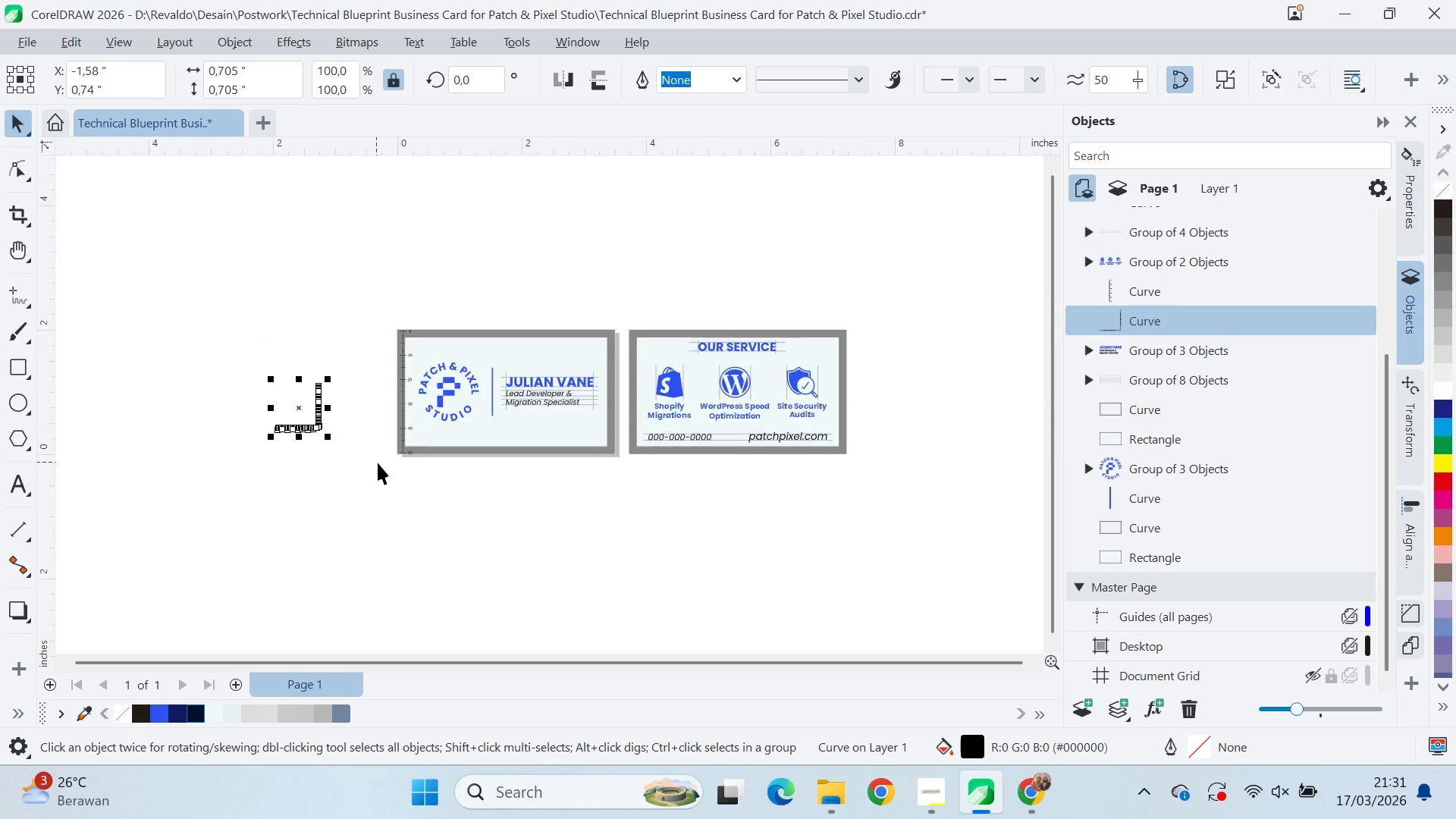 
key(V)
 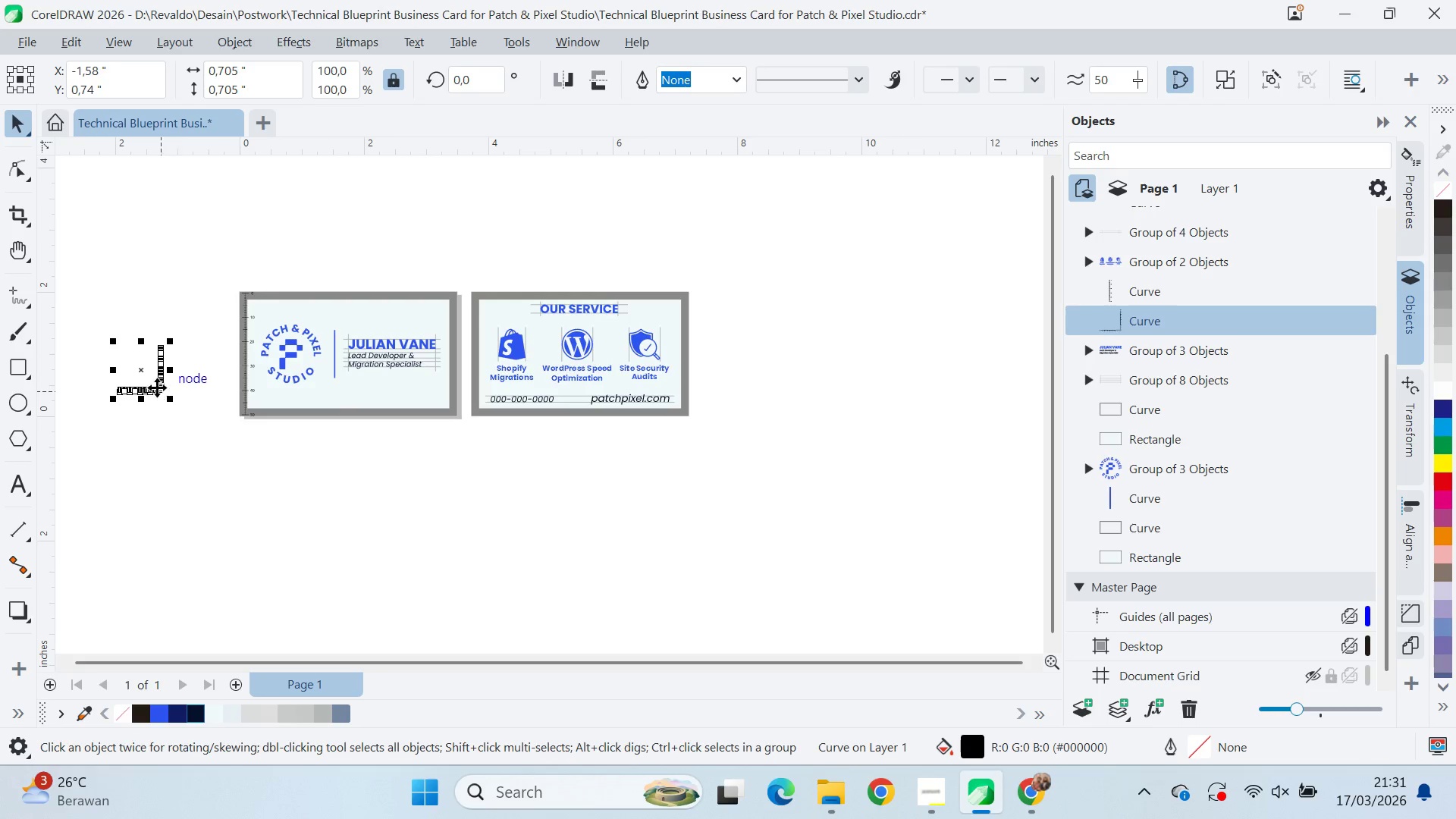 
left_click_drag(start_coordinate=[157, 387], to_coordinate=[440, 435])
 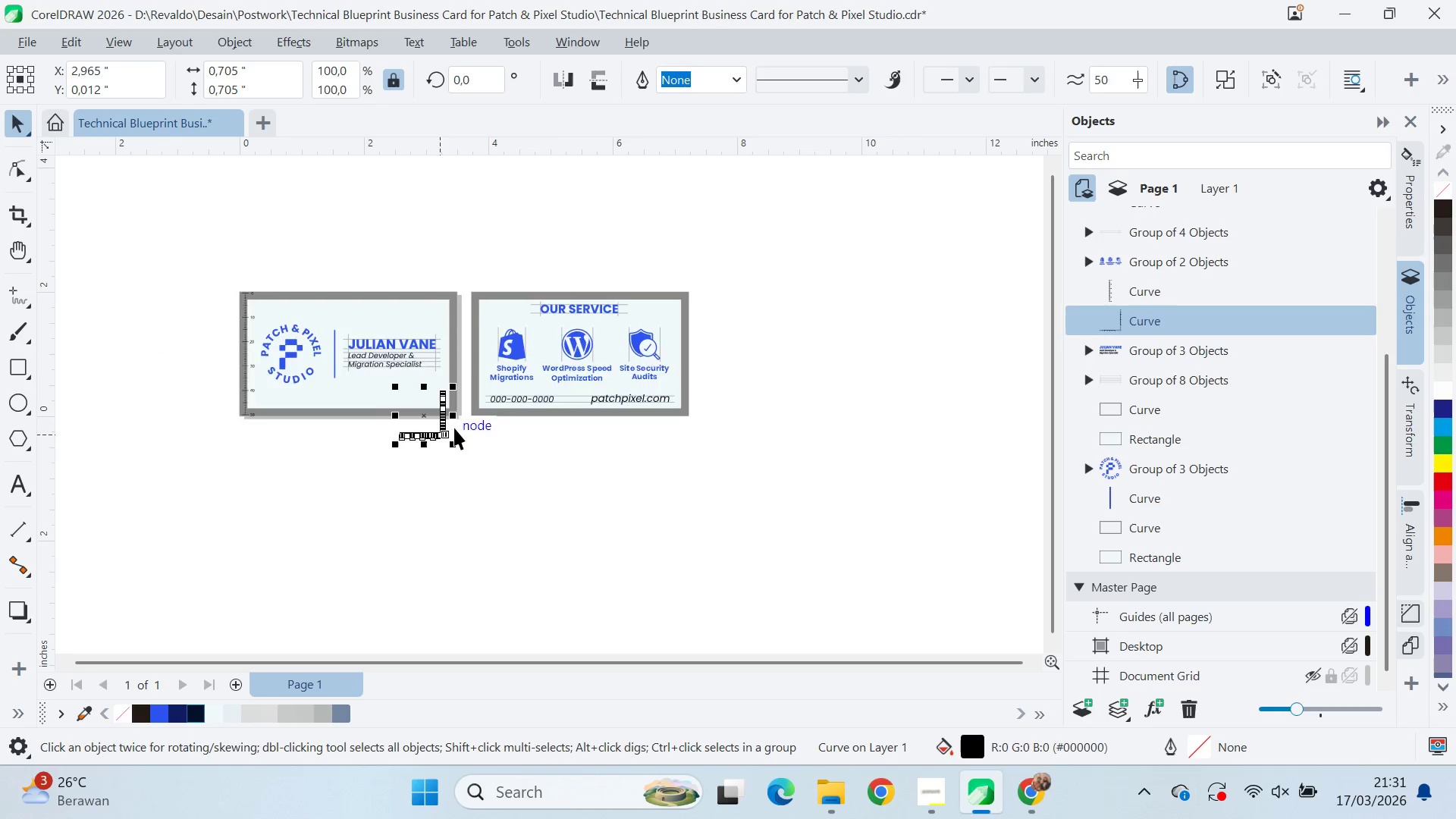 
left_click_drag(start_coordinate=[485, 481], to_coordinate=[481, 481])
 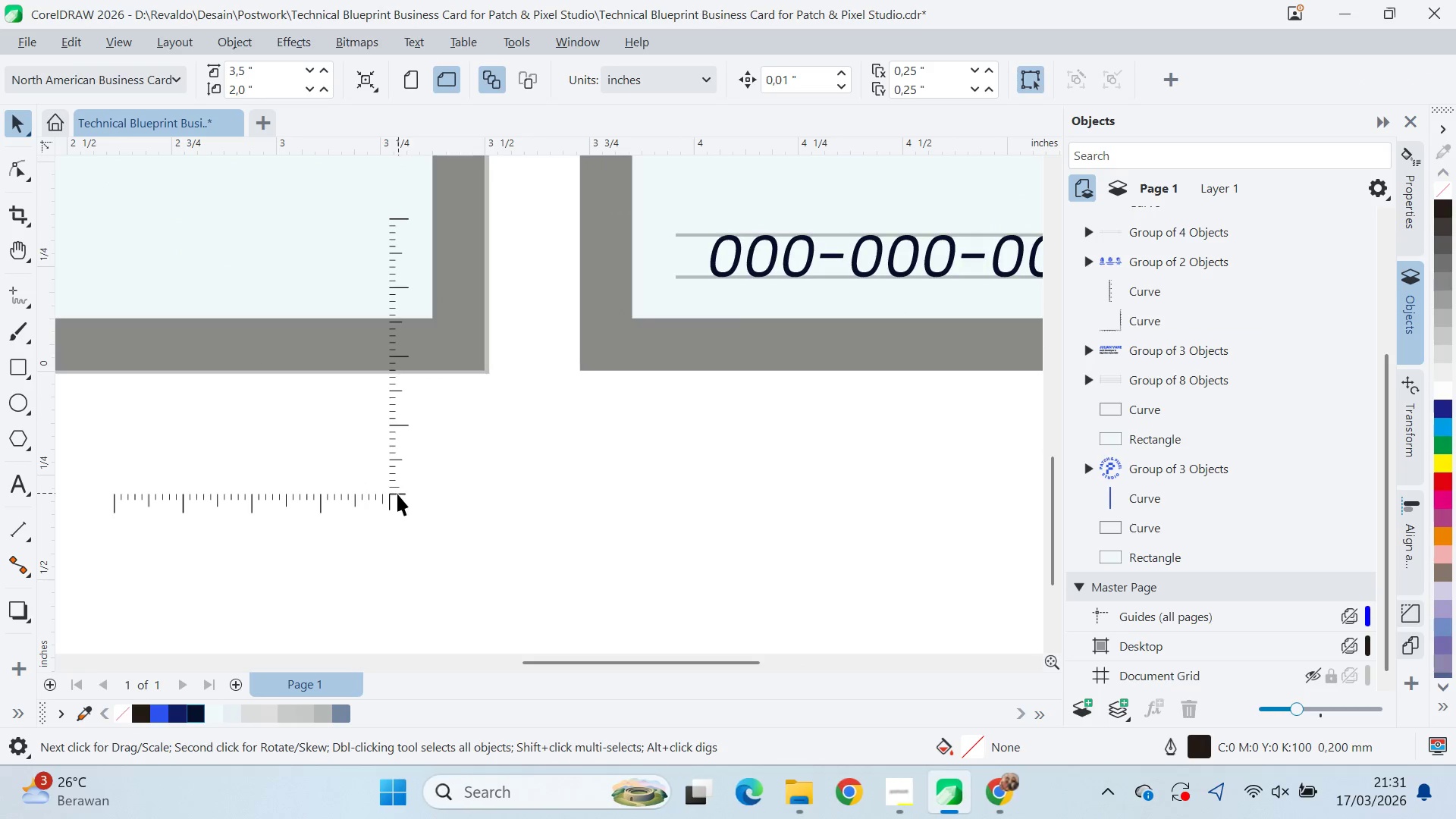 
scroll: coordinate [485, 484], scroll_direction: up, amount: 14.0
 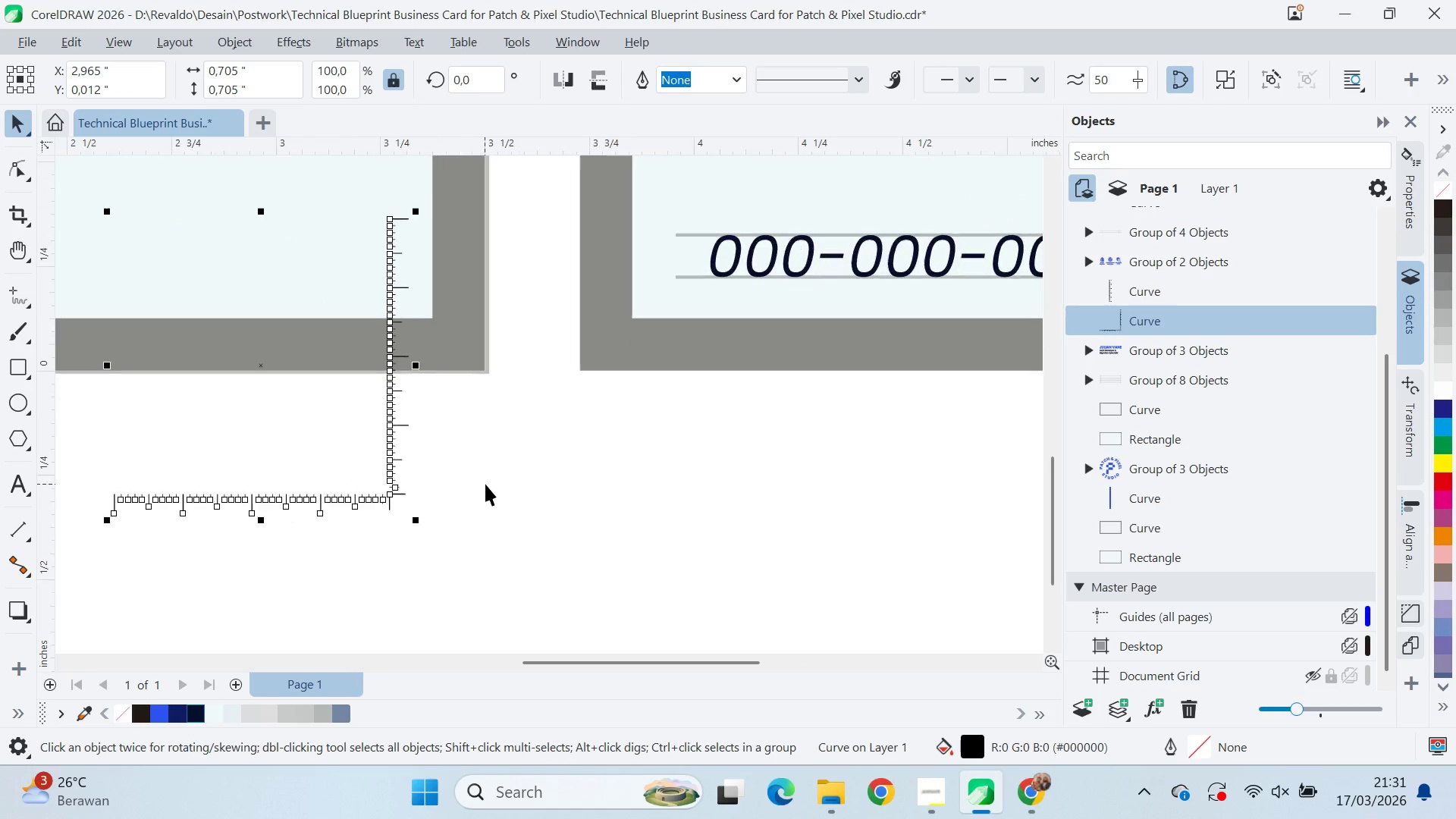 
left_click([391, 497])
 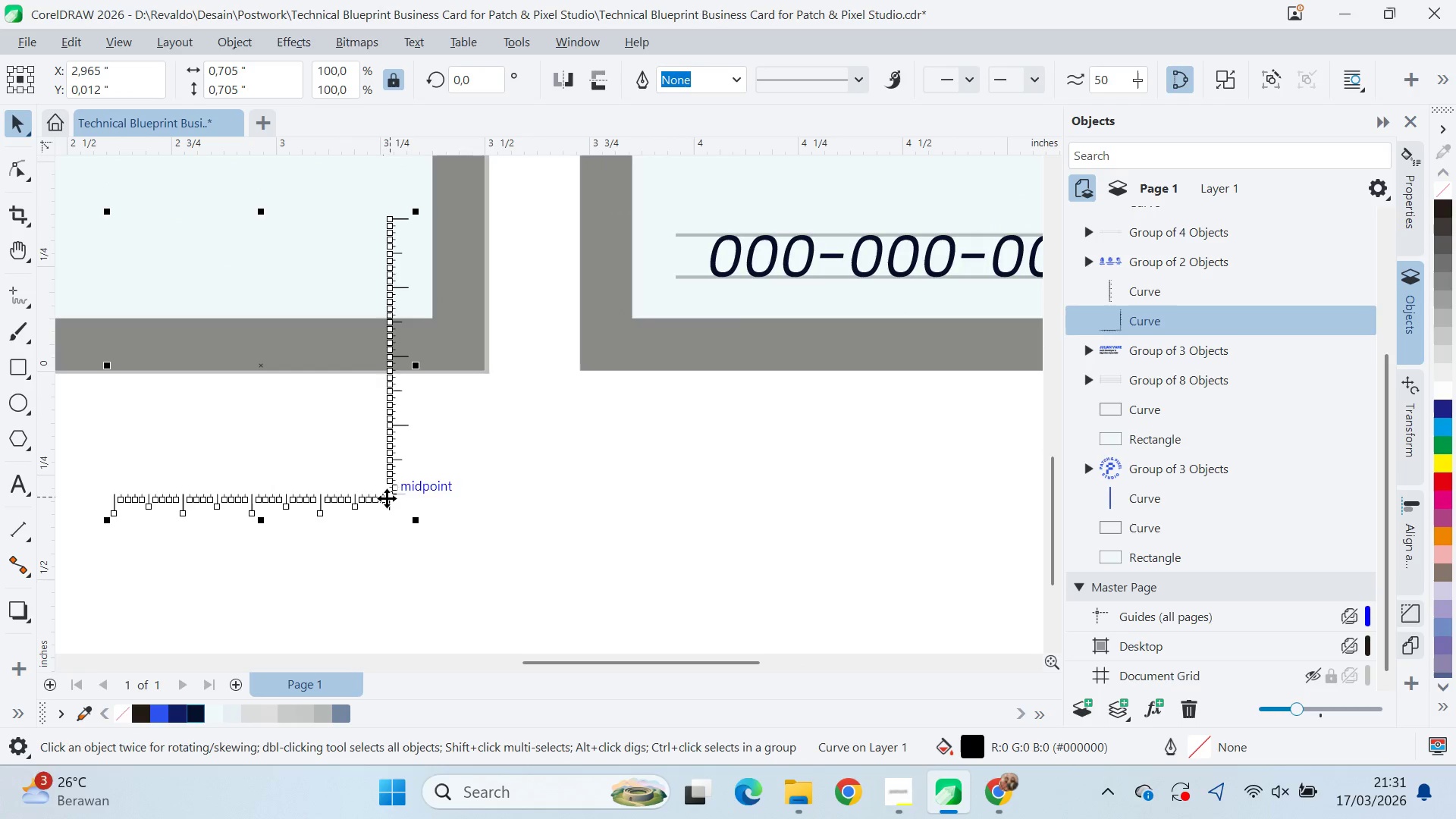 
left_click_drag(start_coordinate=[387, 498], to_coordinate=[410, 320])
 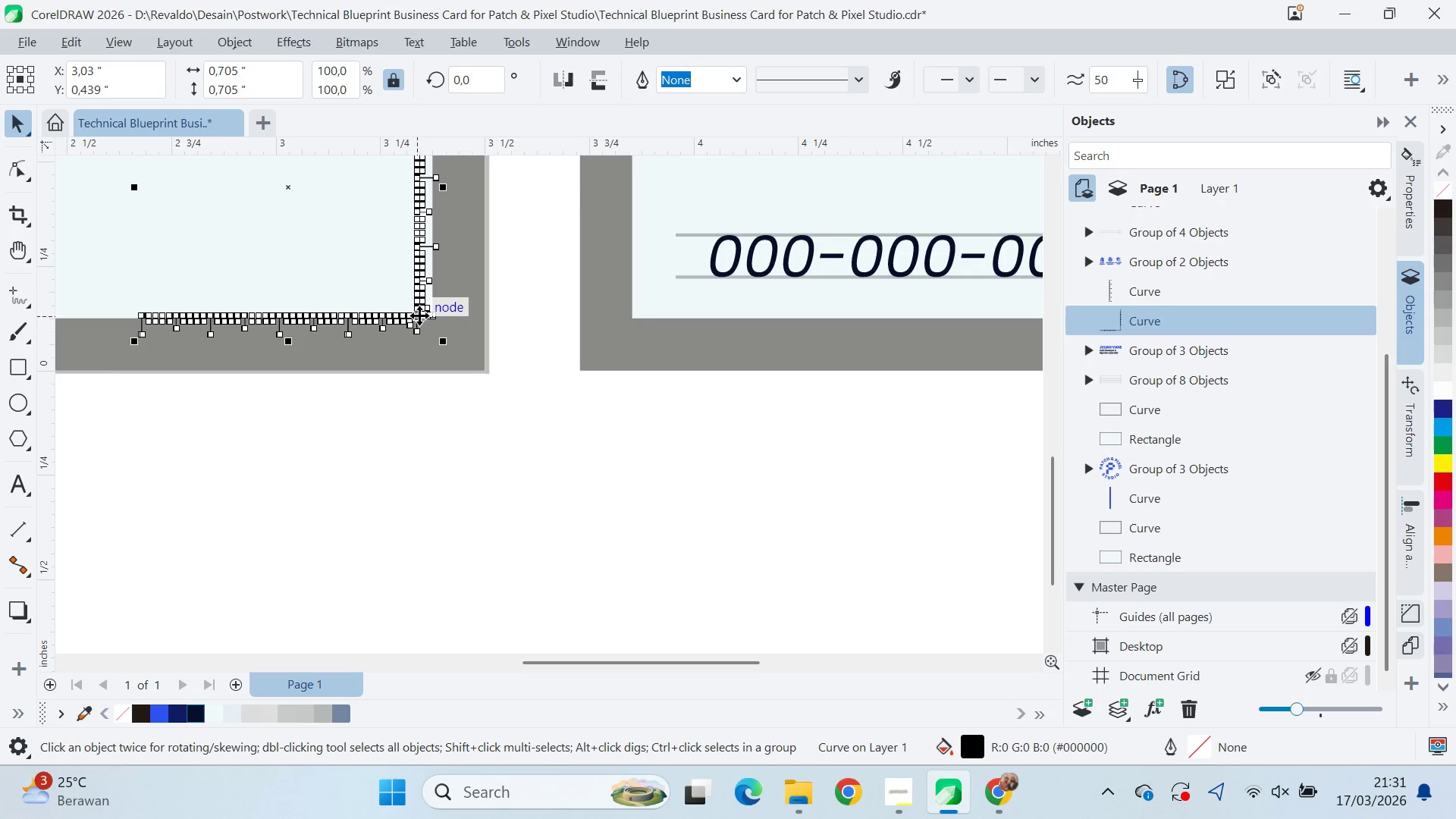 
scroll: coordinate [417, 320], scroll_direction: up, amount: 5.0
 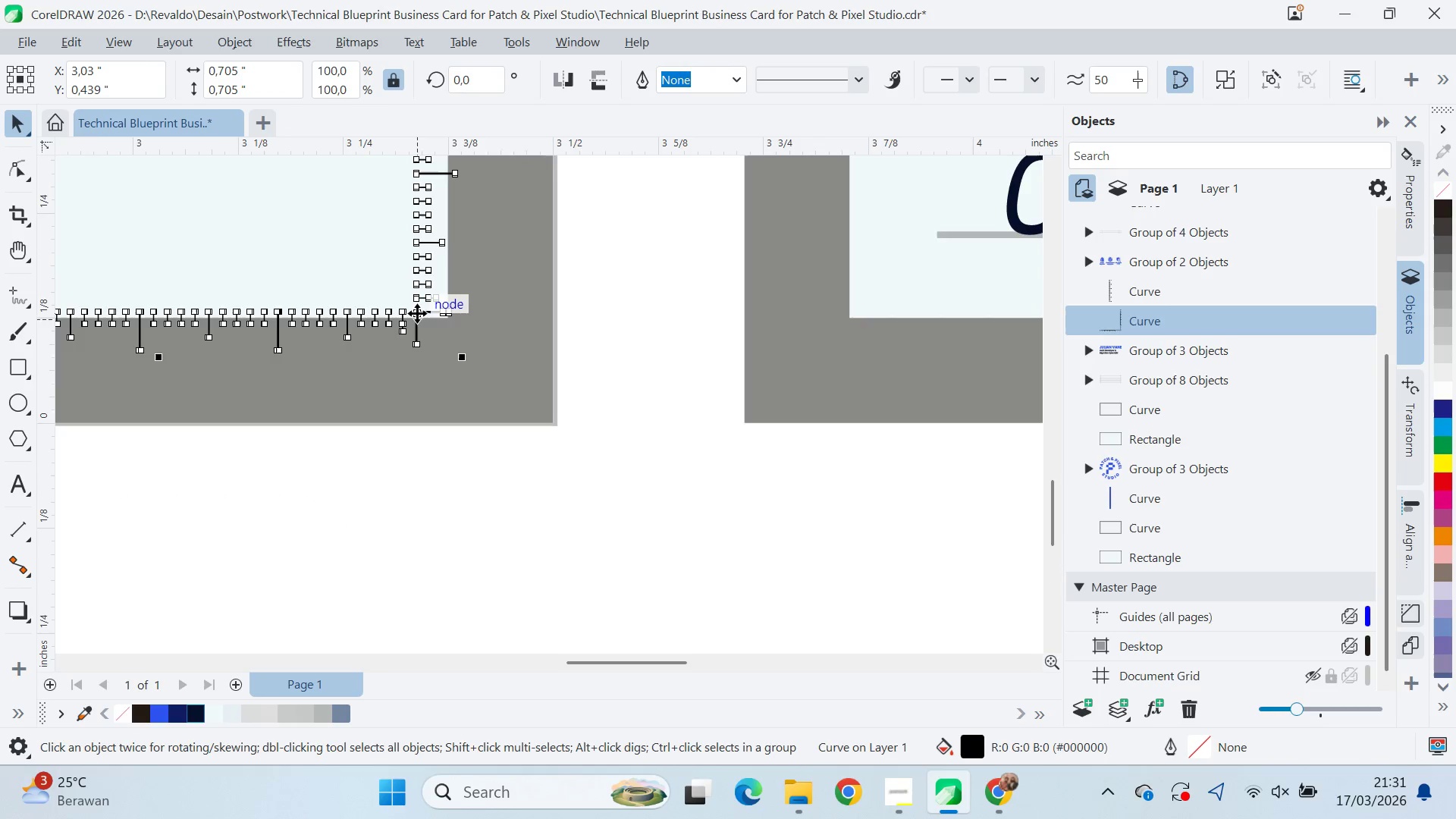 
left_click_drag(start_coordinate=[417, 313], to_coordinate=[450, 317])
 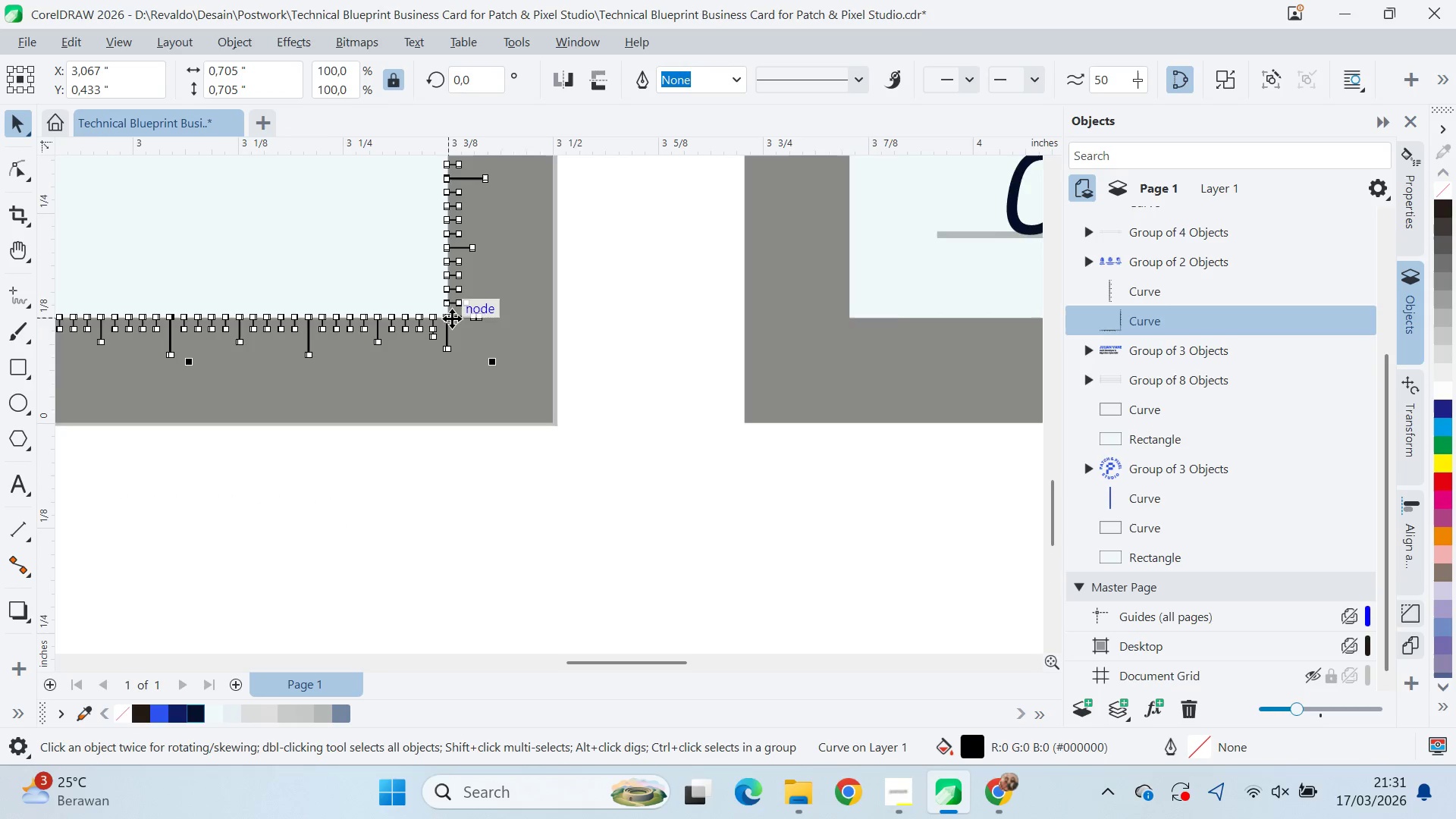 
key(Q)
 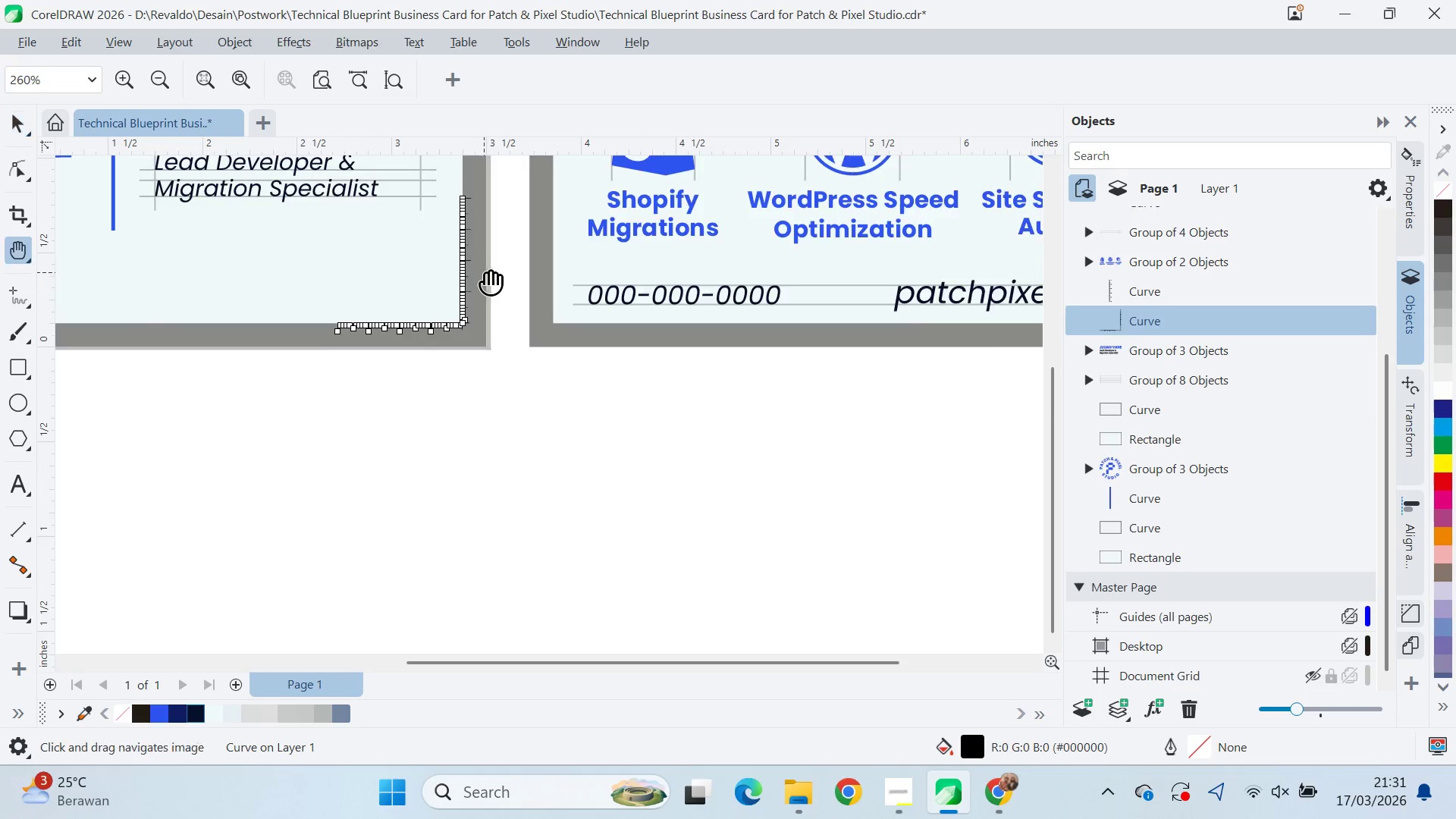 
left_click_drag(start_coordinate=[487, 276], to_coordinate=[577, 510])
 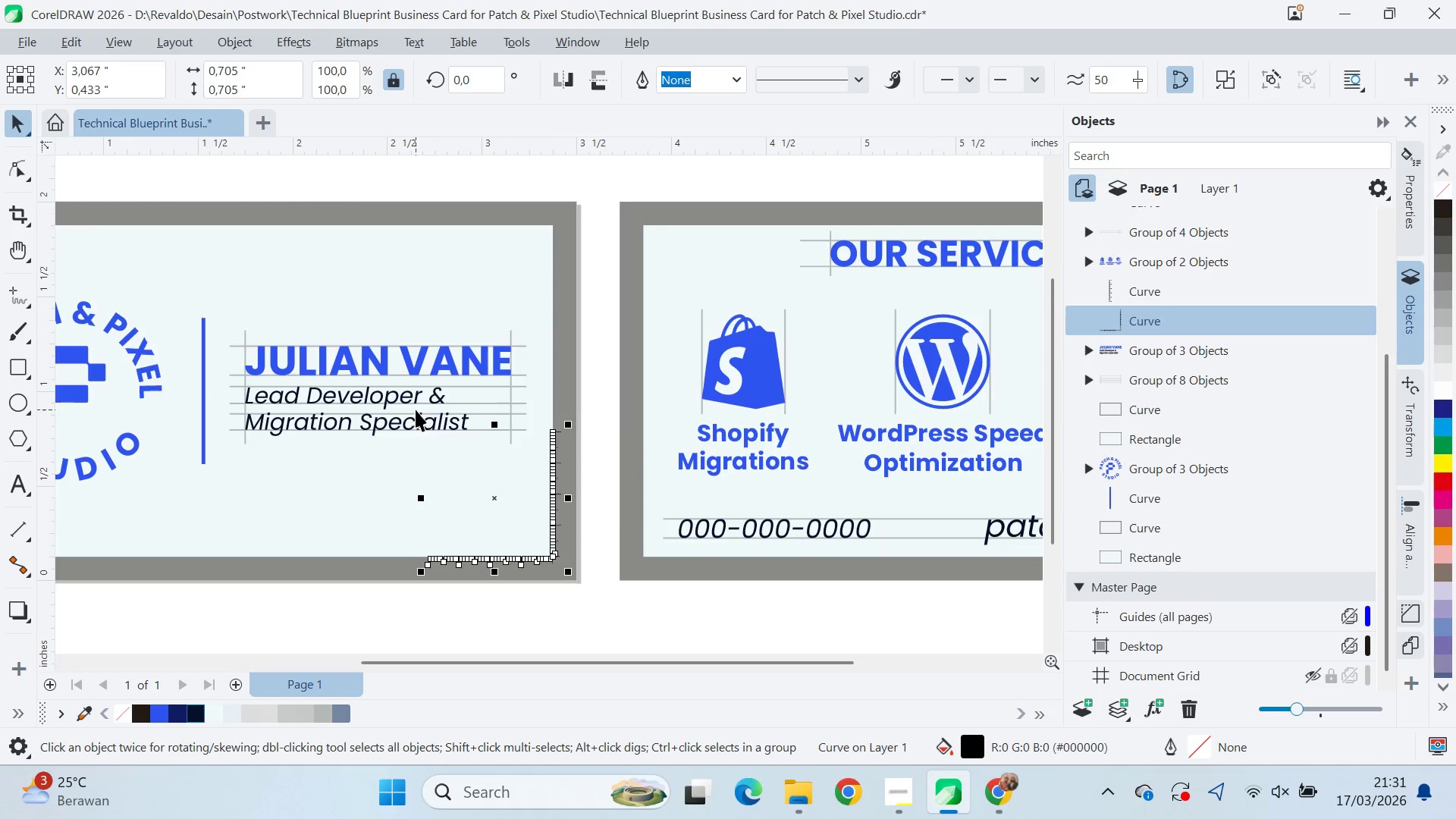 
scroll: coordinate [470, 322], scroll_direction: down, amount: 11.0
 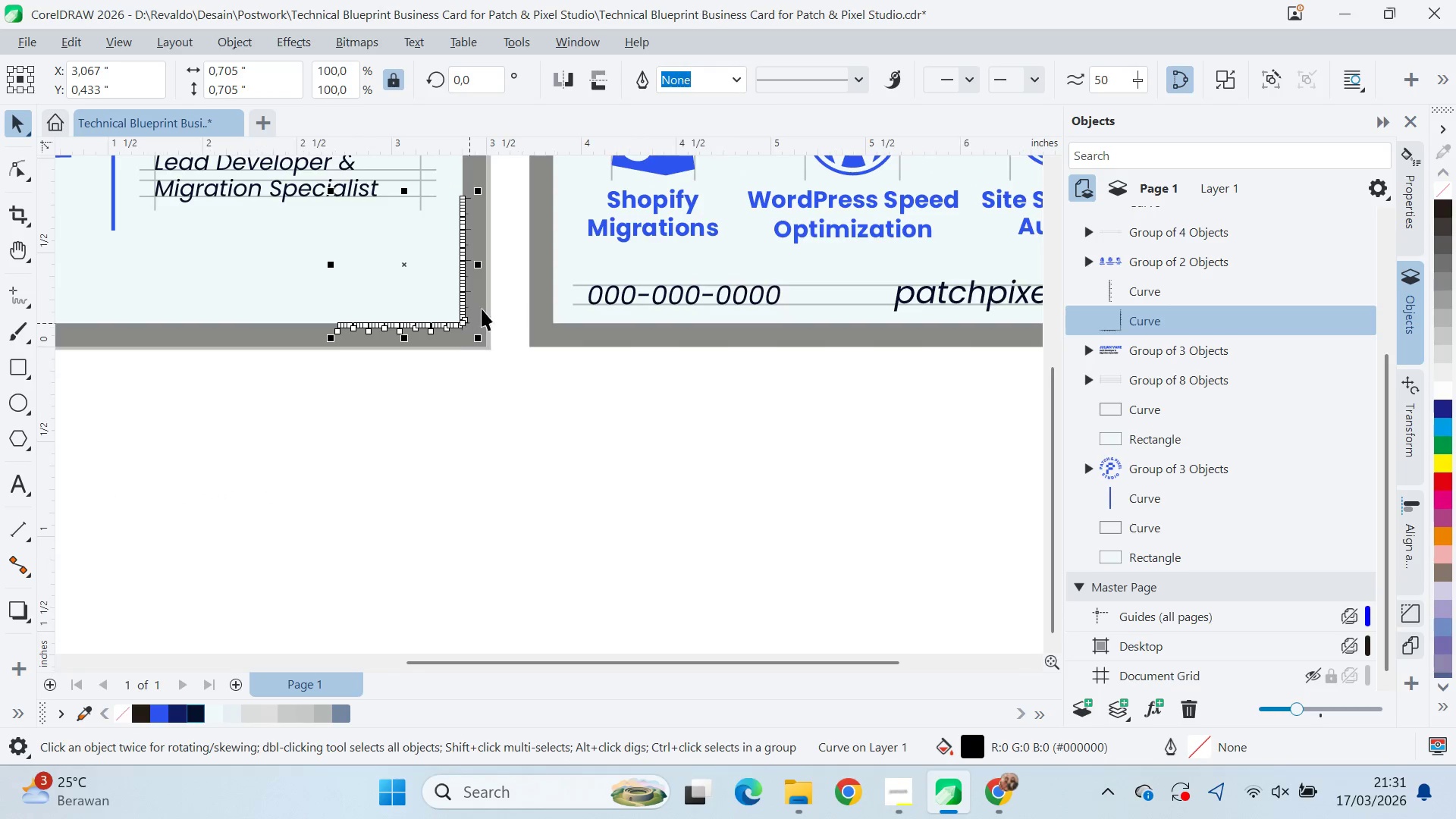 
key(V)
 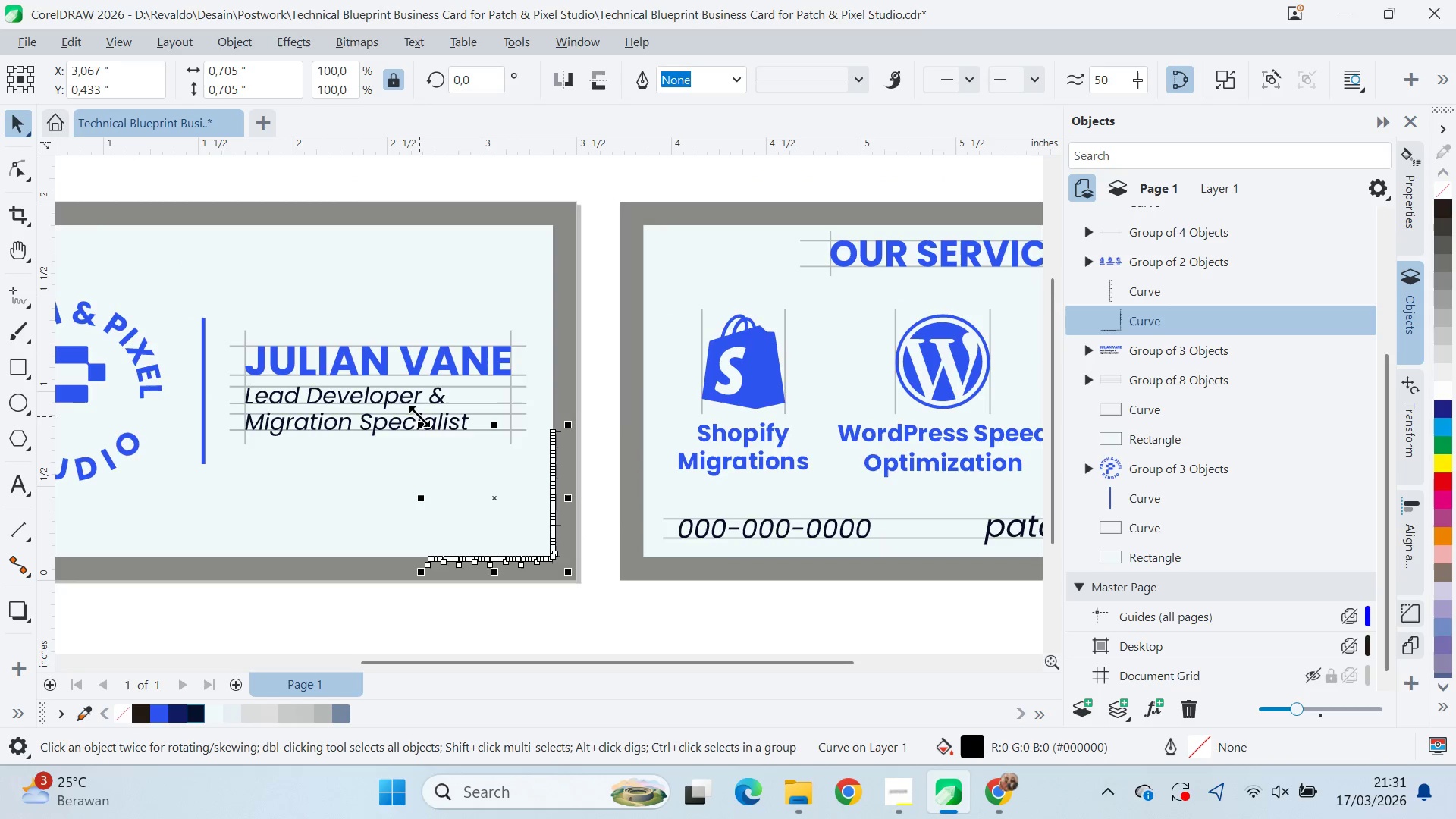 
left_click_drag(start_coordinate=[420, 417], to_coordinate=[229, 257])
 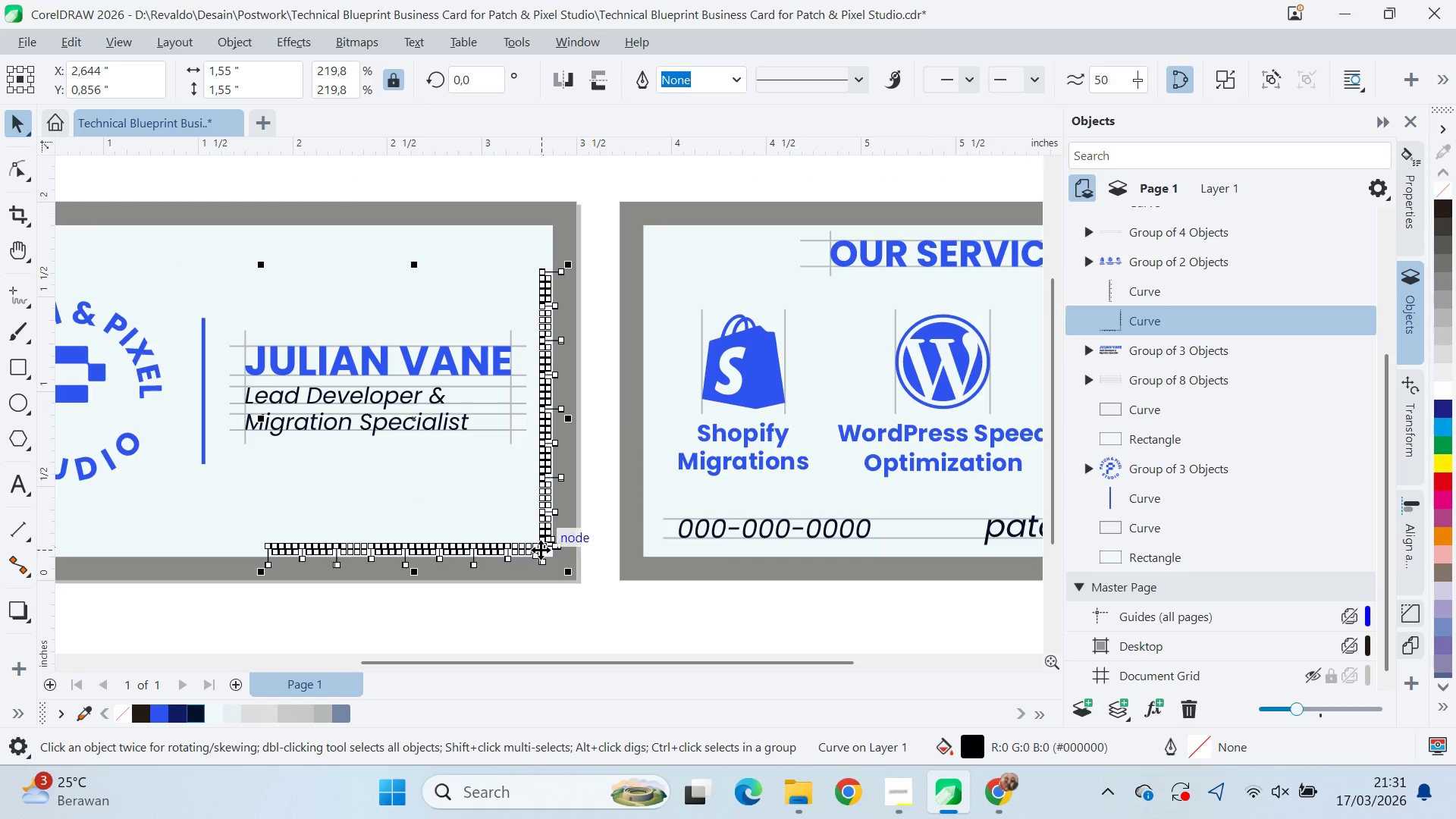 
left_click_drag(start_coordinate=[542, 549], to_coordinate=[554, 560])
 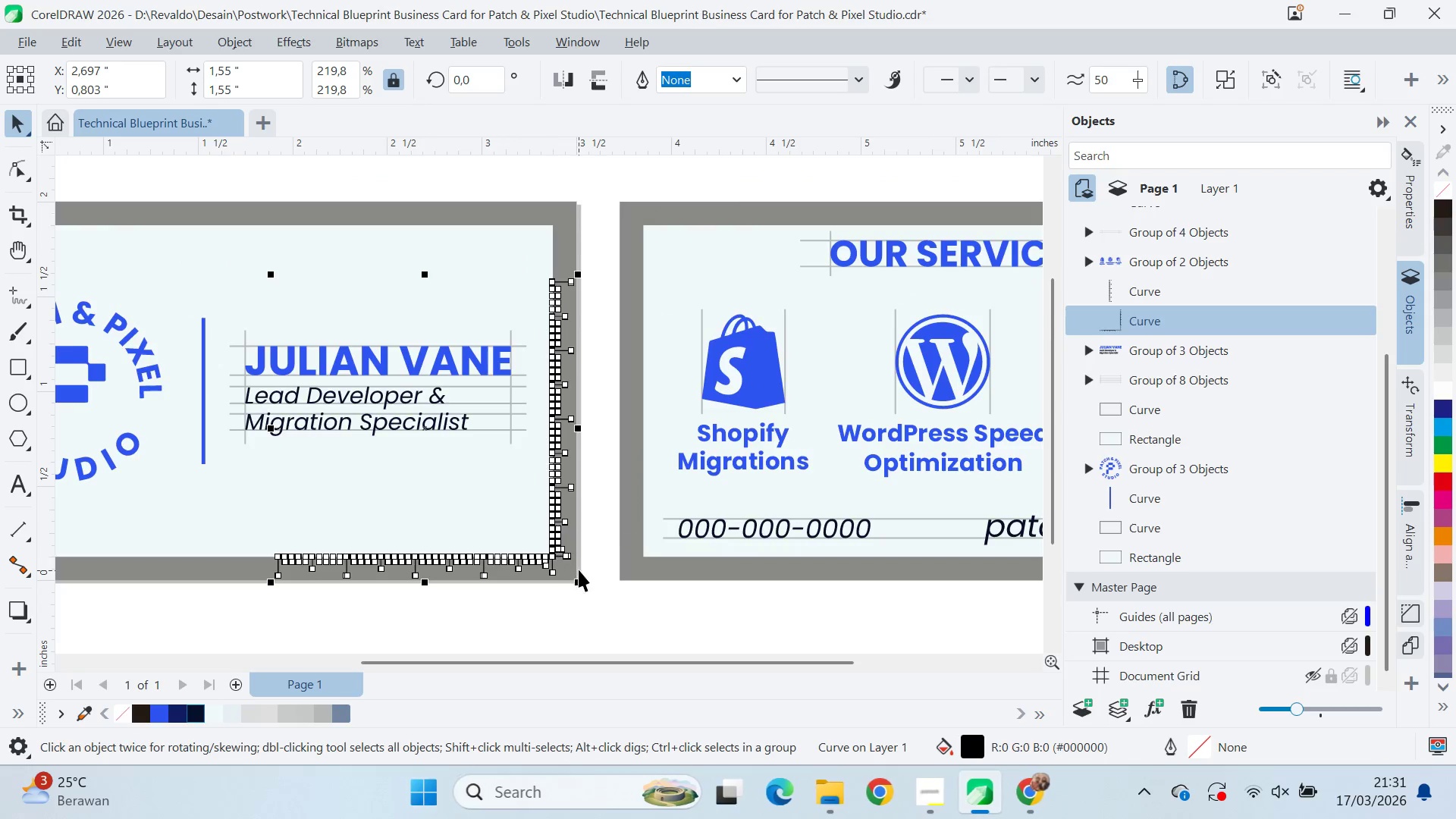 
key(Q)
 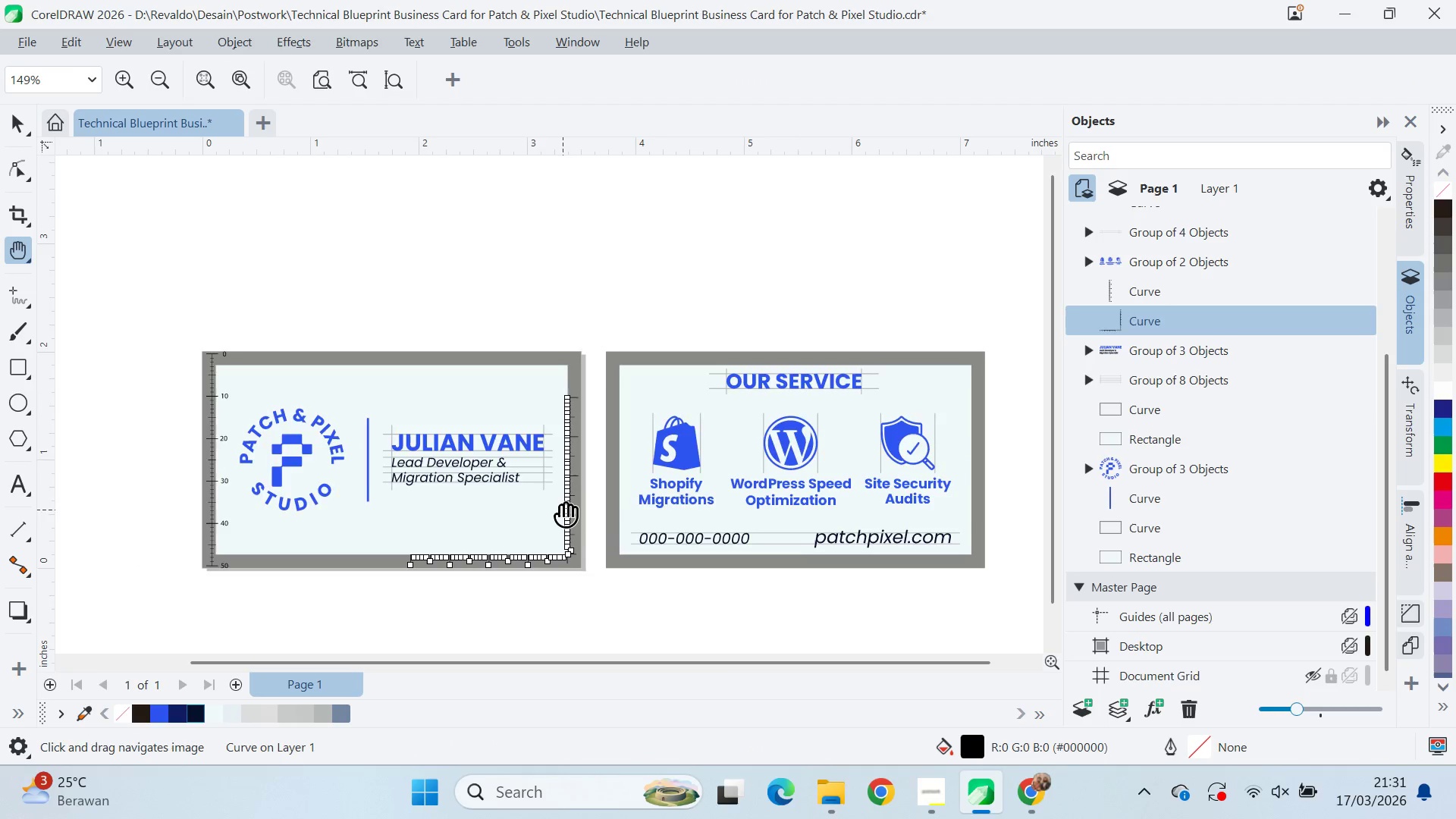 
left_click_drag(start_coordinate=[561, 494], to_coordinate=[584, 391])
 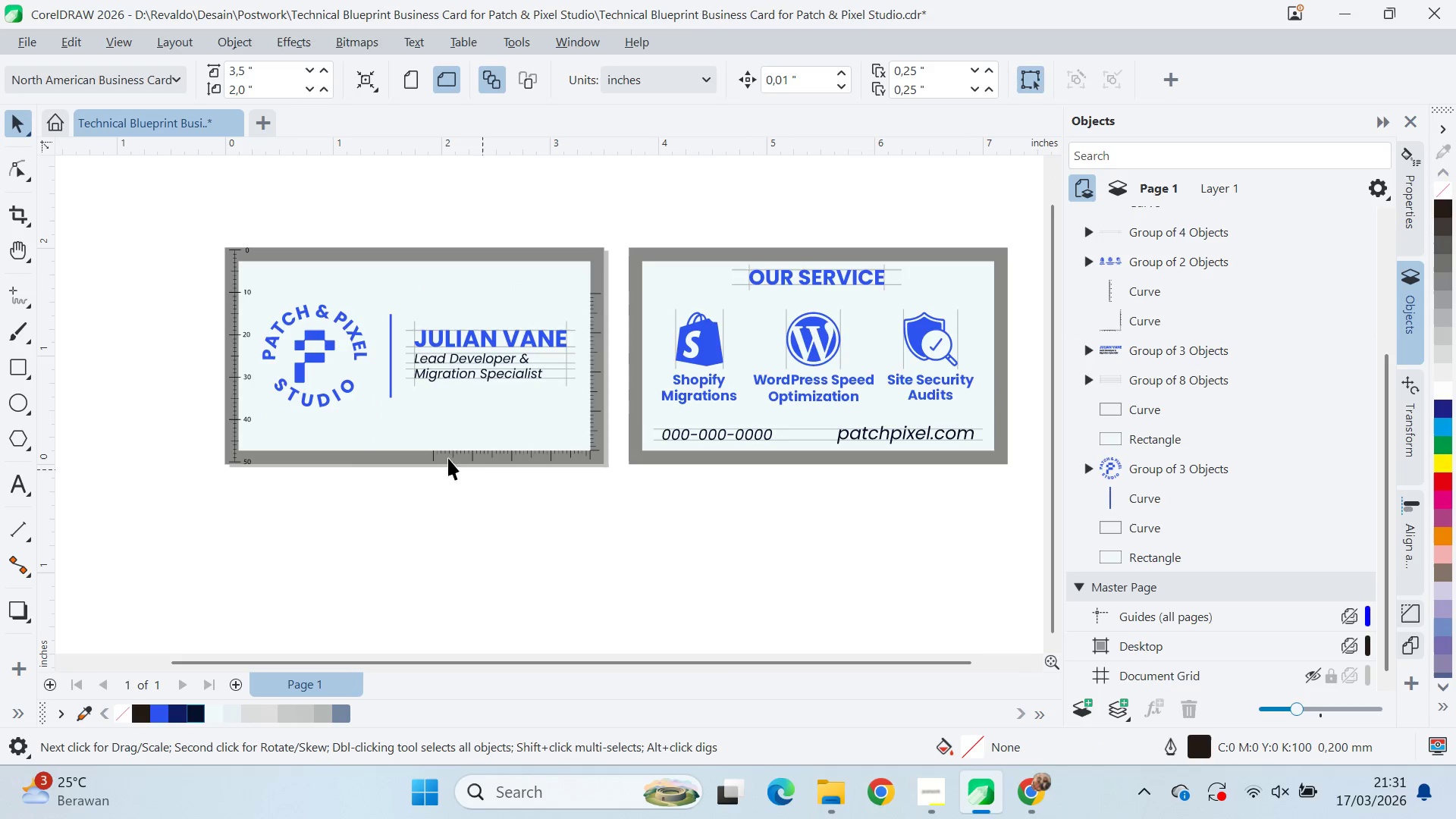 
scroll: coordinate [592, 542], scroll_direction: down, amount: 4.0
 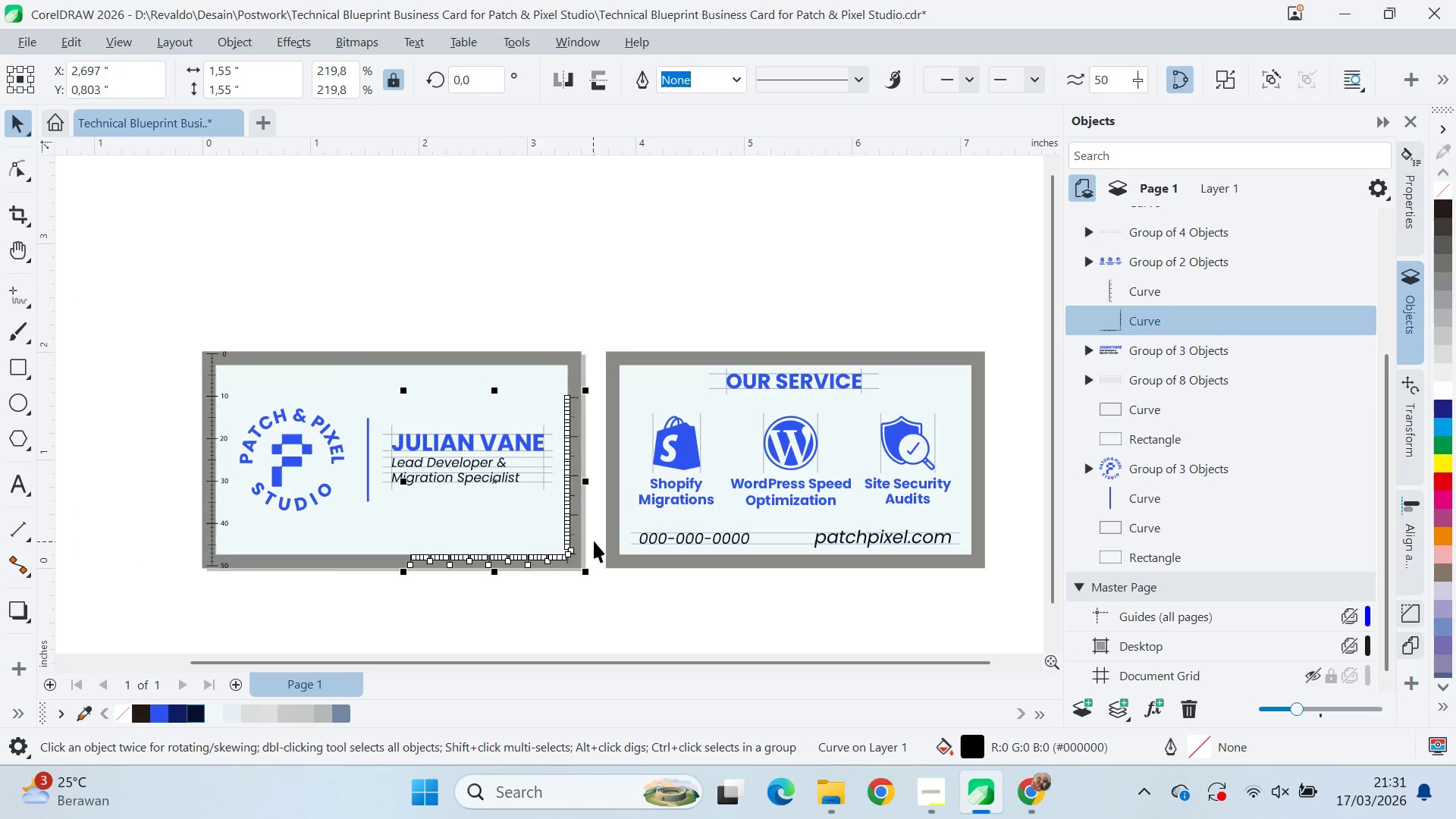 
key(V)
 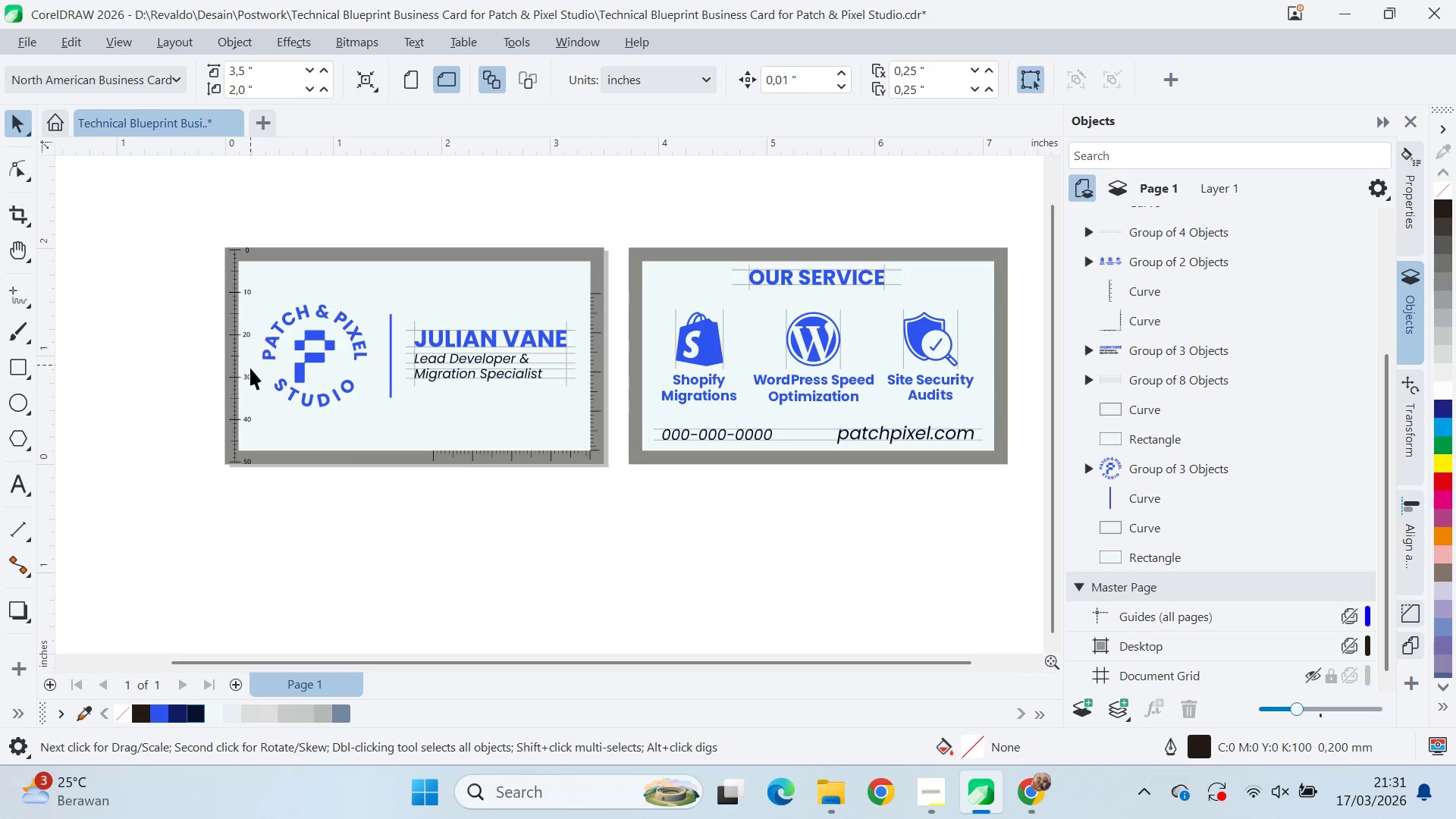 
left_click([245, 376])
 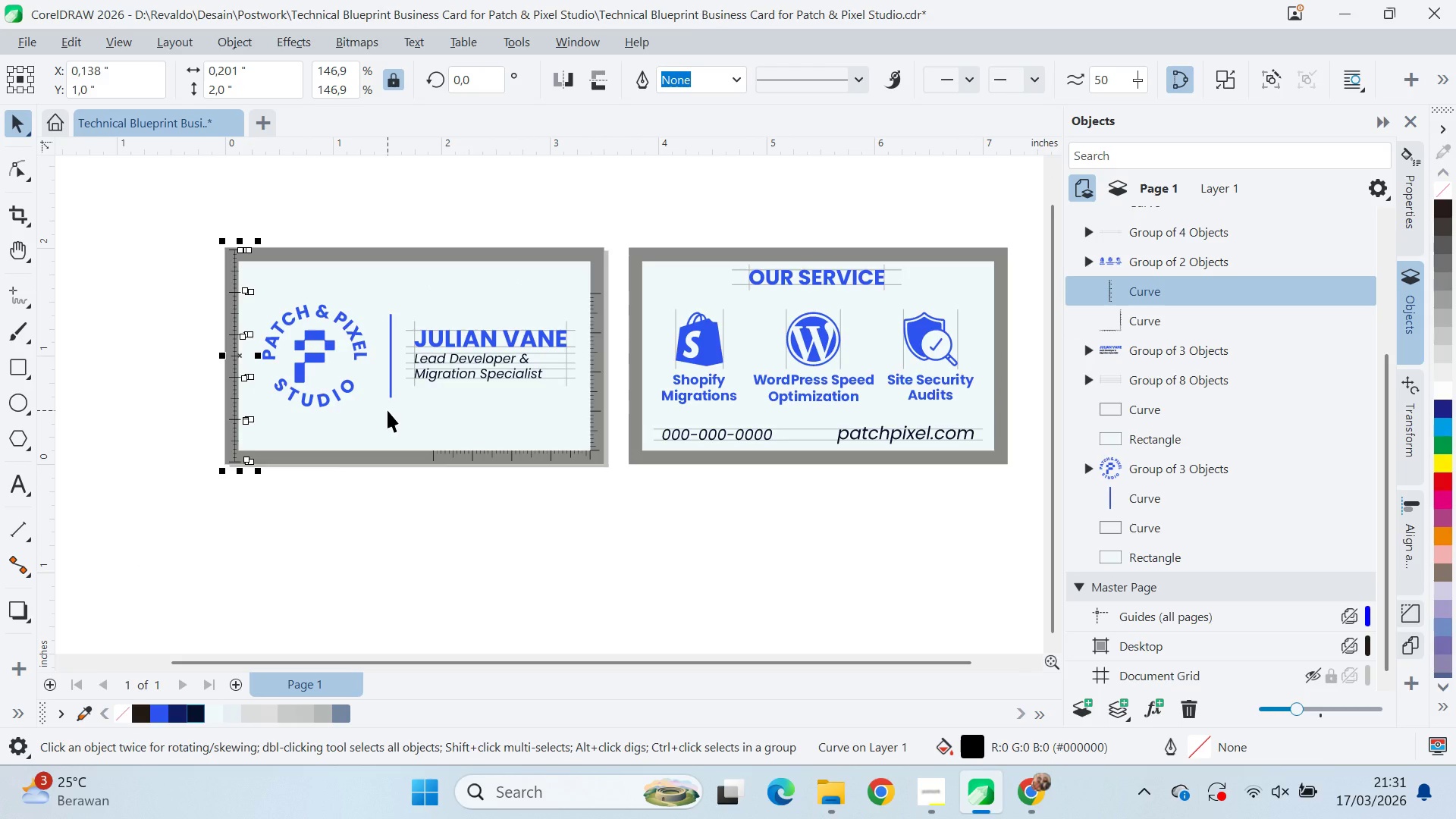 
scroll: coordinate [239, 385], scroll_direction: up, amount: 5.0
 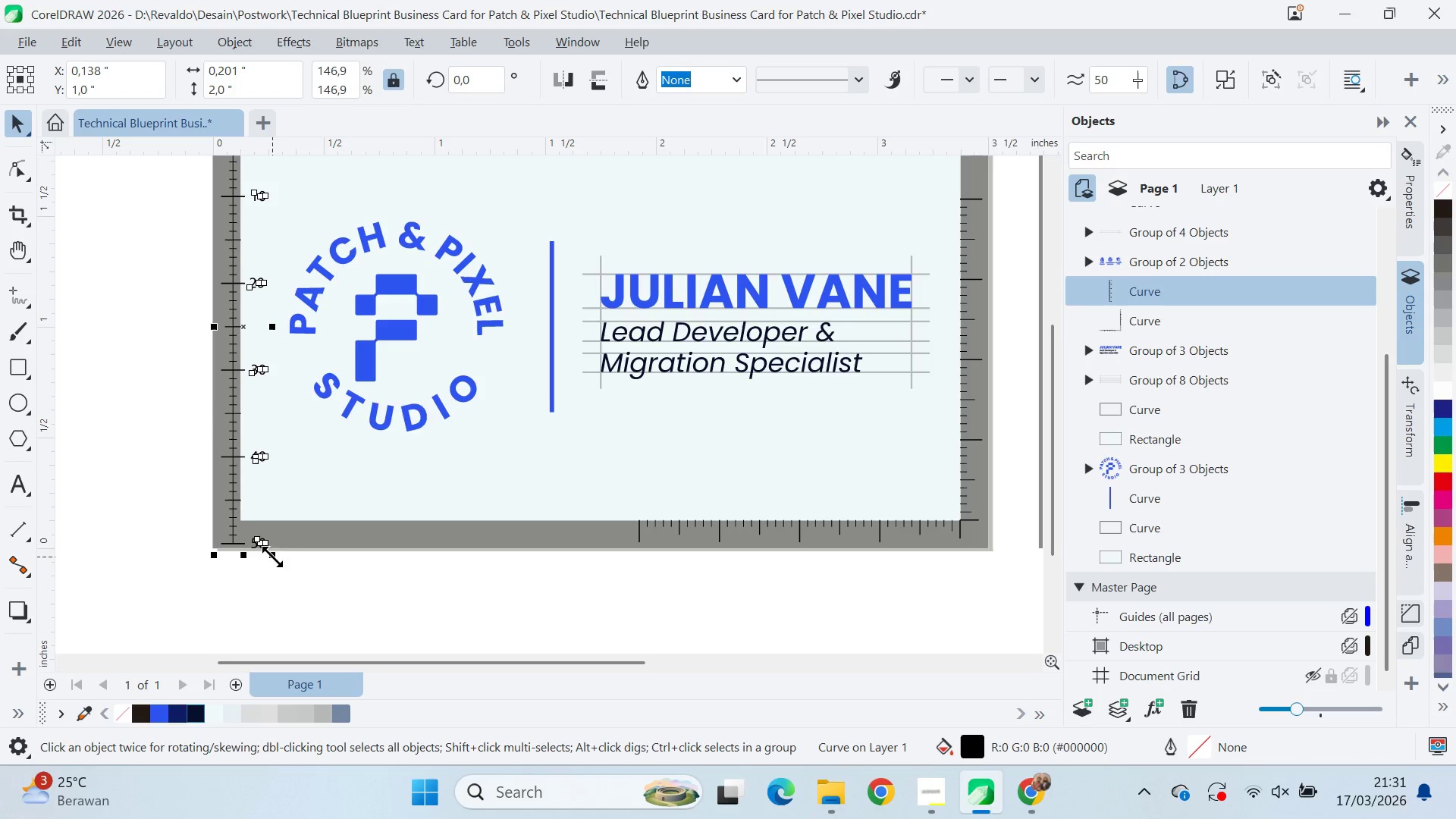 
left_click_drag(start_coordinate=[234, 459], to_coordinate=[250, 459])
 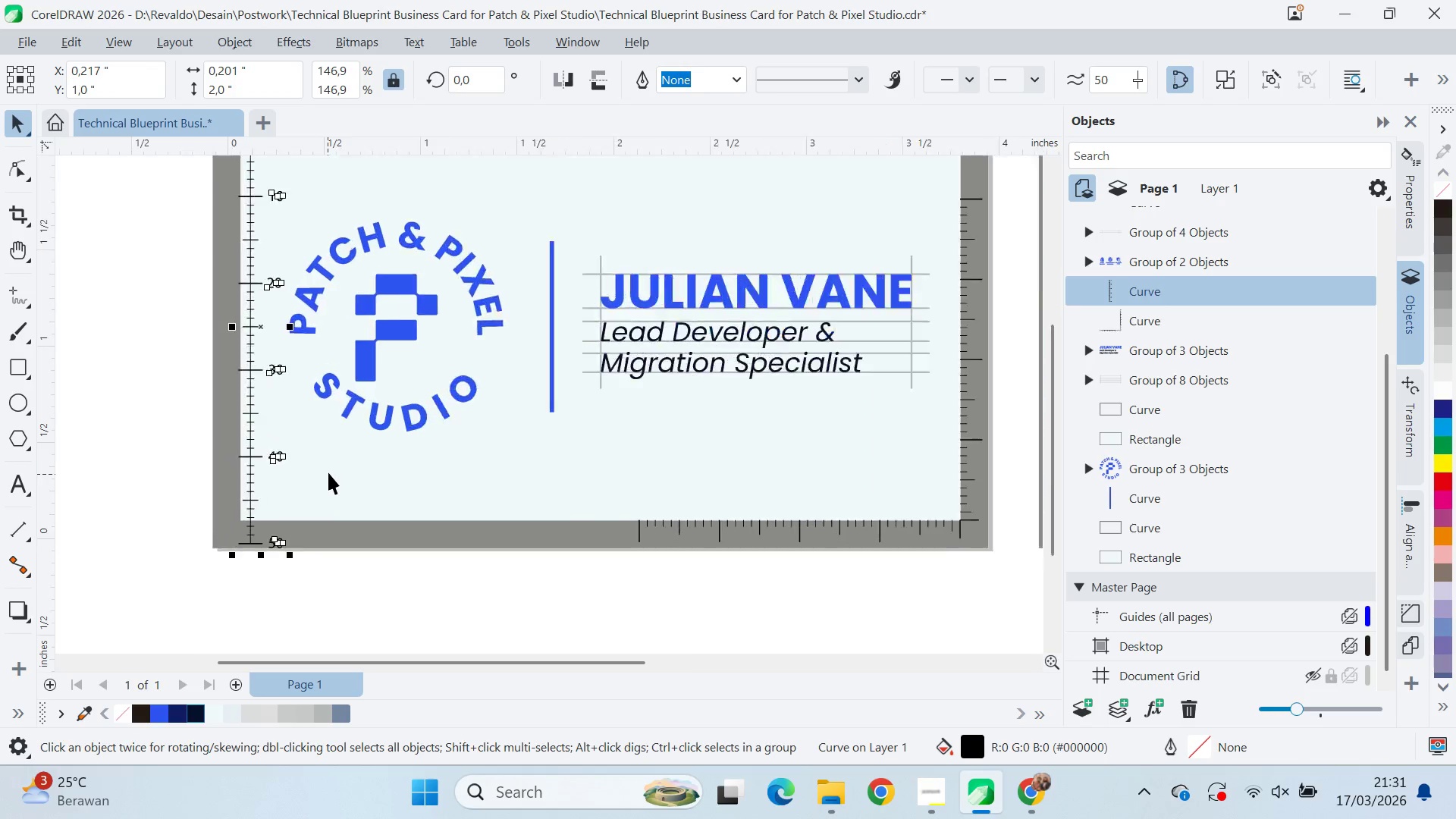 
hold_key(key=ShiftLeft, duration=0.7)
 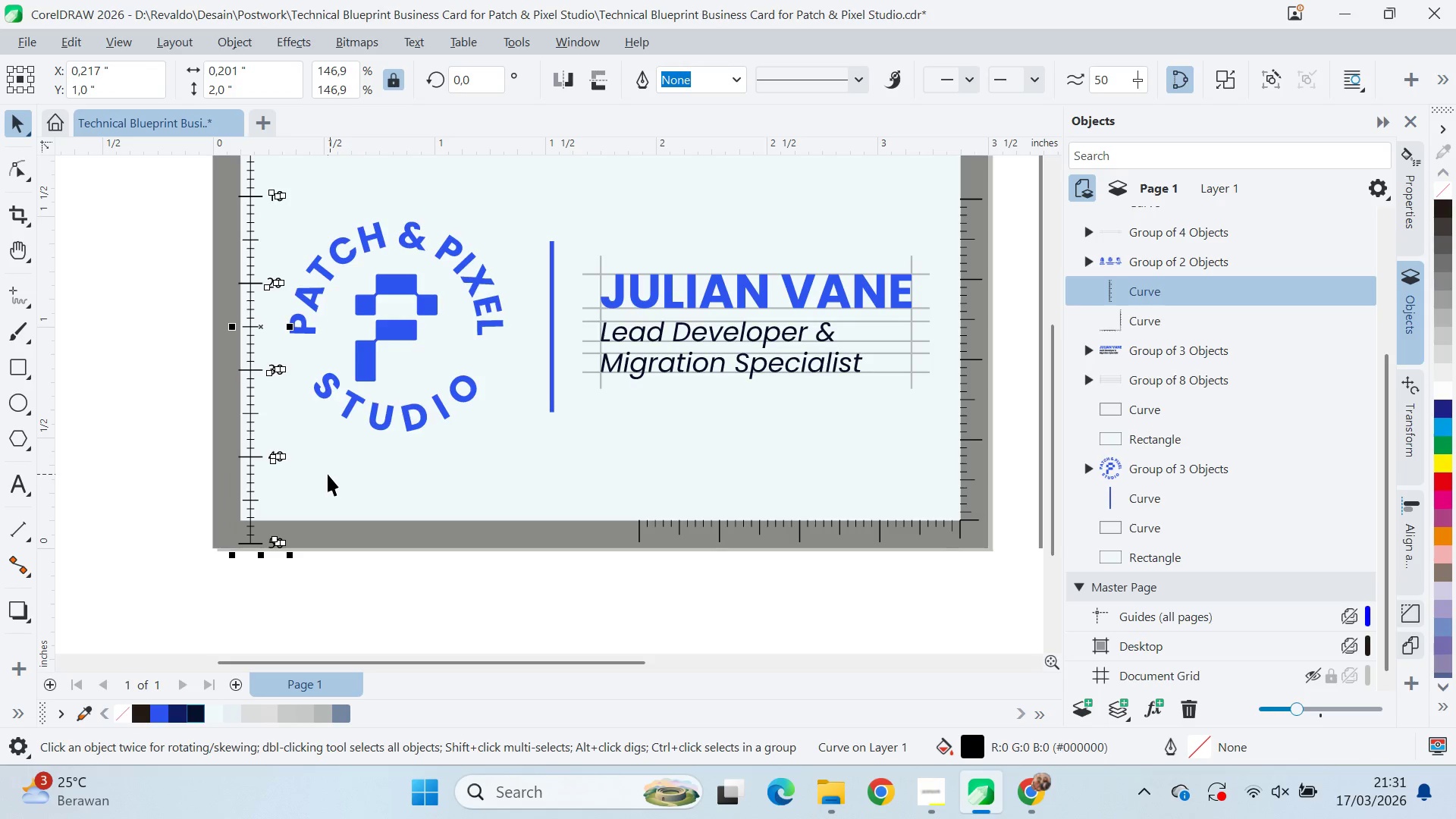 
scroll: coordinate [328, 472], scroll_direction: down, amount: 1.0
 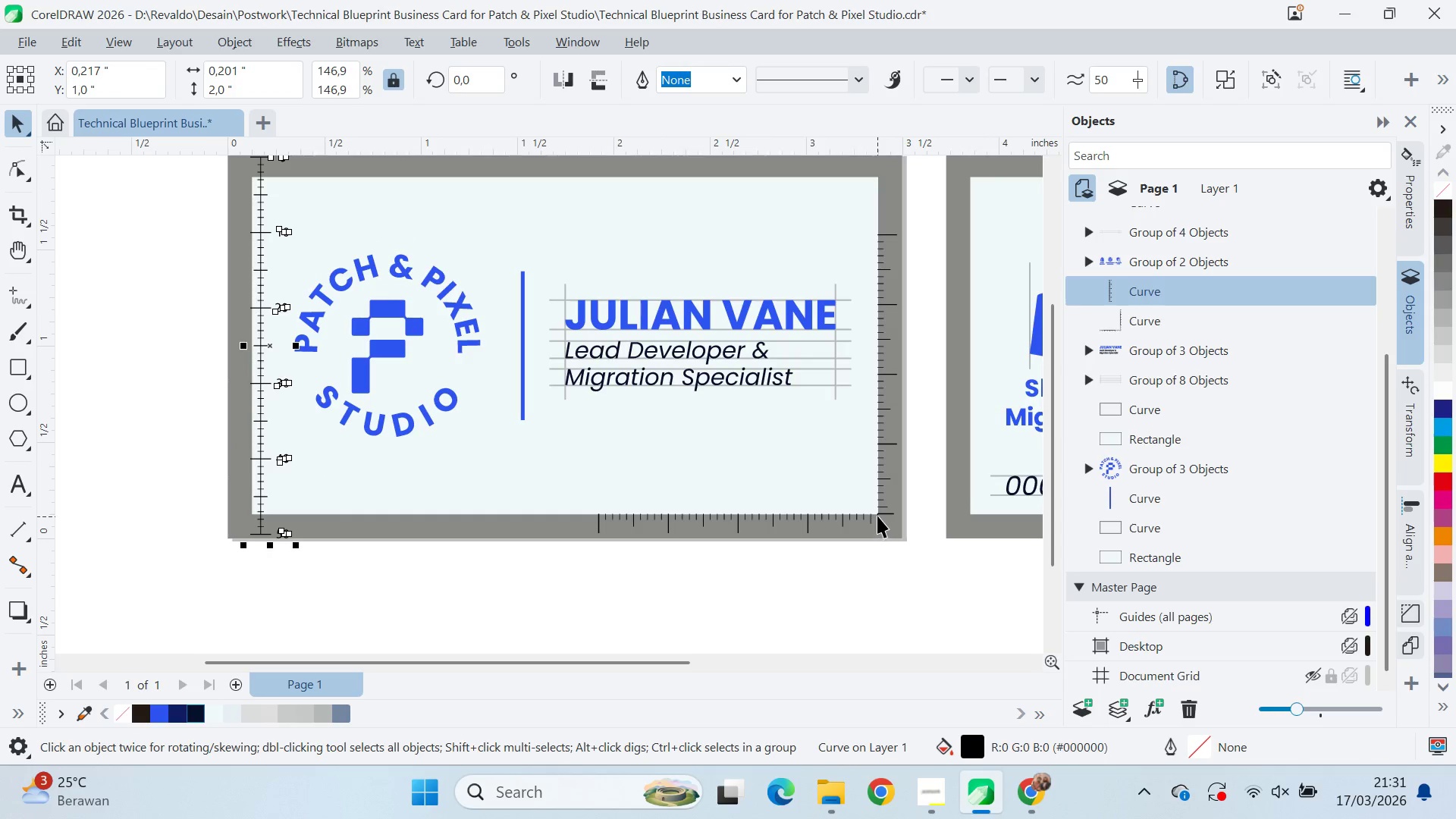 
left_click([876, 513])
 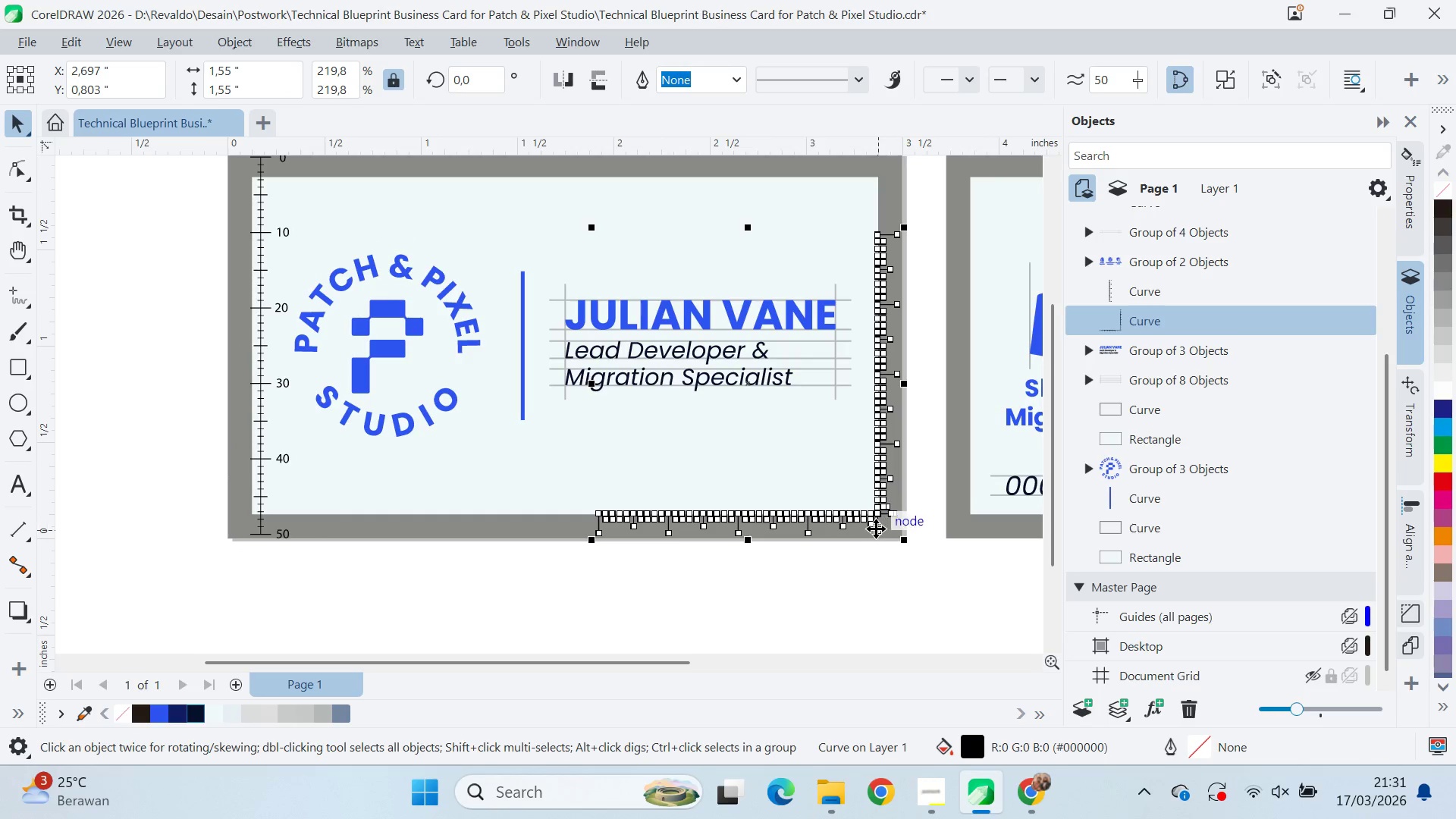 
left_click_drag(start_coordinate=[876, 529], to_coordinate=[878, 513])
 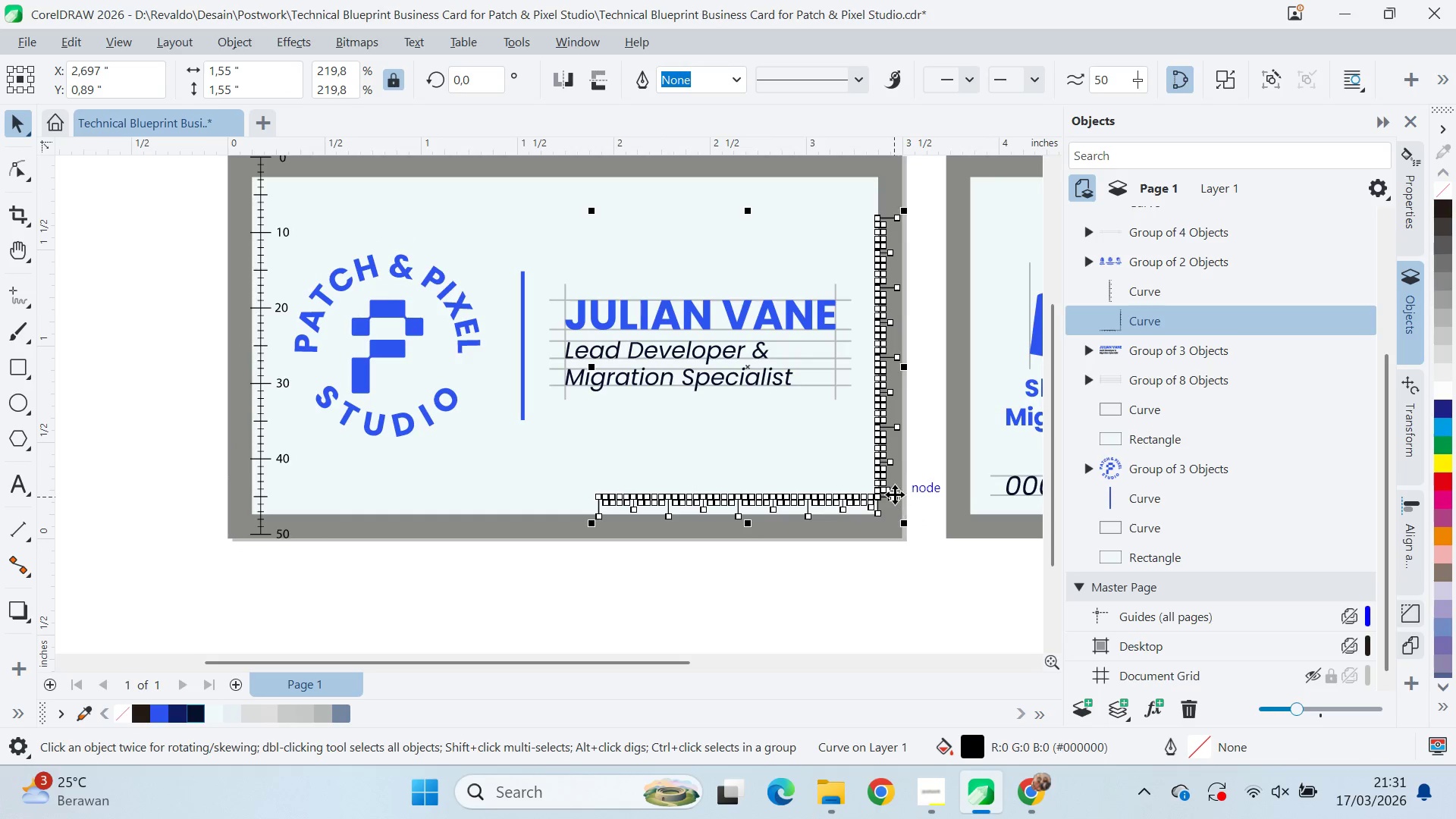 
hold_key(key=ShiftLeft, duration=0.78)
 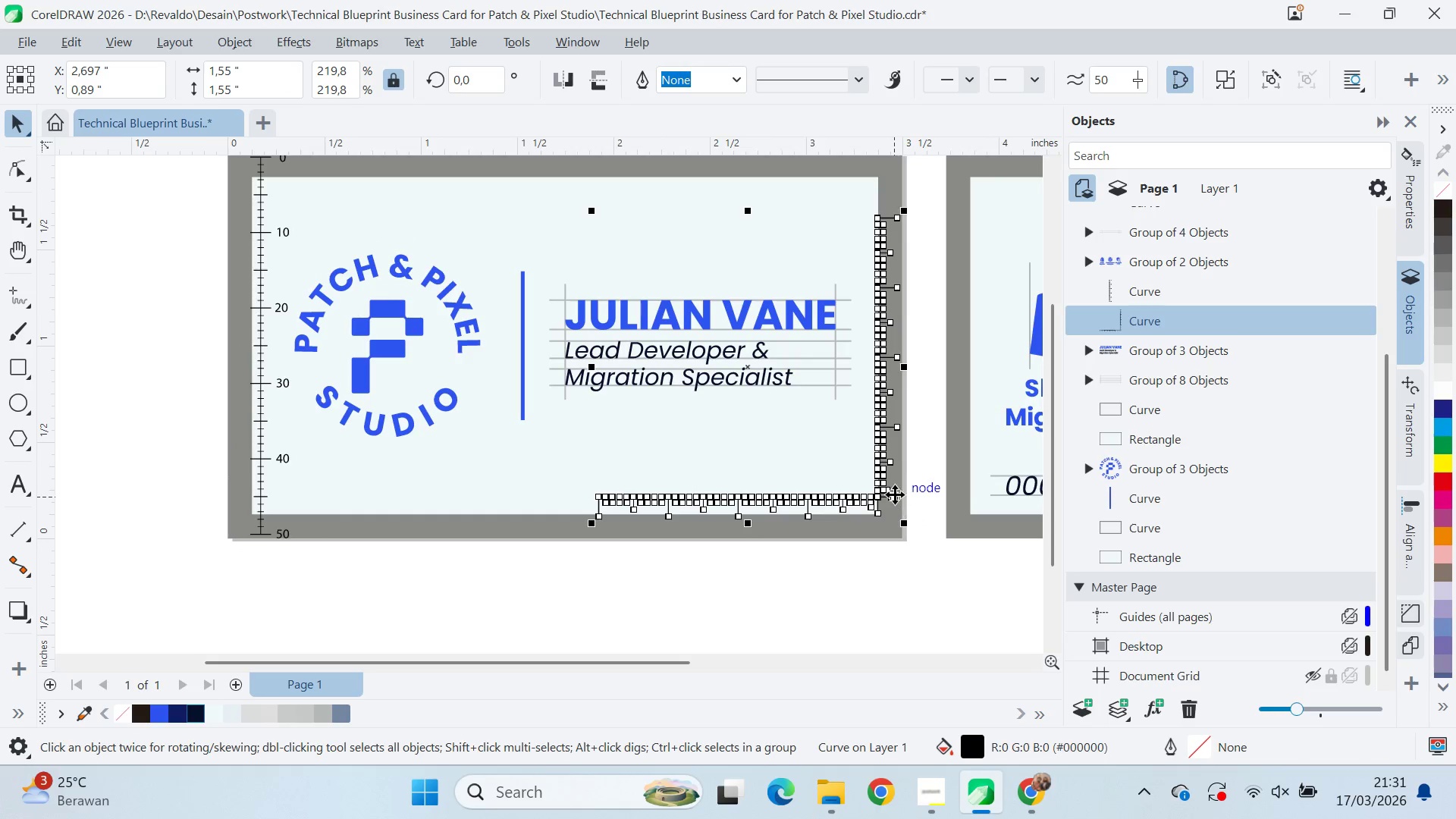 
left_click_drag(start_coordinate=[894, 494], to_coordinate=[876, 497])
 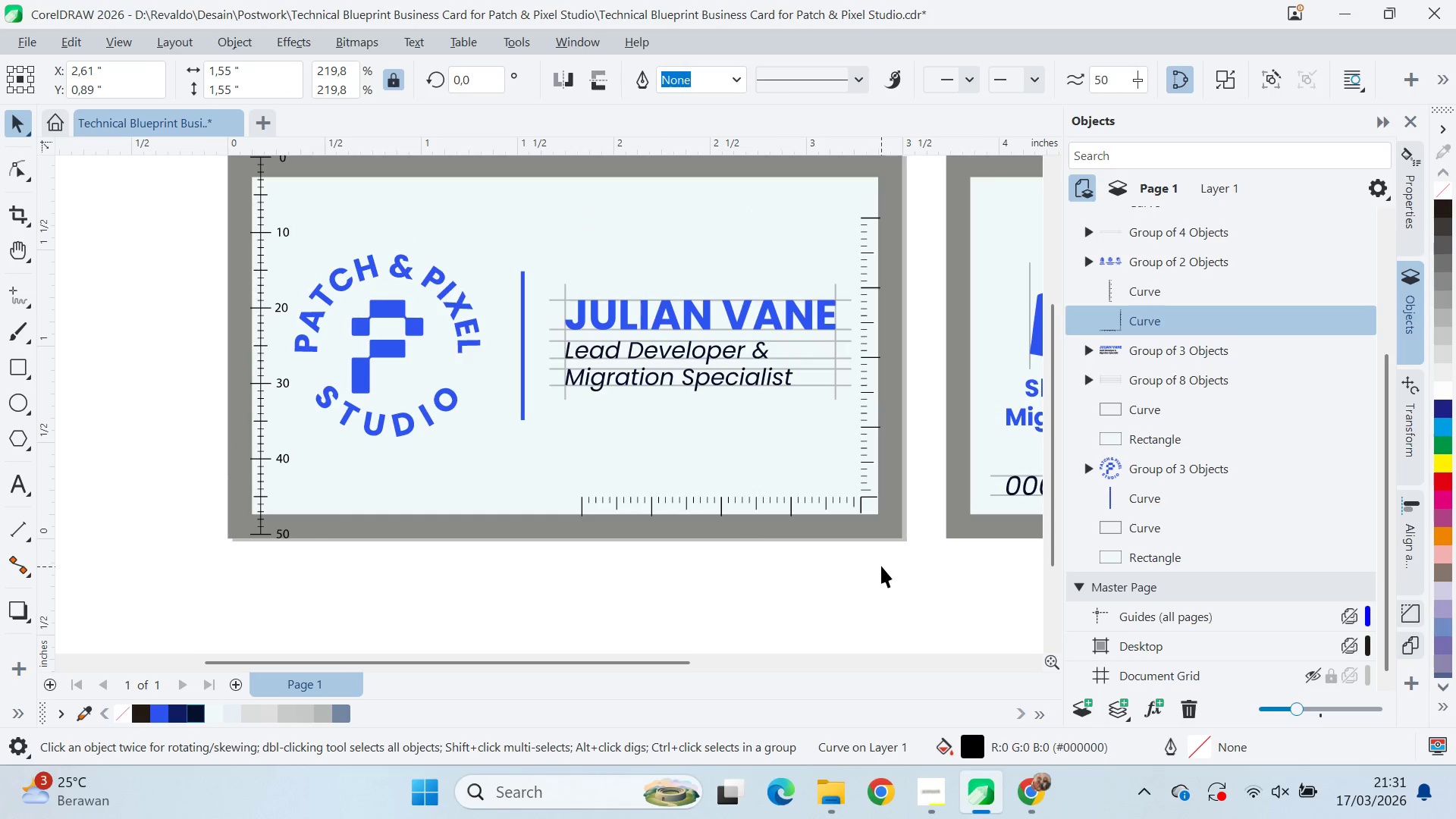 
hold_key(key=ShiftLeft, duration=1.53)
 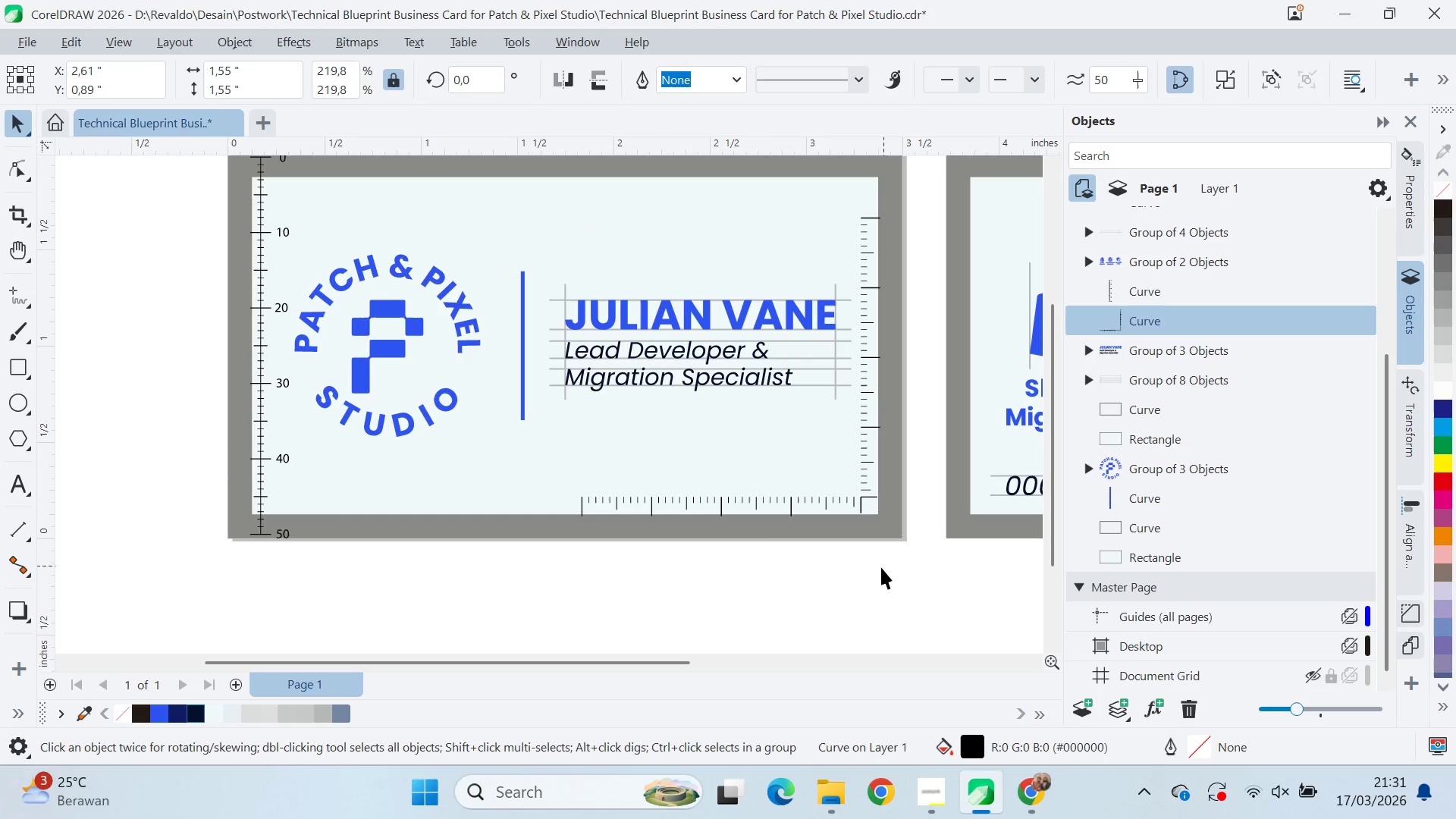 
key(Shift+ShiftLeft)
 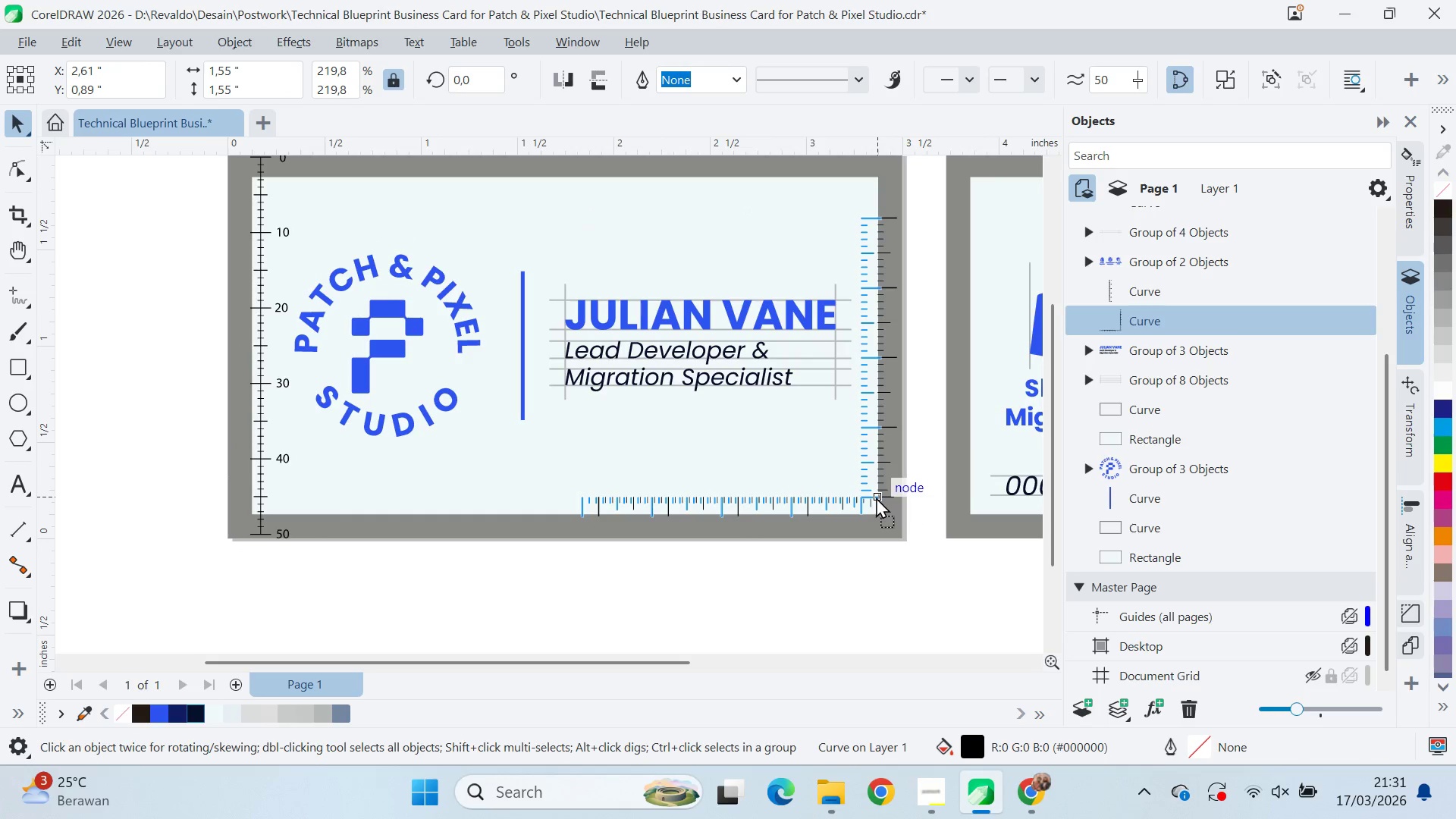 
key(Shift+ShiftLeft)
 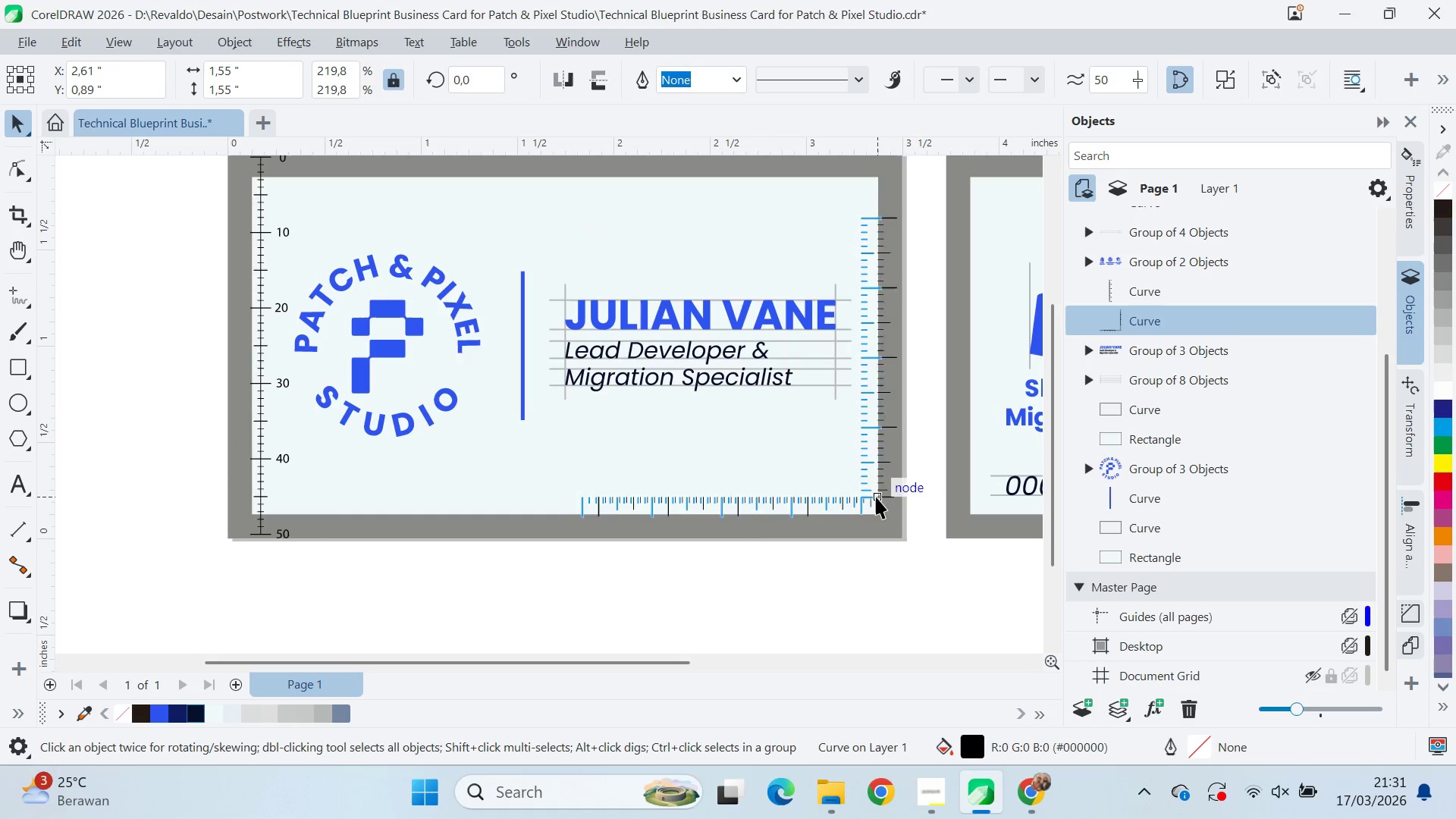 
key(Shift+ShiftLeft)
 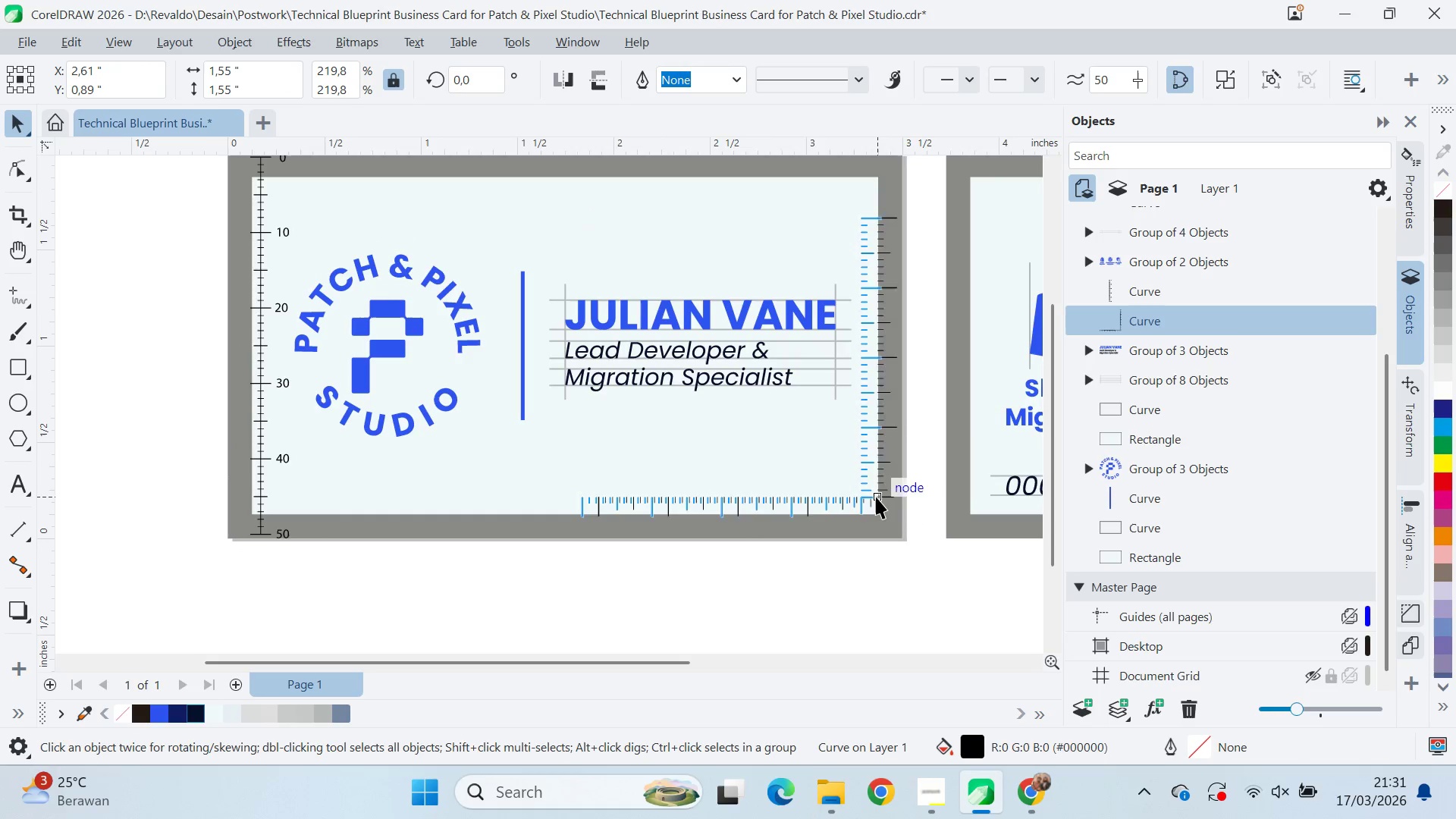 
key(Shift+ShiftLeft)
 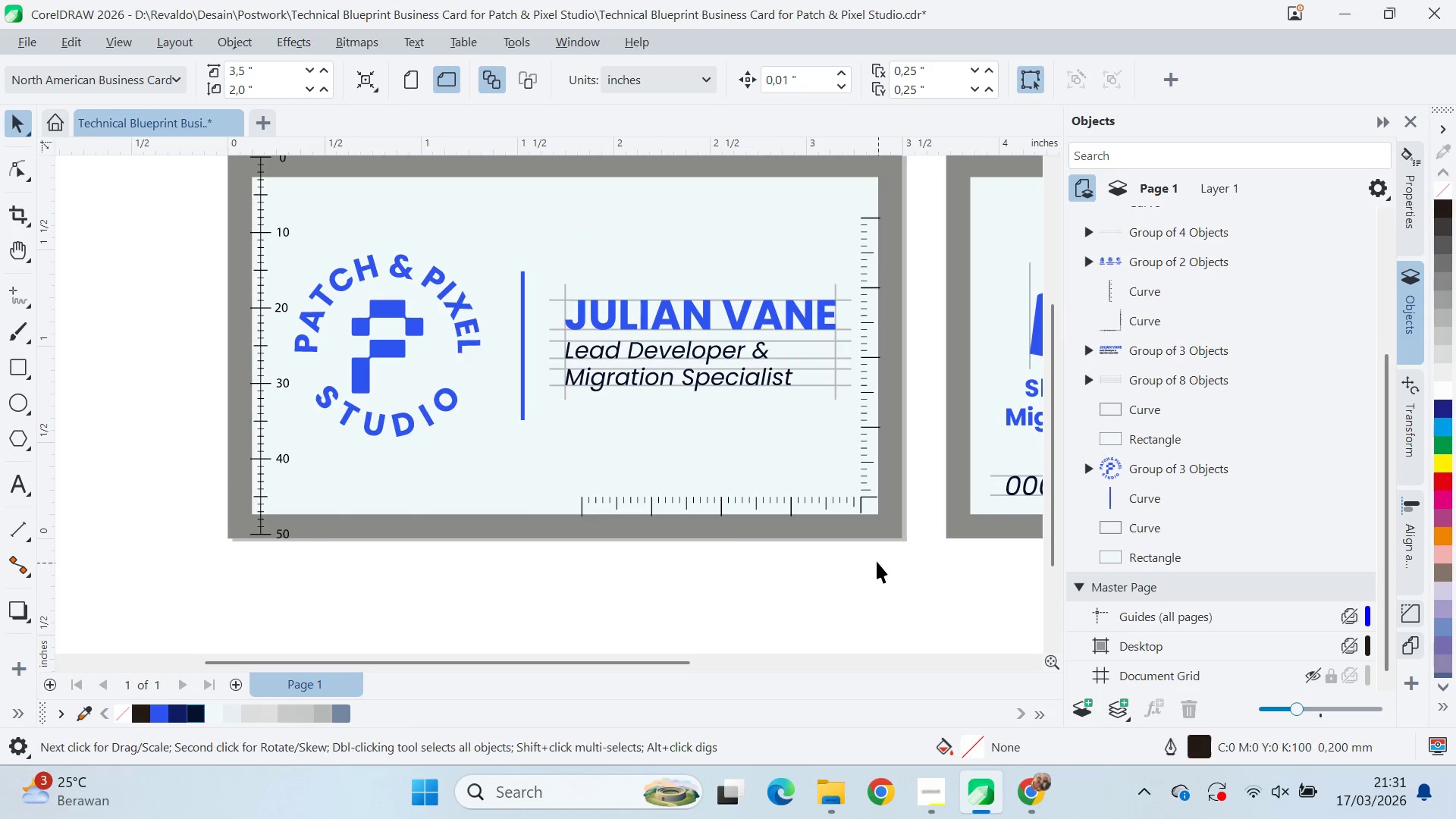 
scroll: coordinate [882, 542], scroll_direction: down, amount: 8.0
 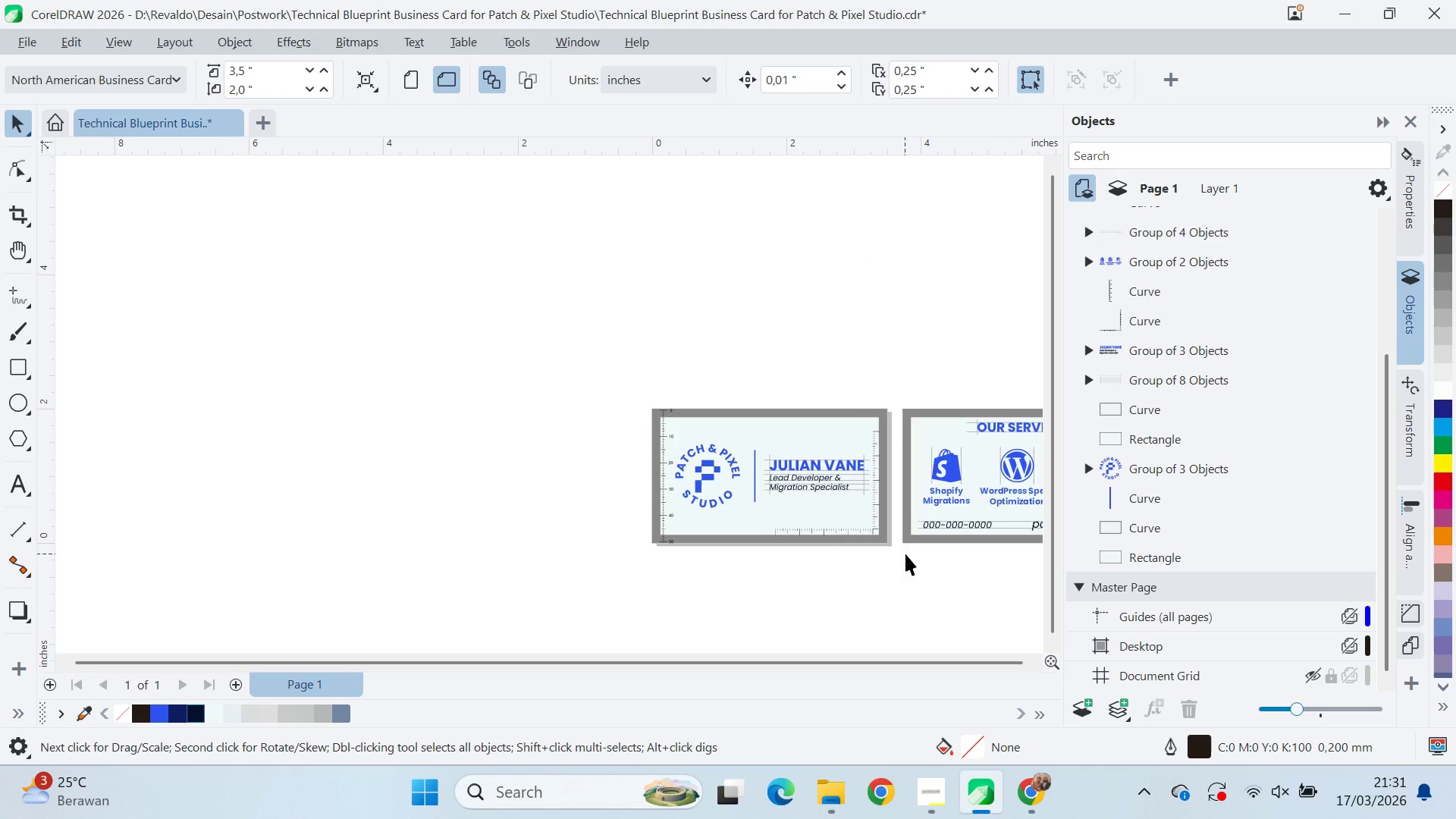 
type(qv)
 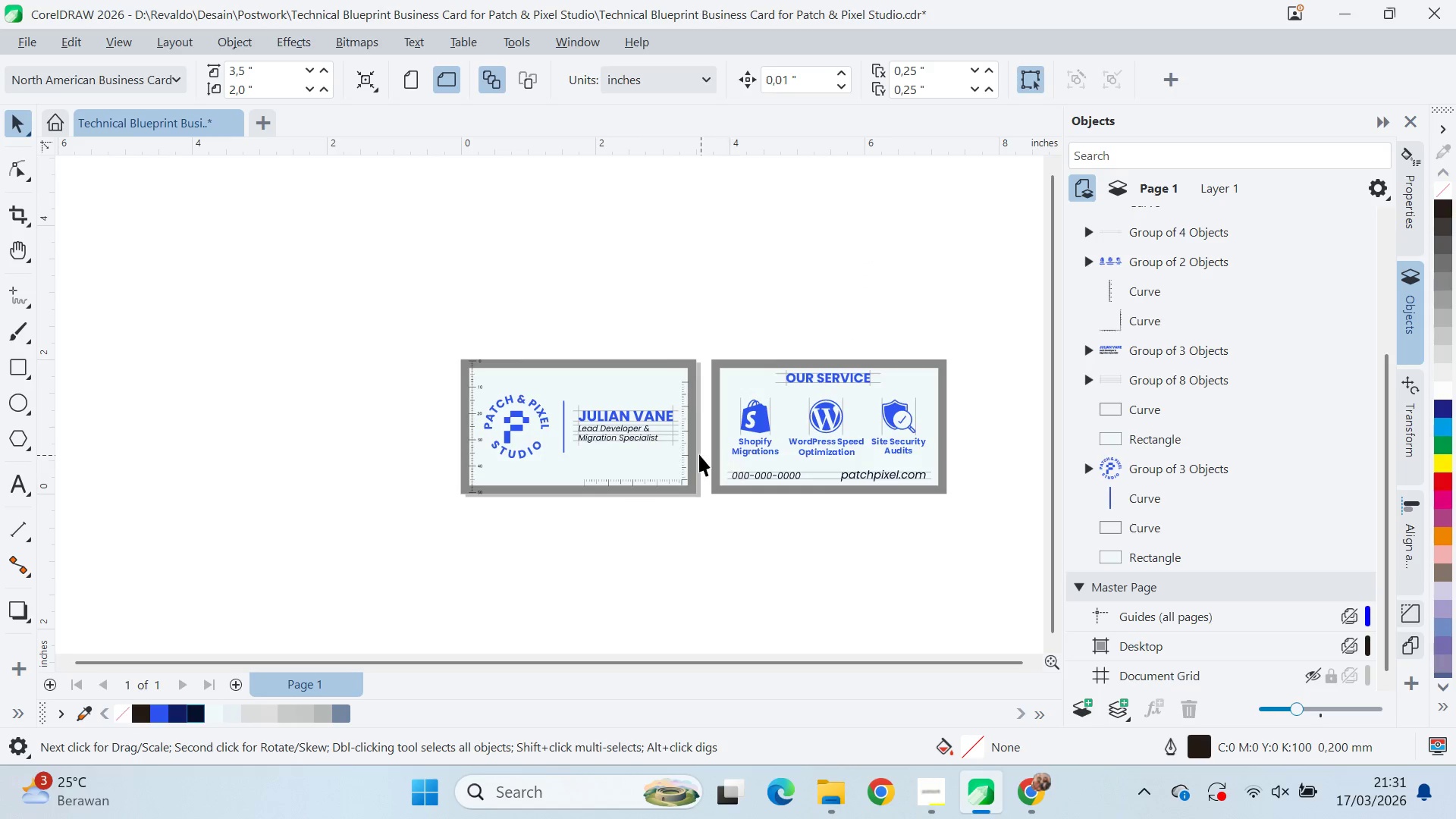 
left_click_drag(start_coordinate=[898, 555], to_coordinate=[705, 506])
 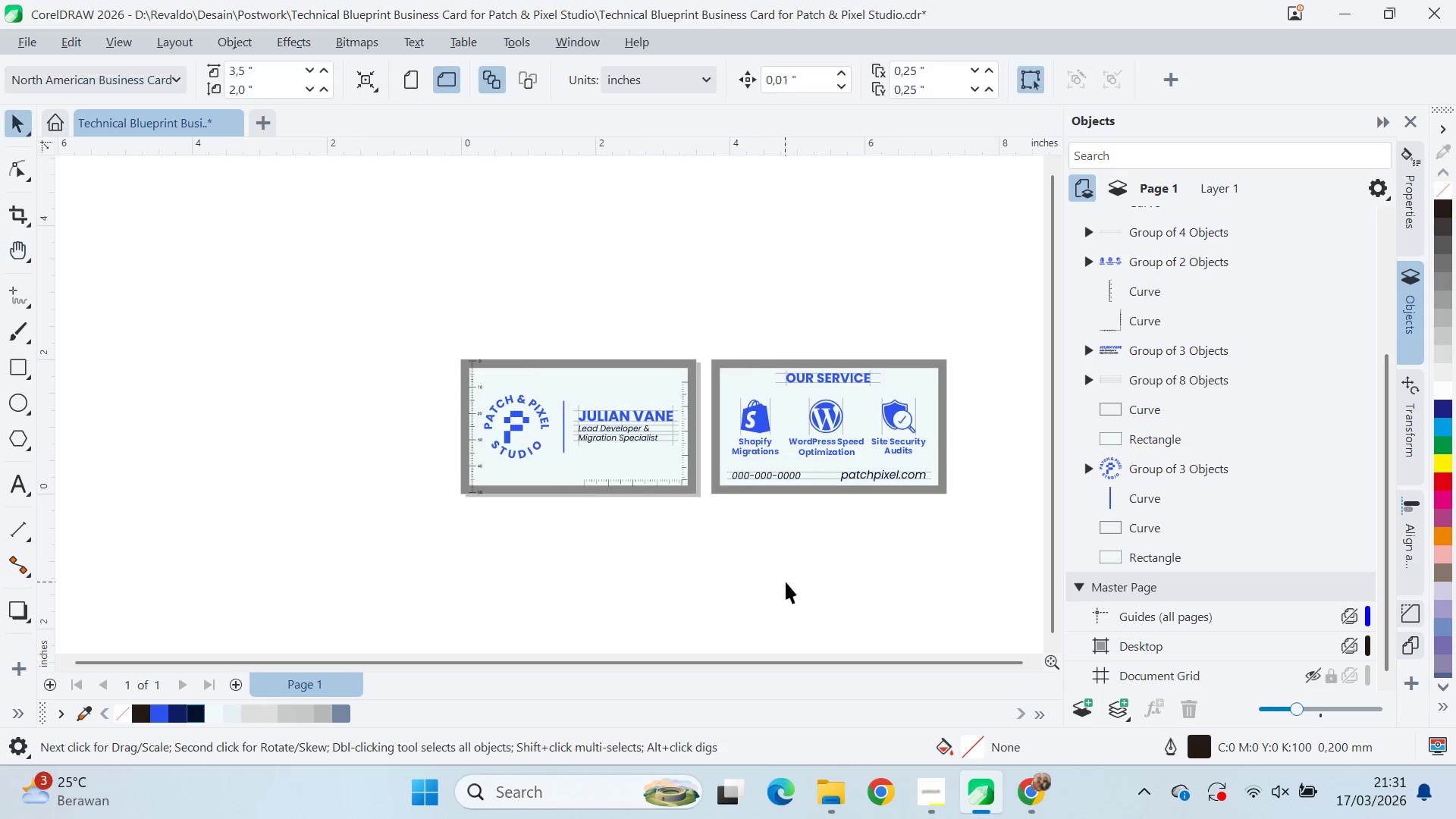 
left_click_drag(start_coordinate=[786, 582], to_coordinate=[782, 583])
 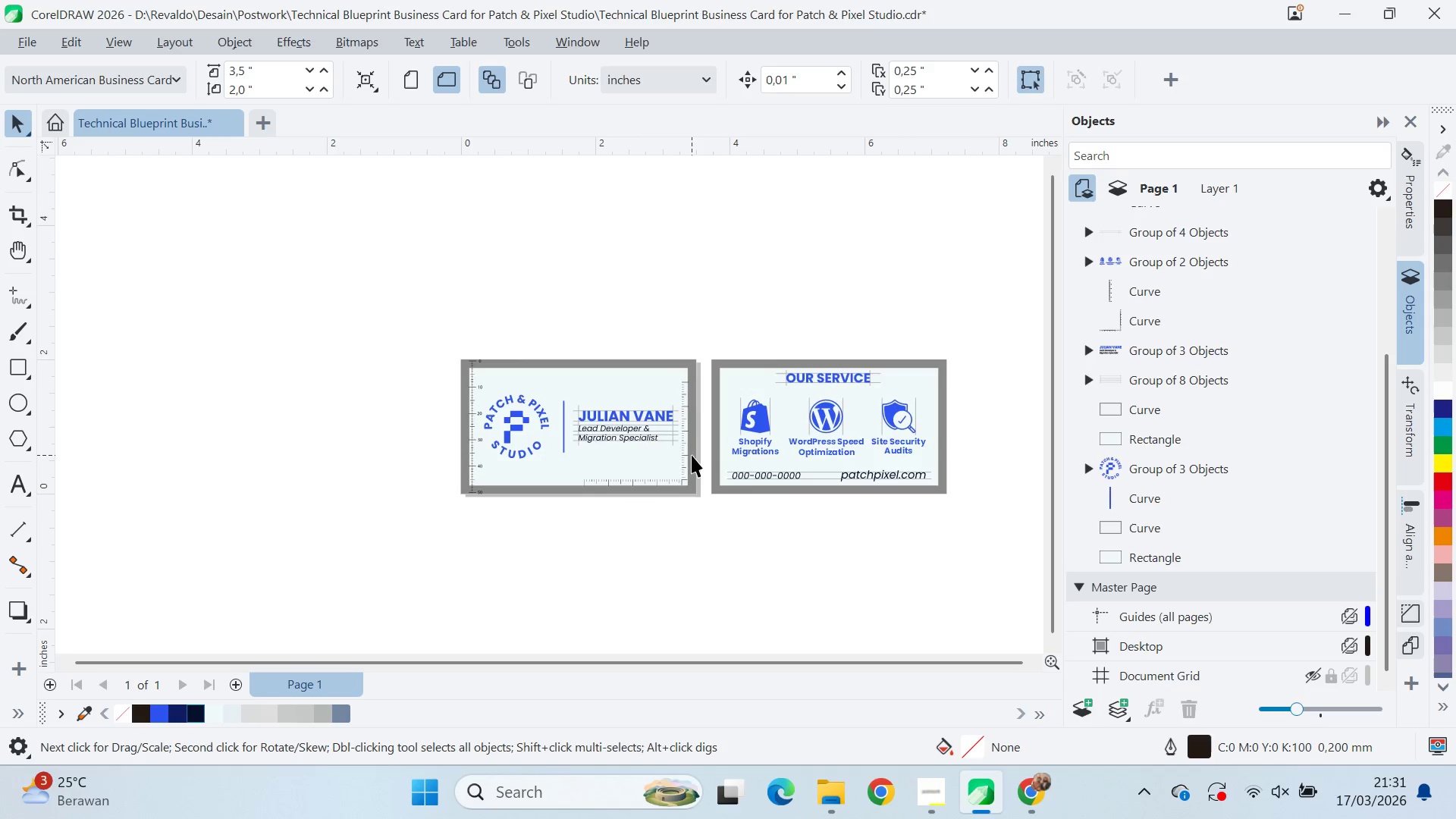 
left_click([684, 463])
 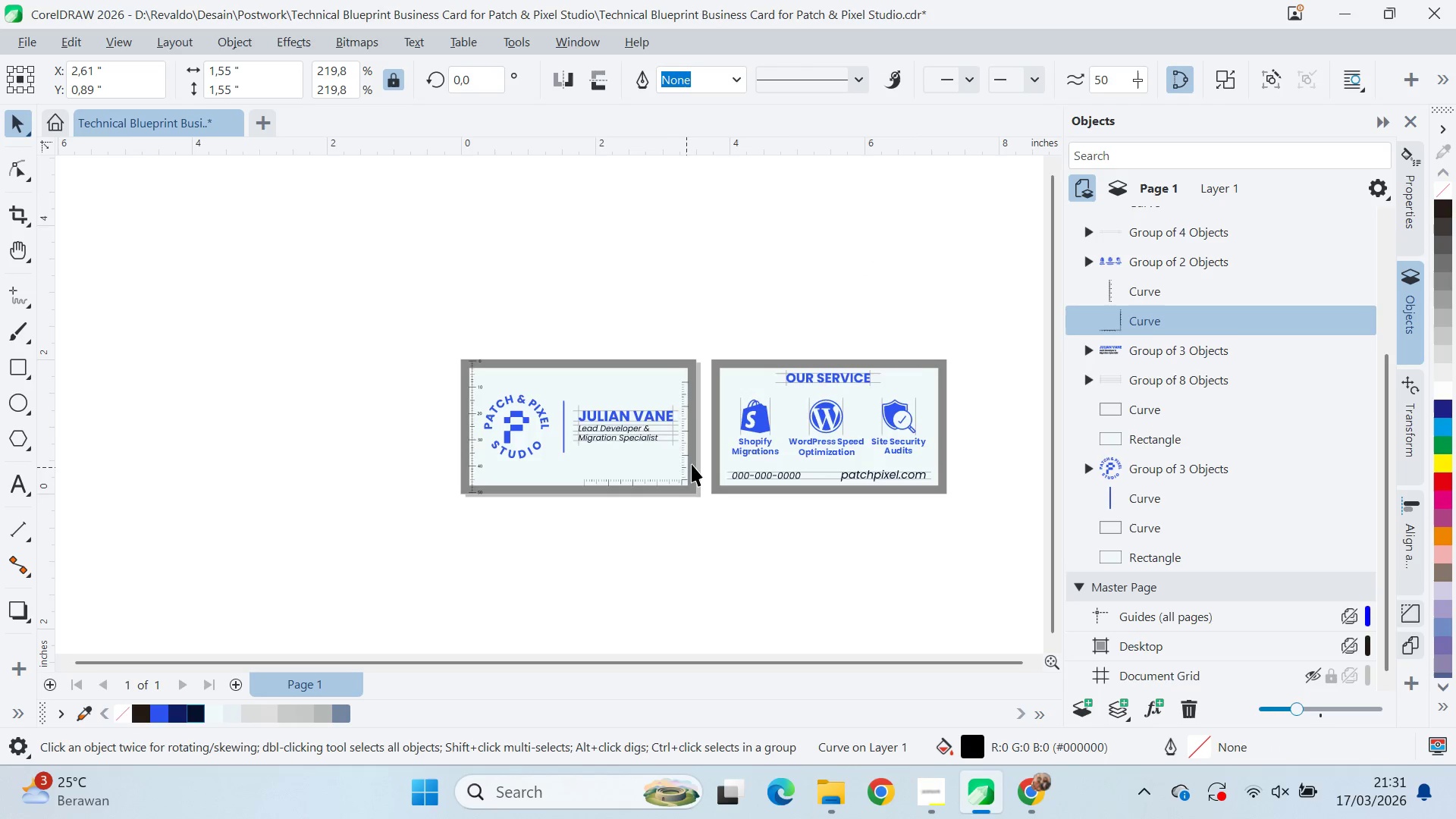 
scroll: coordinate [692, 469], scroll_direction: up, amount: 4.0
 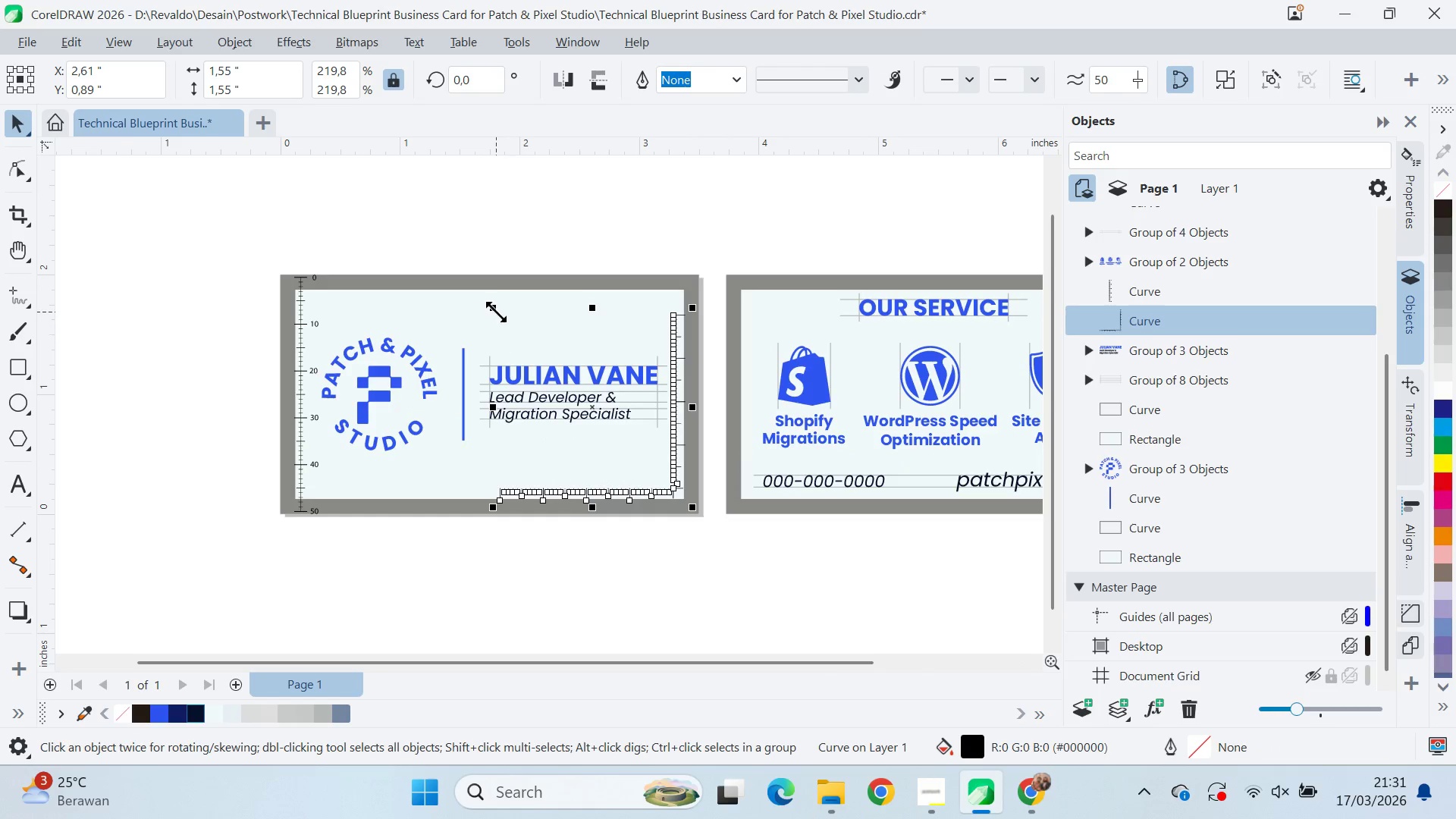 
left_click_drag(start_coordinate=[496, 312], to_coordinate=[522, 342])
 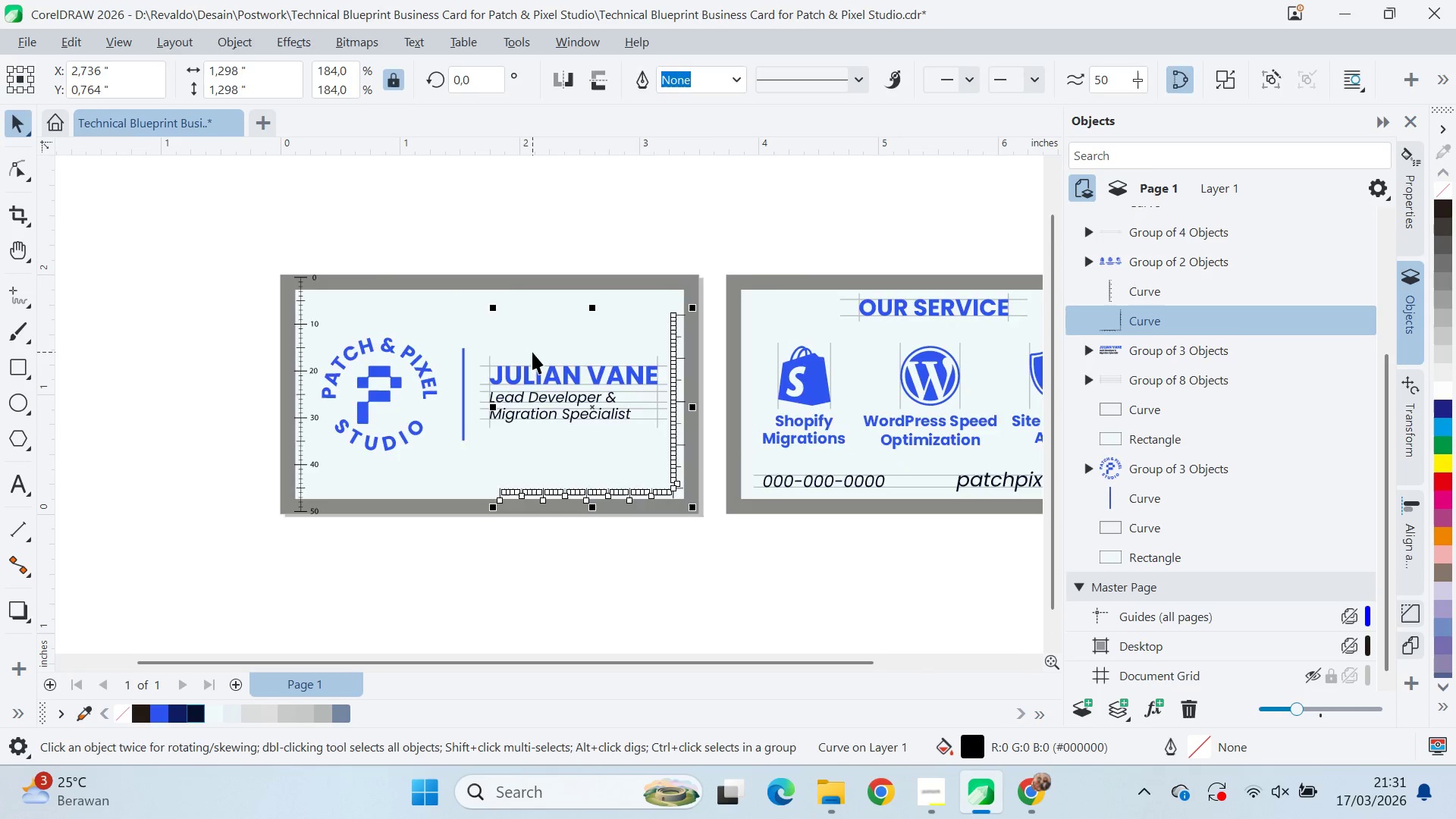 
type(qv)
 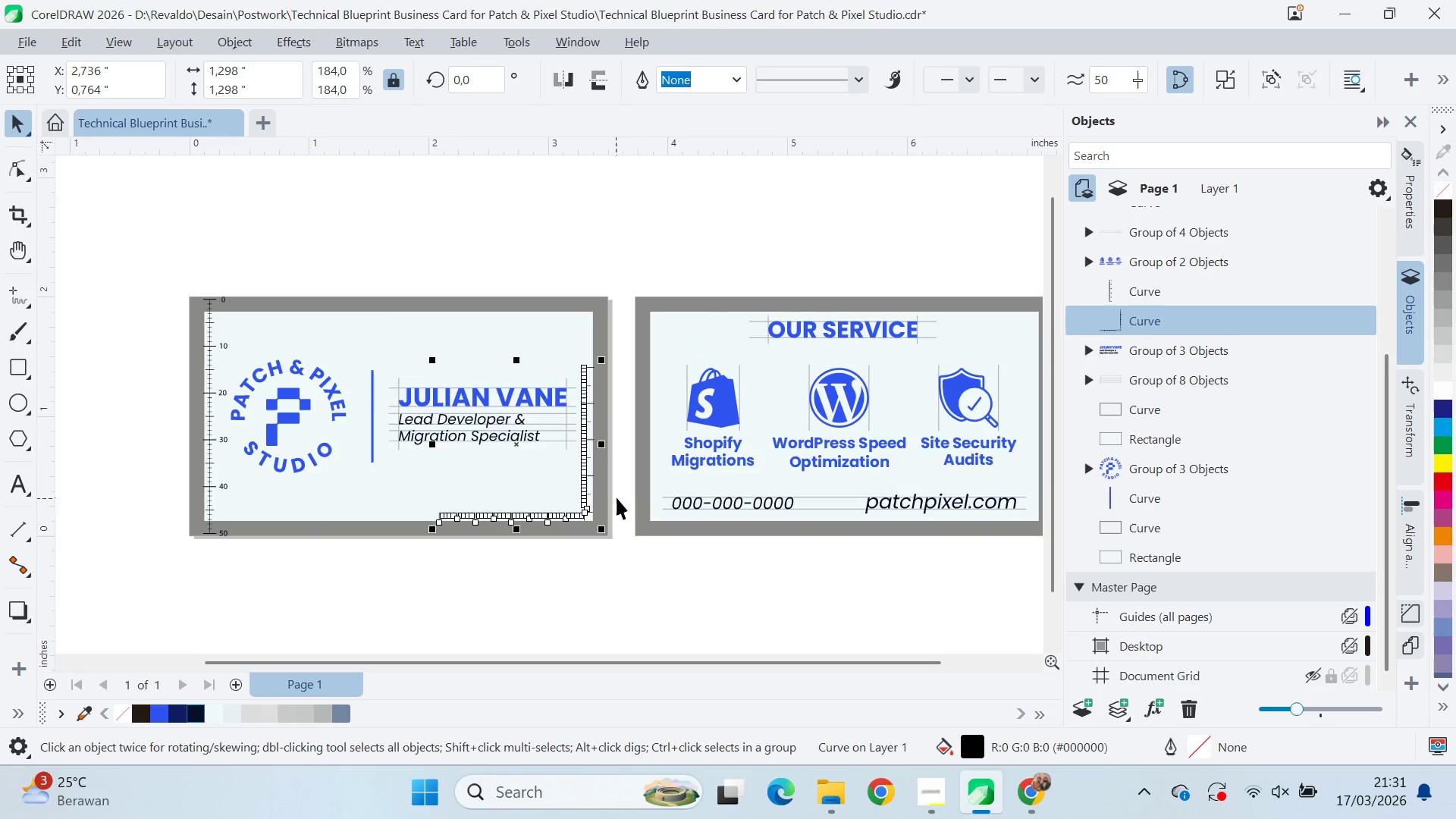 
left_click_drag(start_coordinate=[543, 351], to_coordinate=[616, 528])
 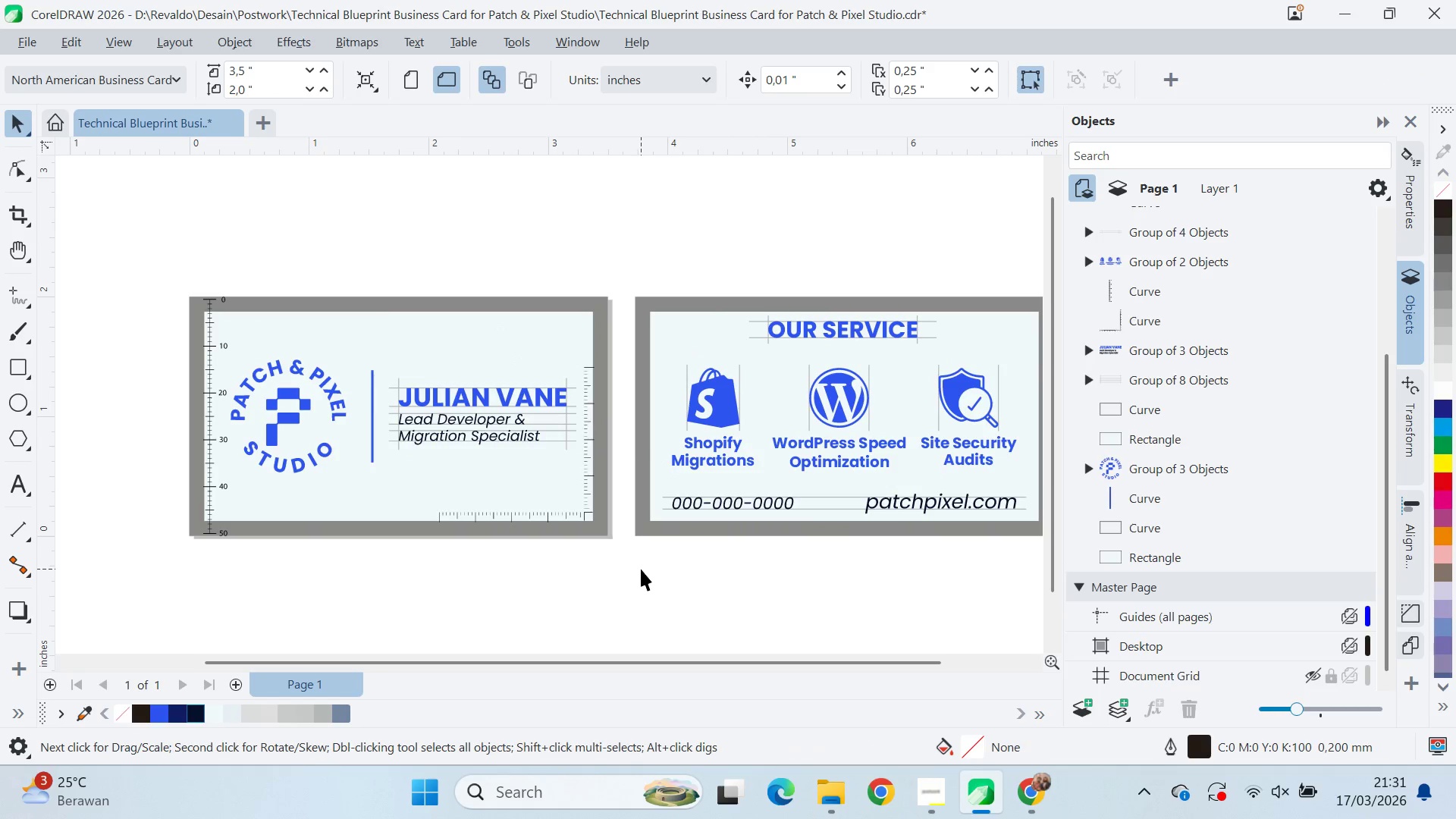 
left_click([586, 507])
 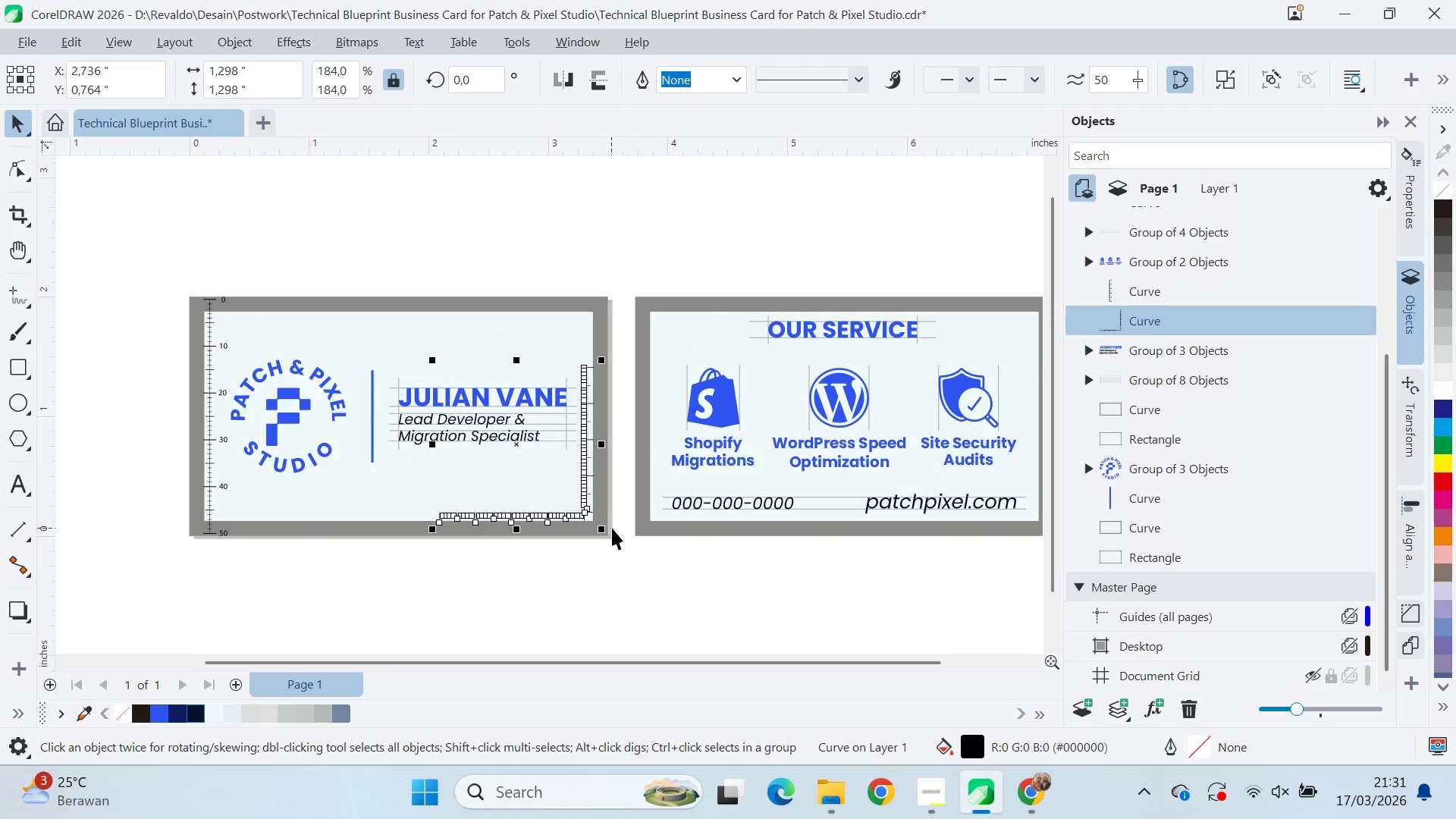 
type(qv)
 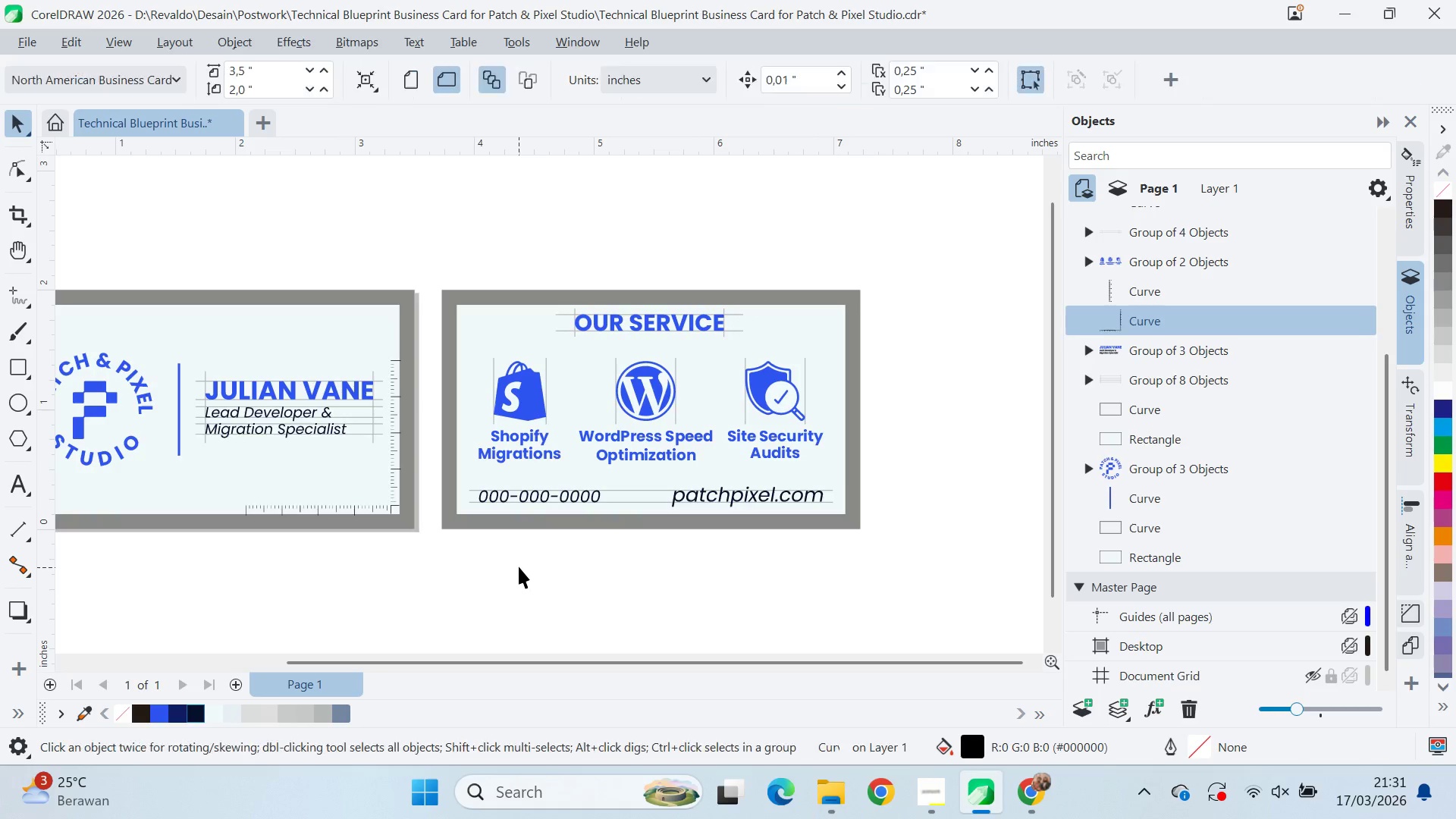 
left_click_drag(start_coordinate=[622, 525], to_coordinate=[428, 518])
 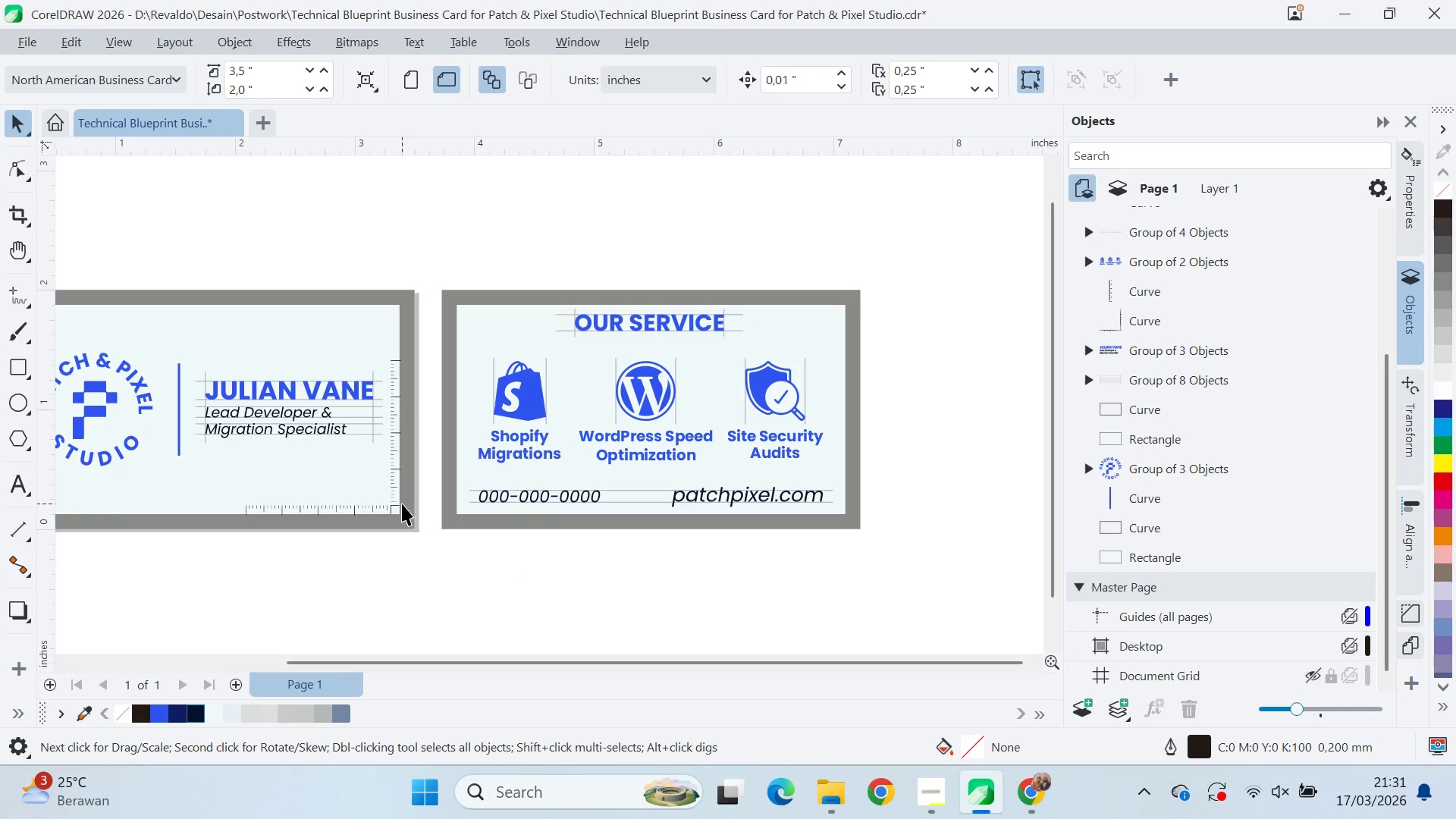 
left_click([394, 504])
 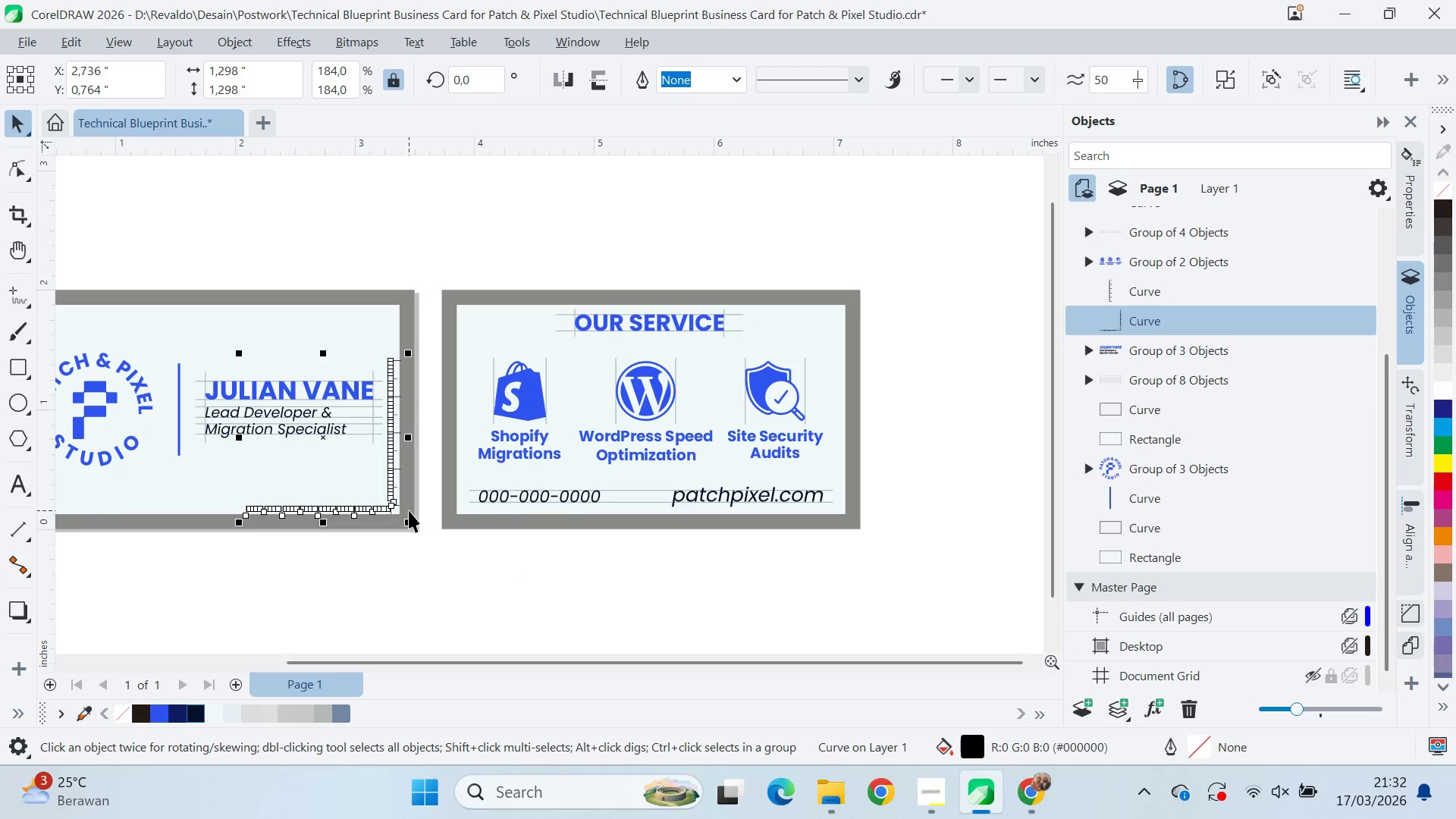 
scroll: coordinate [406, 513], scroll_direction: up, amount: 4.0
 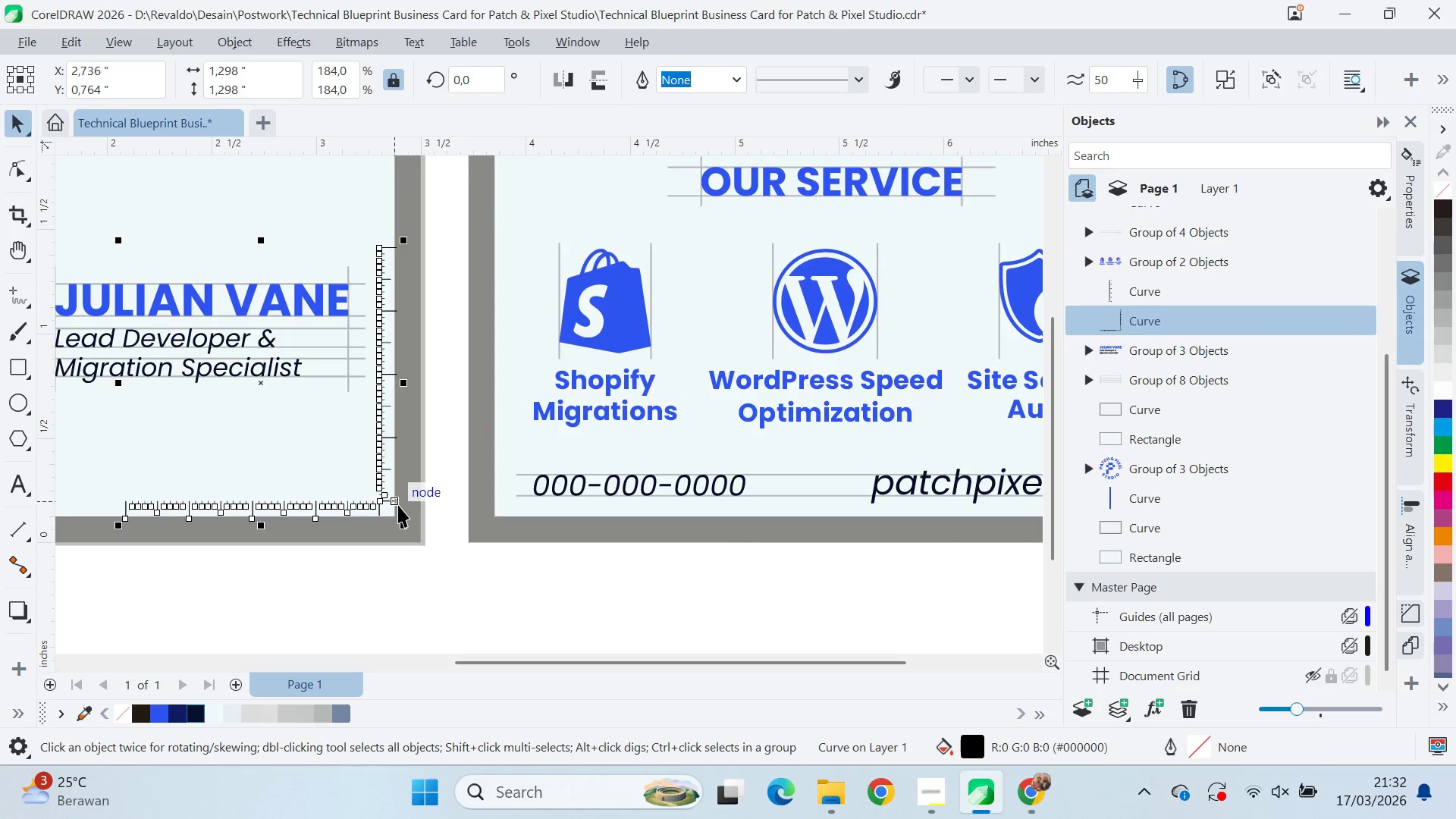 
left_click_drag(start_coordinate=[398, 505], to_coordinate=[1017, 491])
 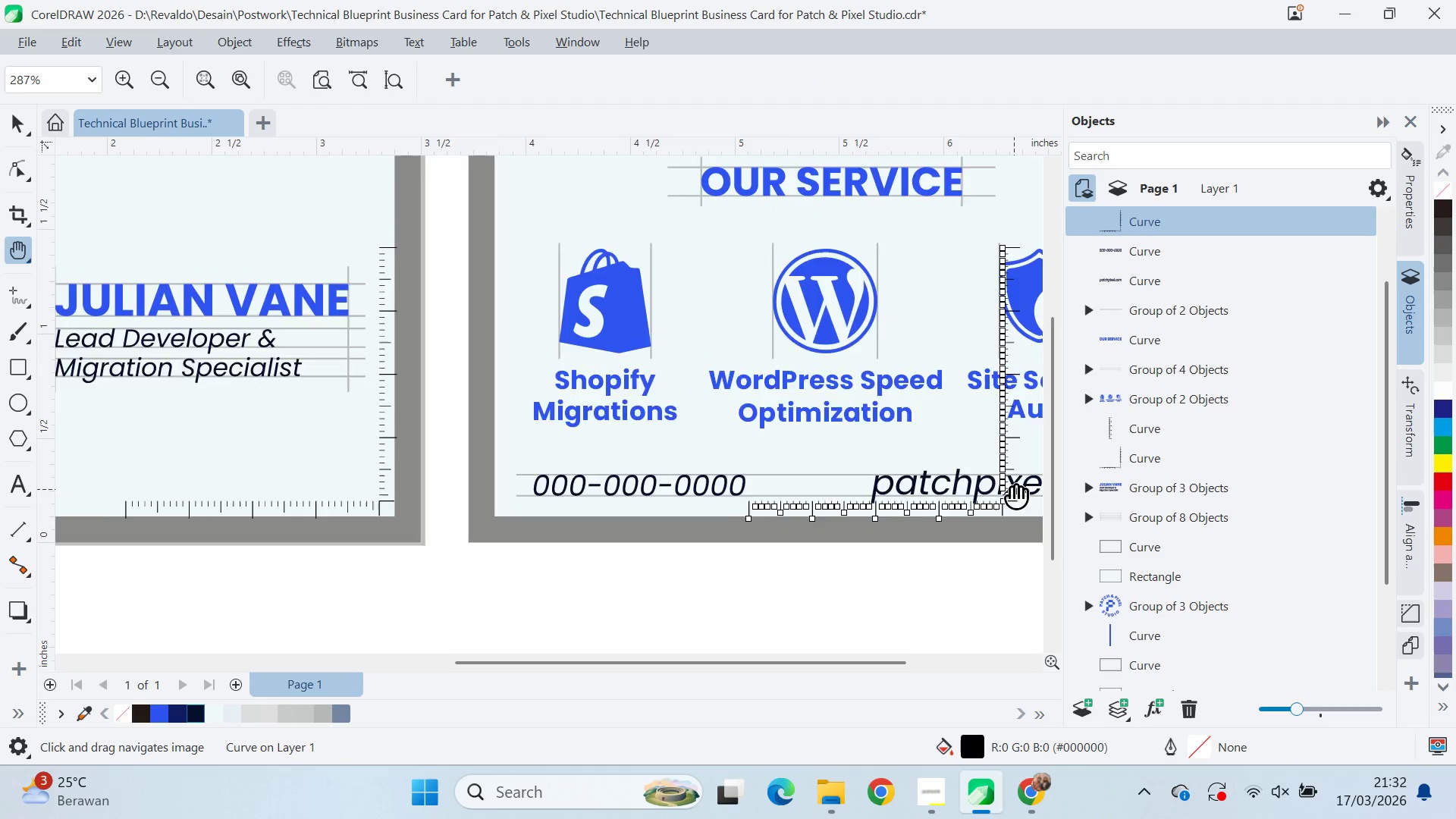 
hold_key(key=ShiftLeft, duration=1.16)
 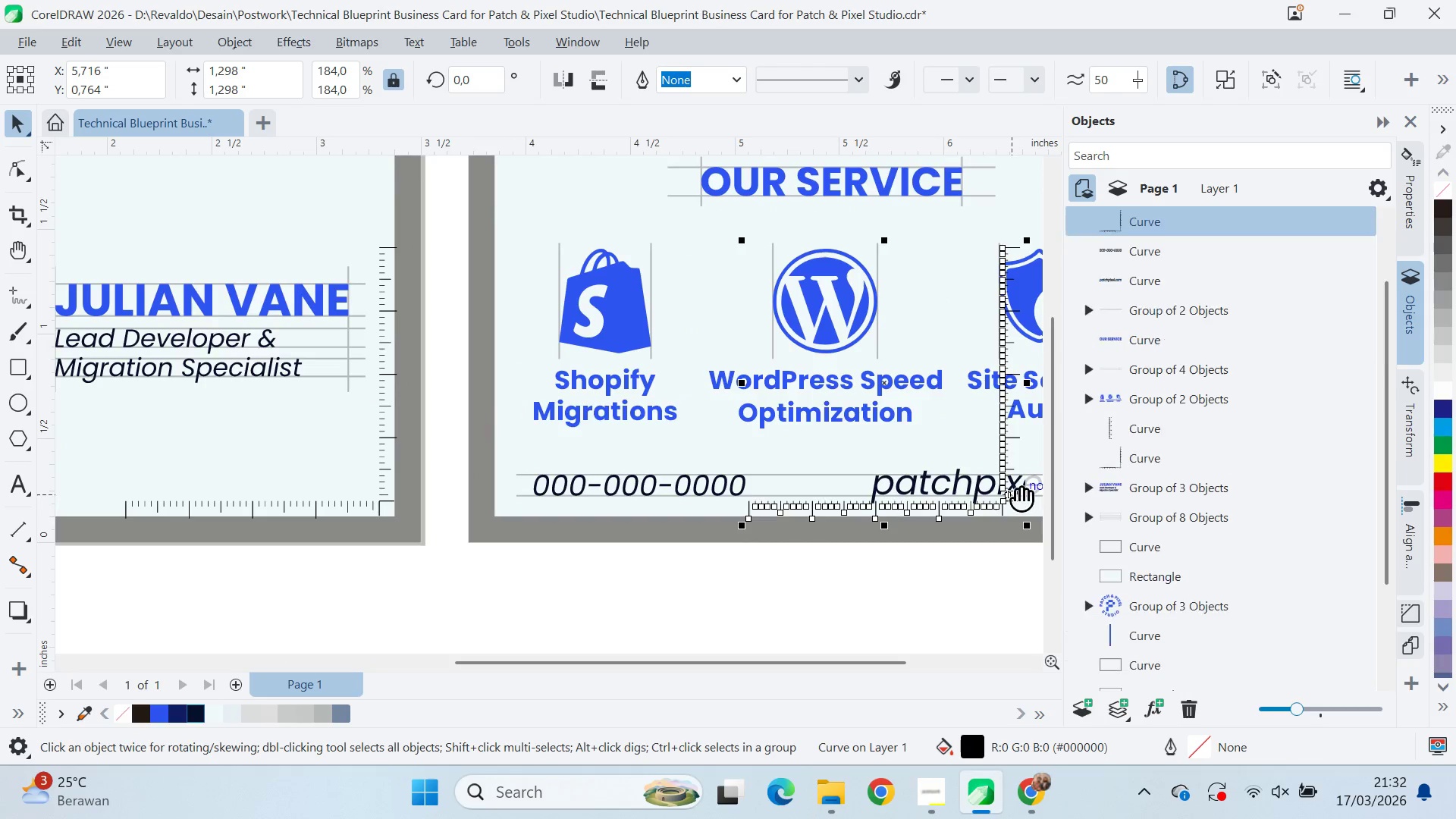 
key(Q)
 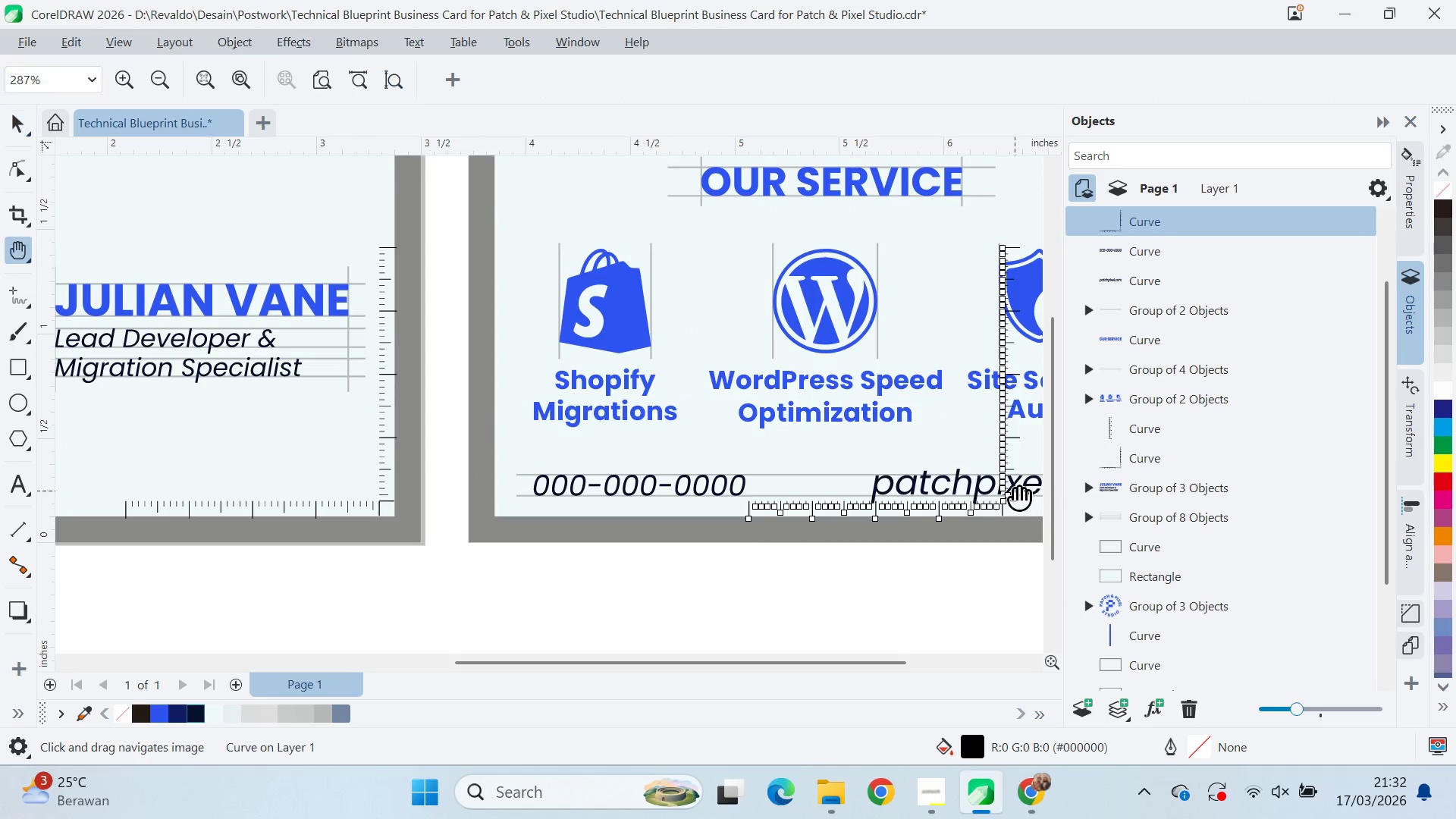 
left_click_drag(start_coordinate=[1012, 489], to_coordinate=[551, 472])
 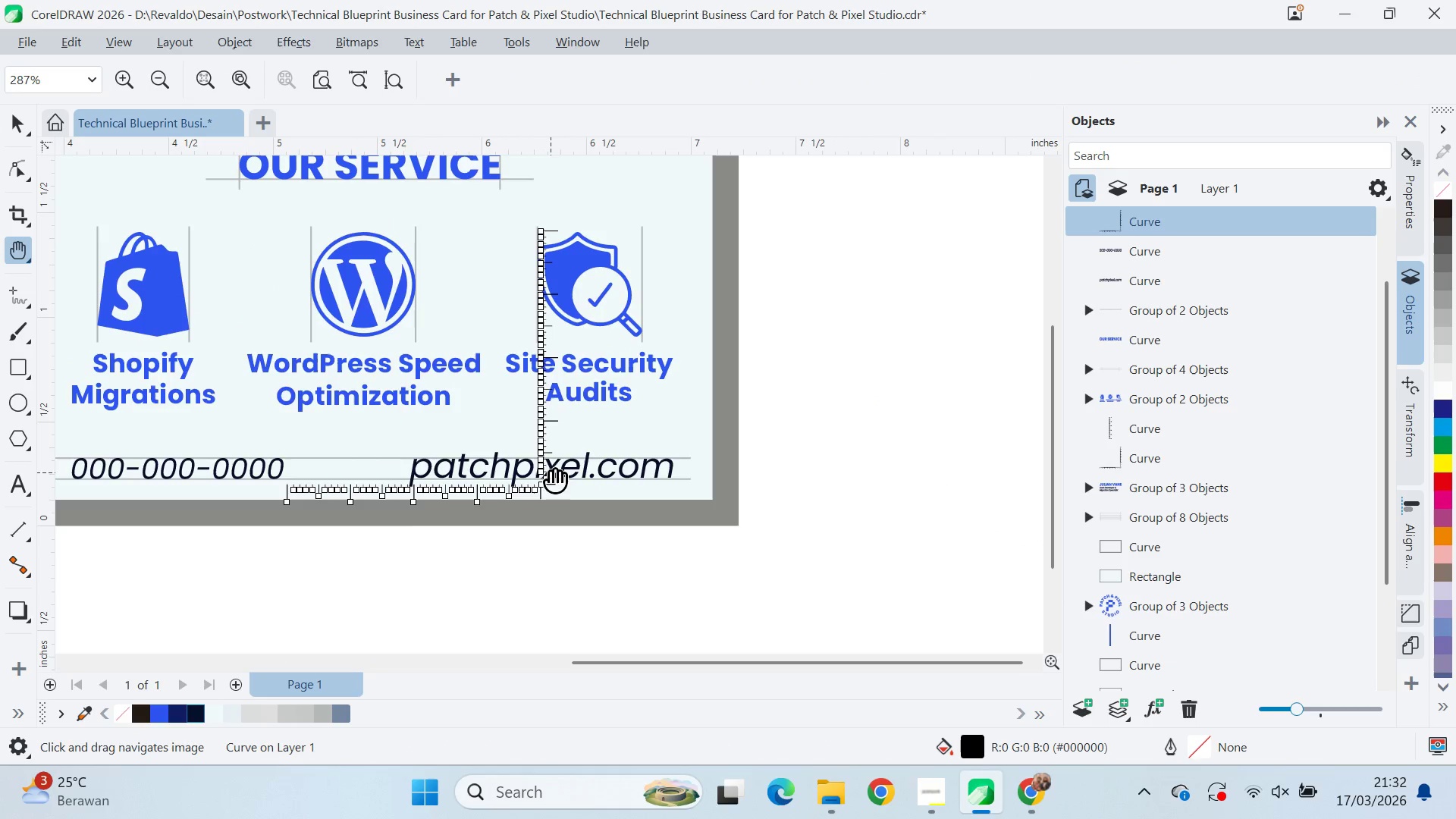 
key(V)
 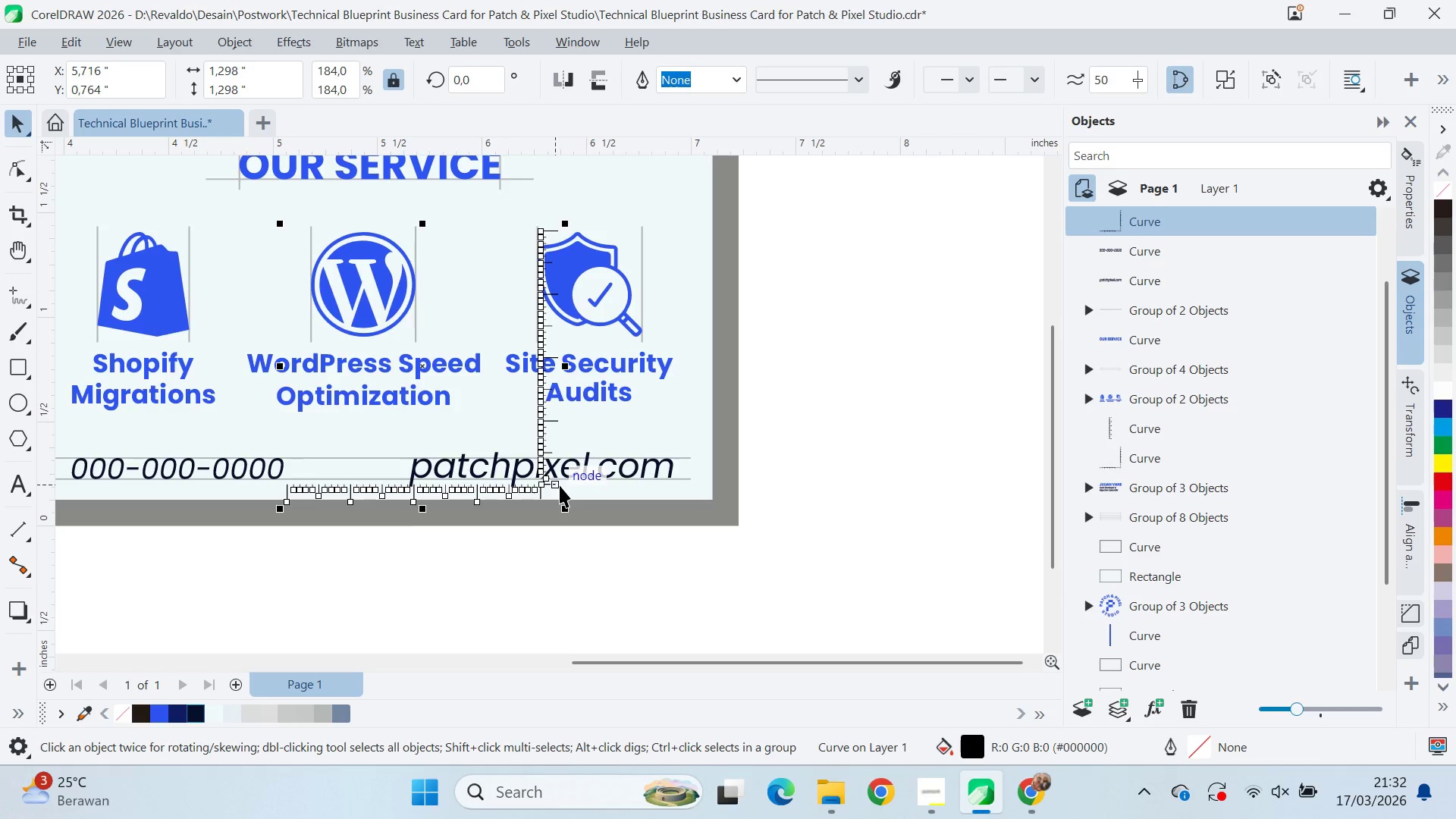 
left_click_drag(start_coordinate=[560, 485], to_coordinate=[714, 483])
 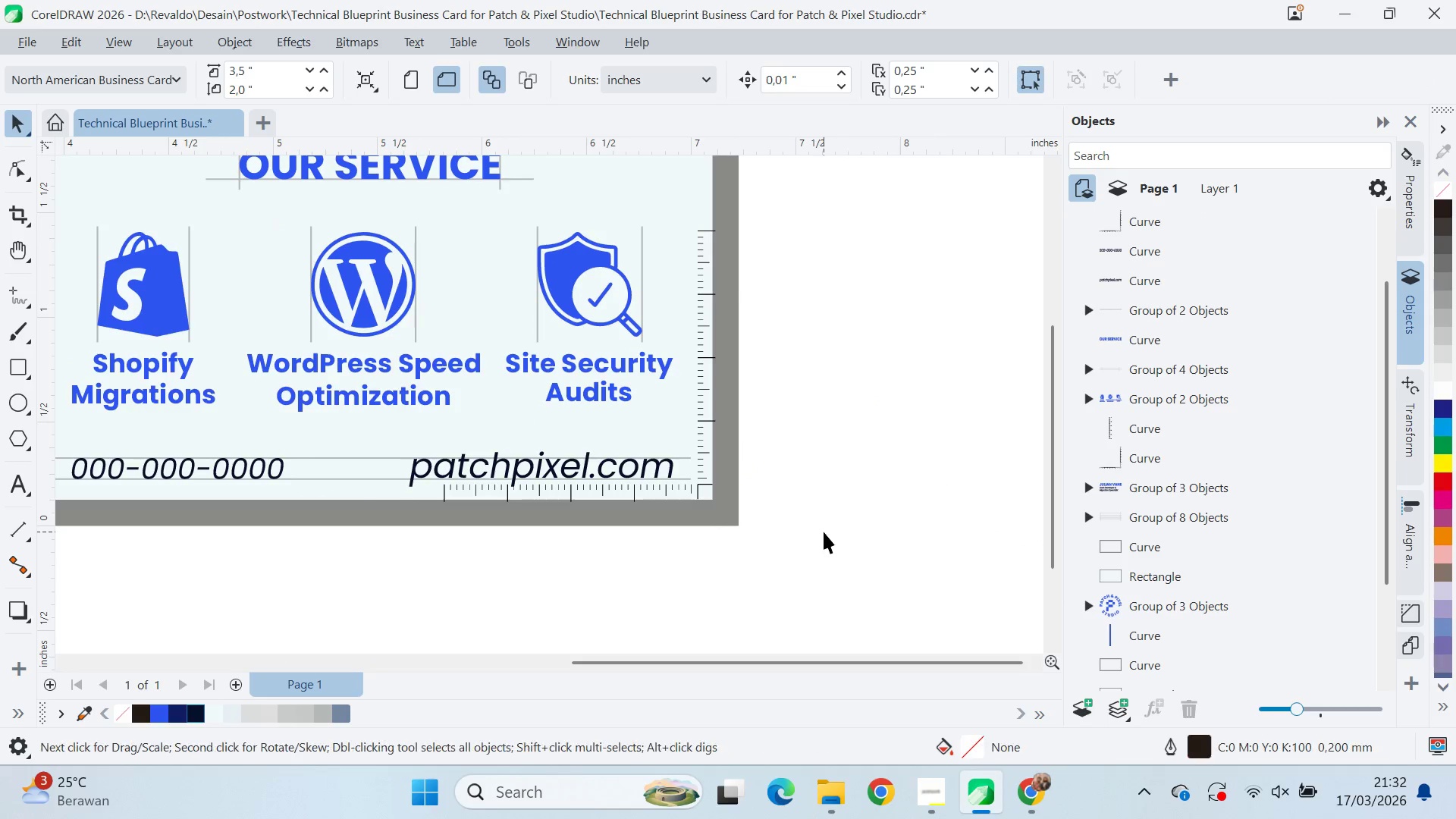 
hold_key(key=ShiftLeft, duration=0.91)
 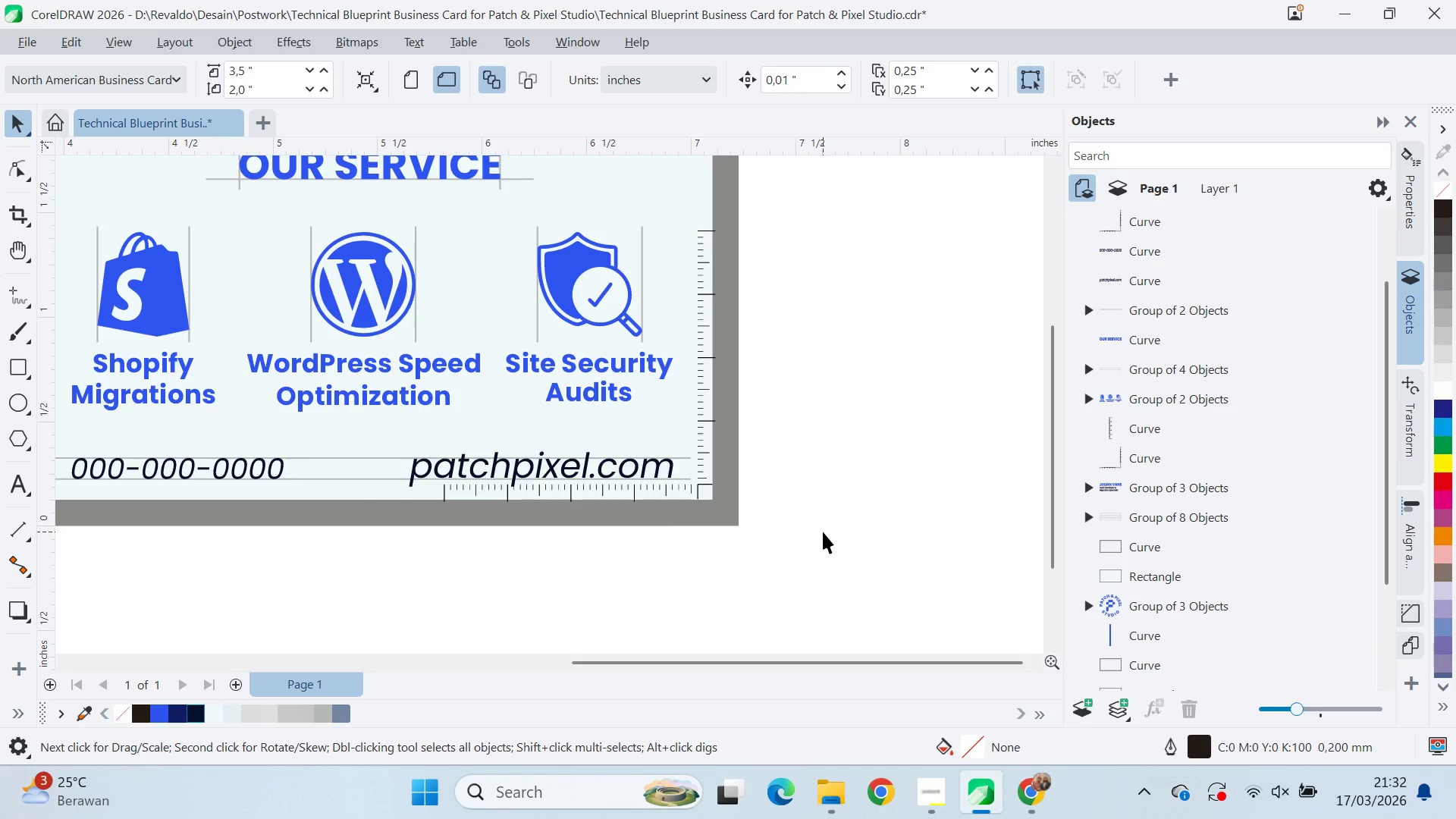 
scroll: coordinate [823, 529], scroll_direction: down, amount: 2.0
 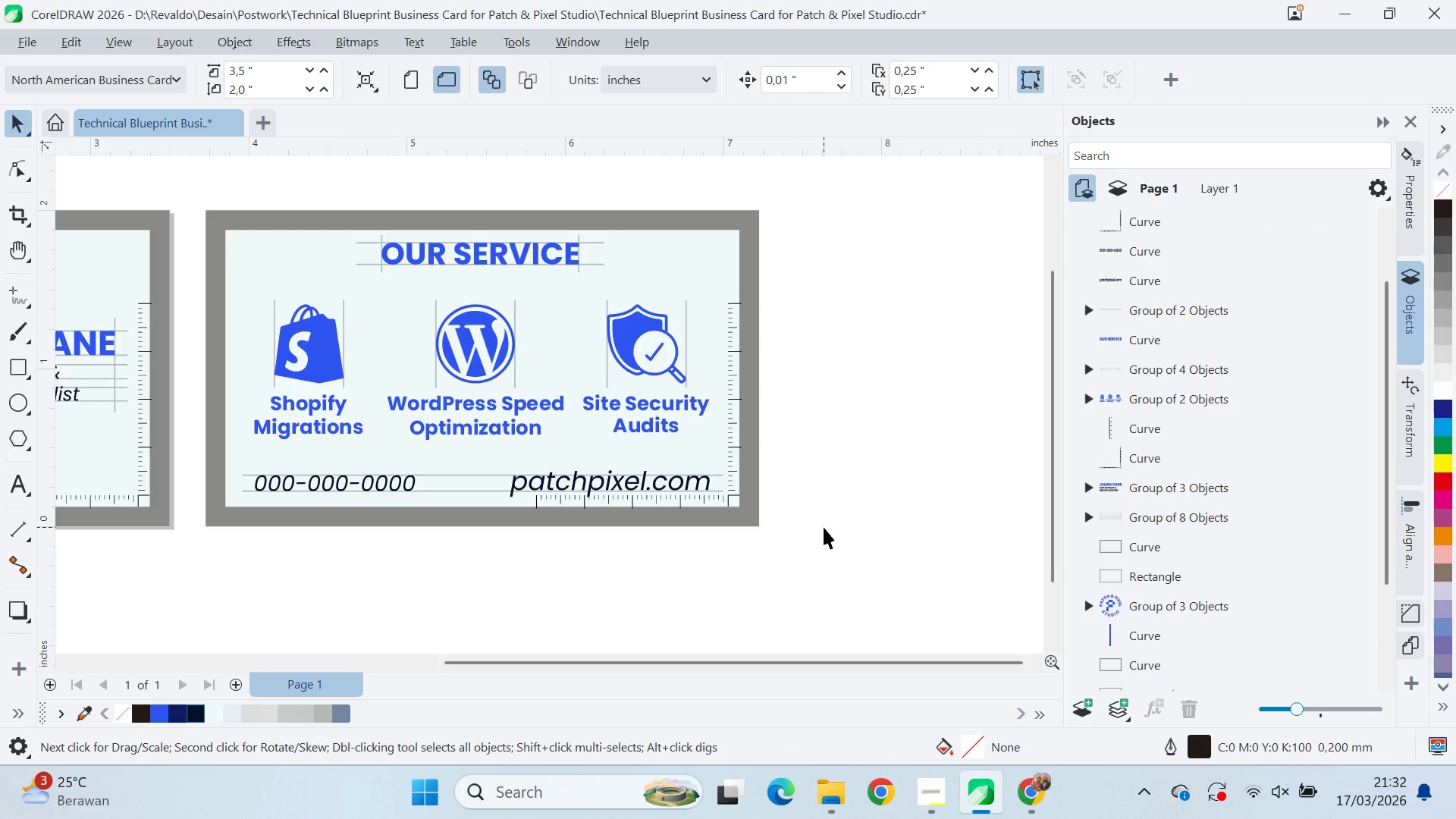 
key(Q)
 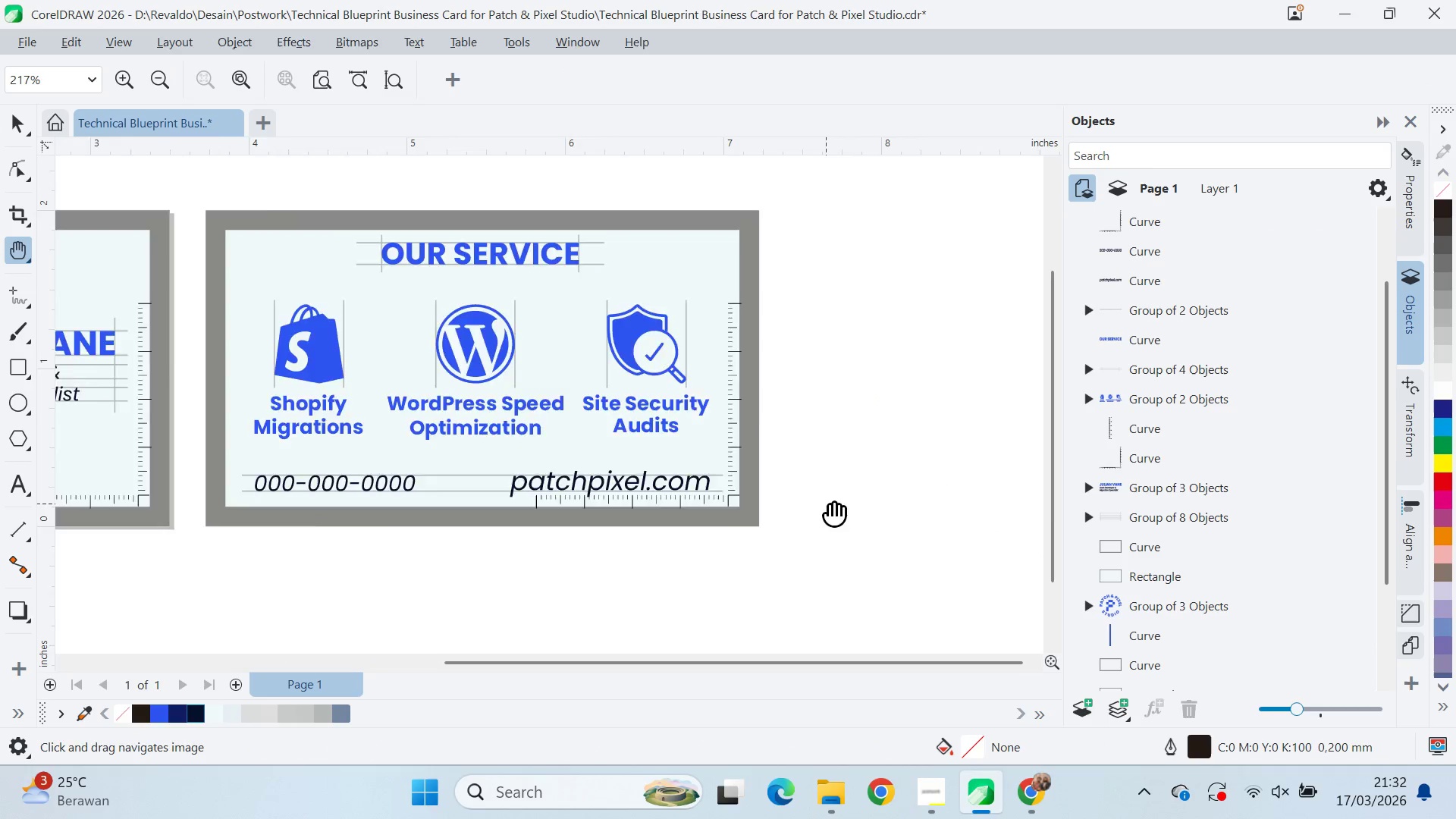 
left_click_drag(start_coordinate=[826, 504], to_coordinate=[960, 591])
 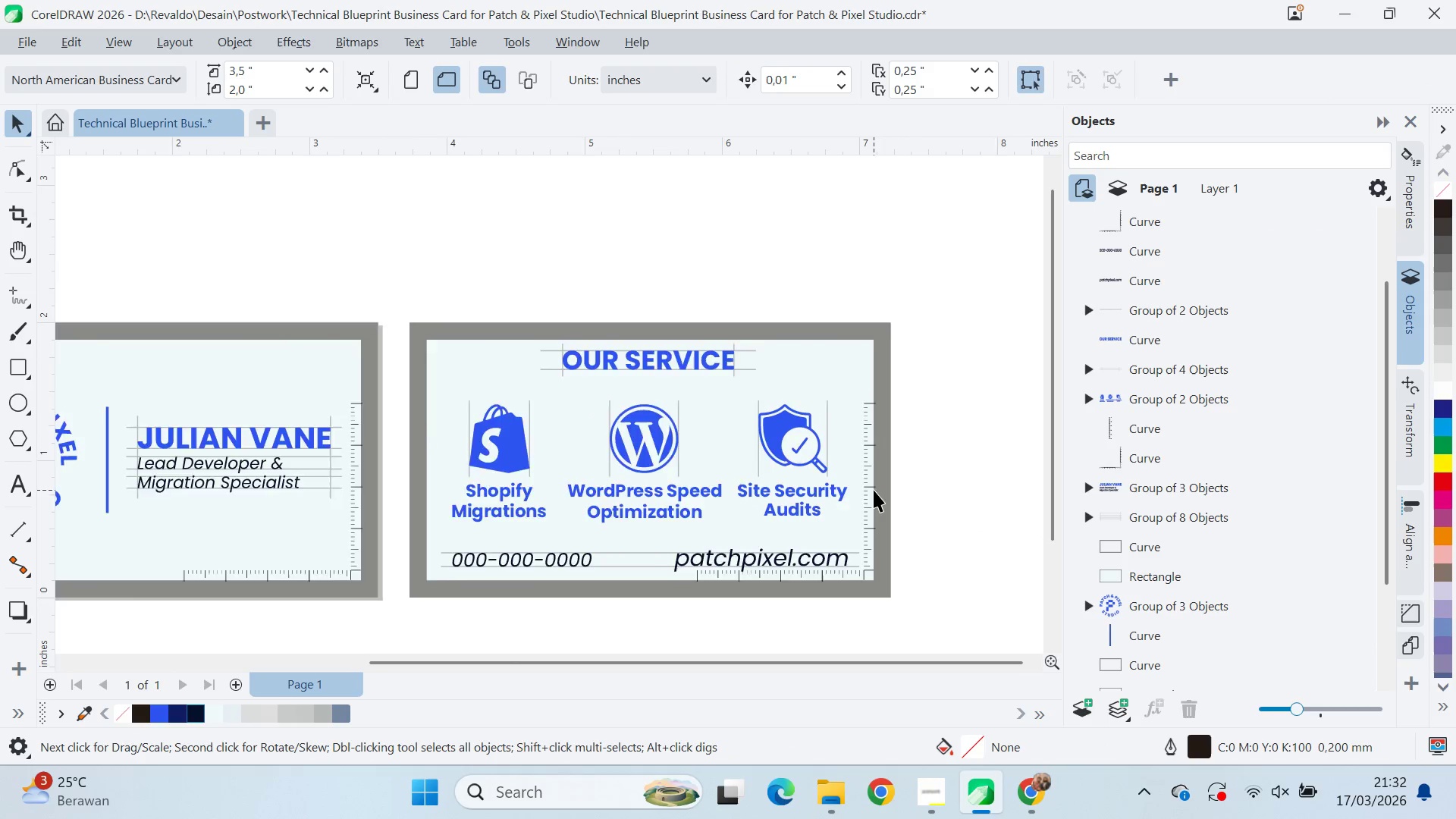 
key(V)
 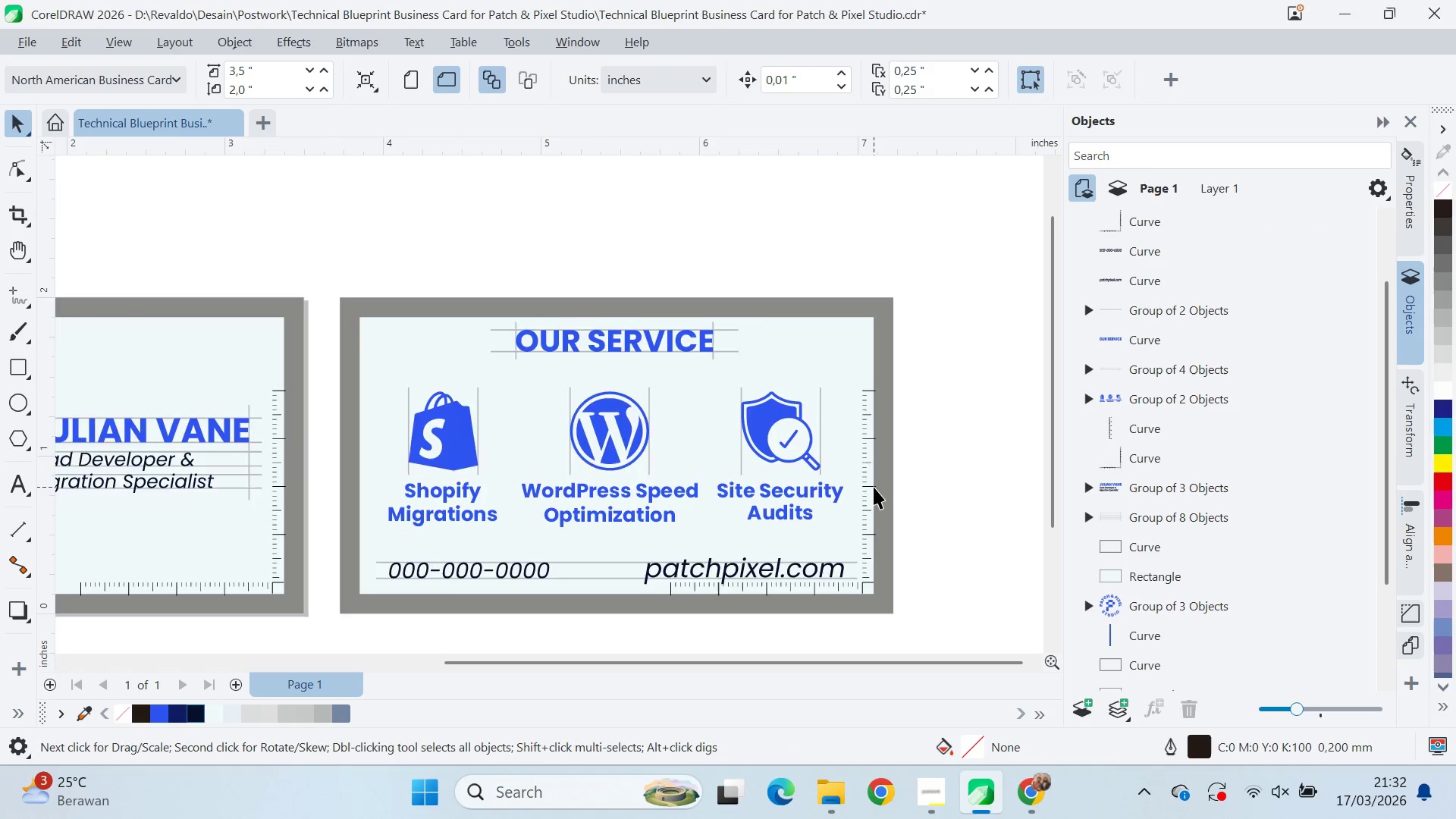 
scroll: coordinate [875, 491], scroll_direction: down, amount: 3.0
 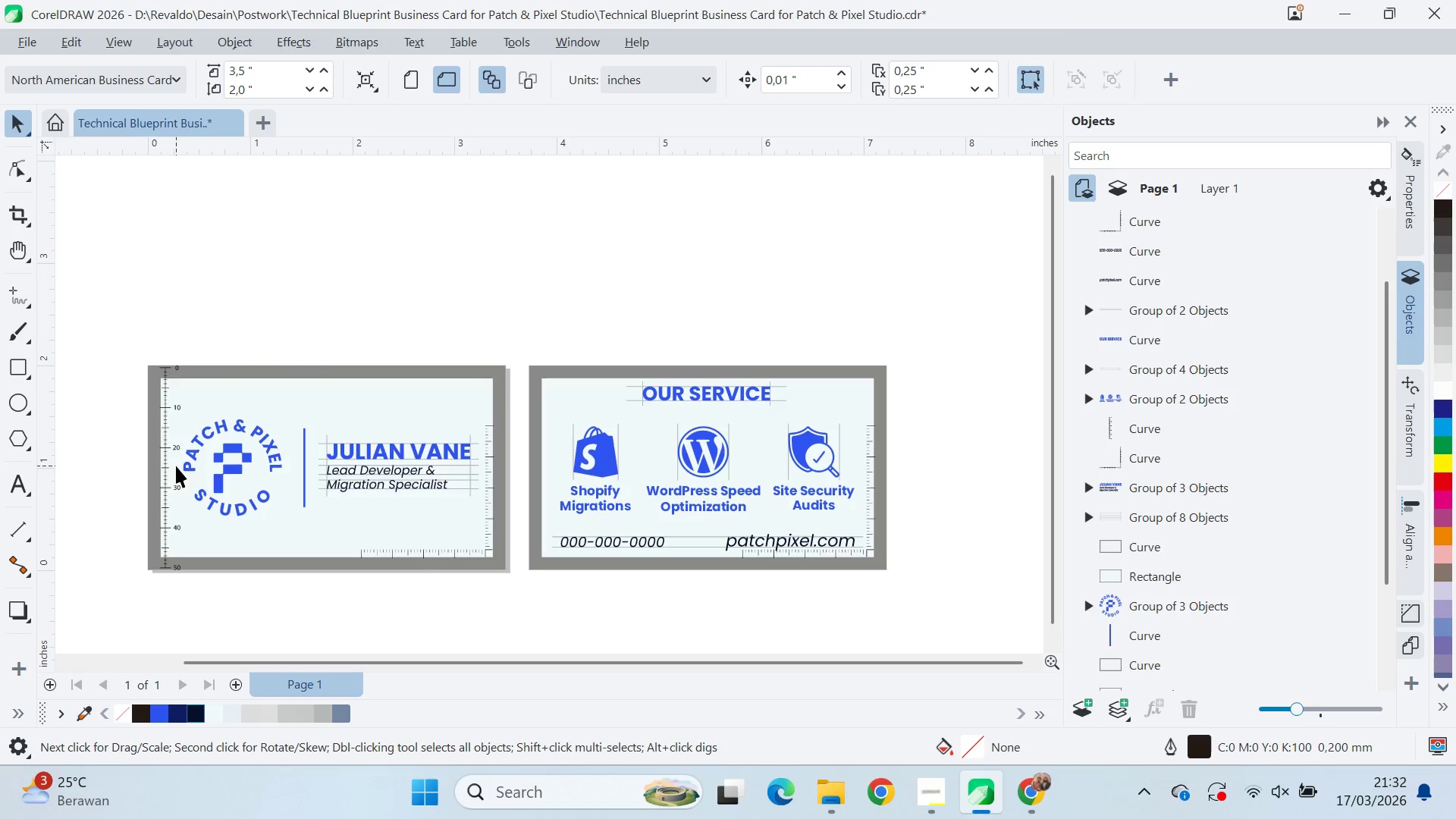 
left_click([171, 471])
 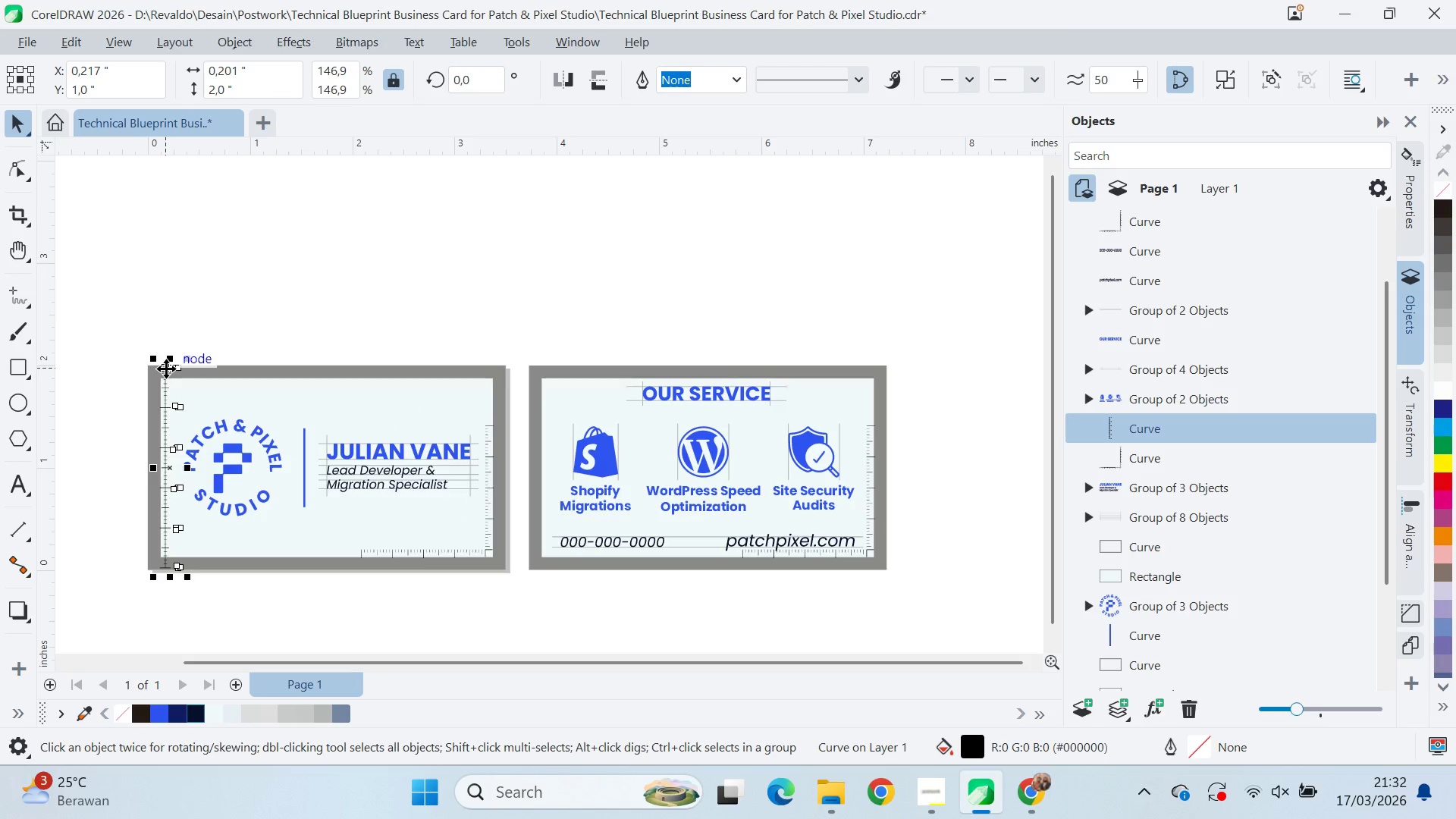 
left_click_drag(start_coordinate=[166, 369], to_coordinate=[547, 368])
 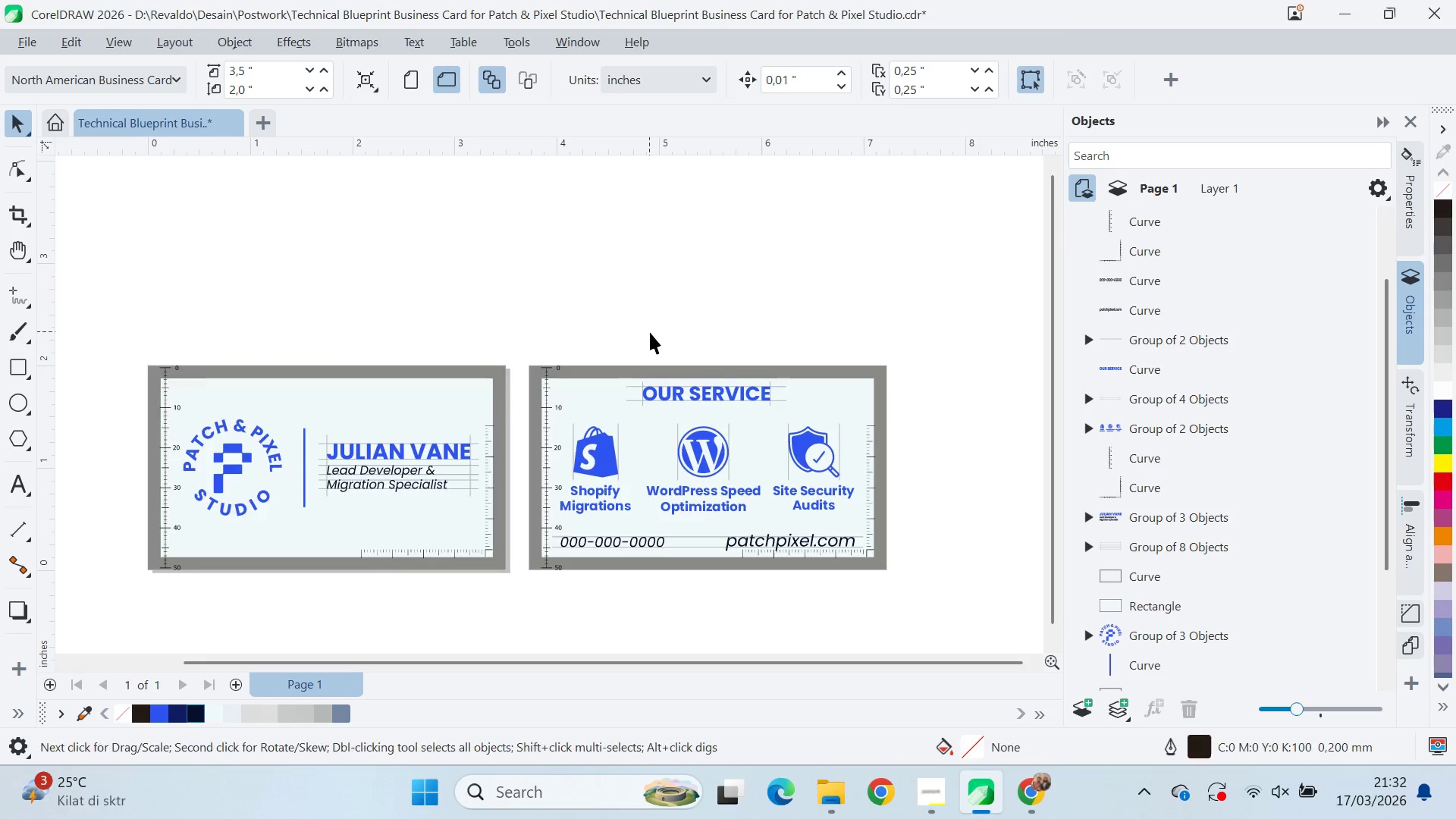 
hold_key(key=ShiftLeft, duration=1.5)
 